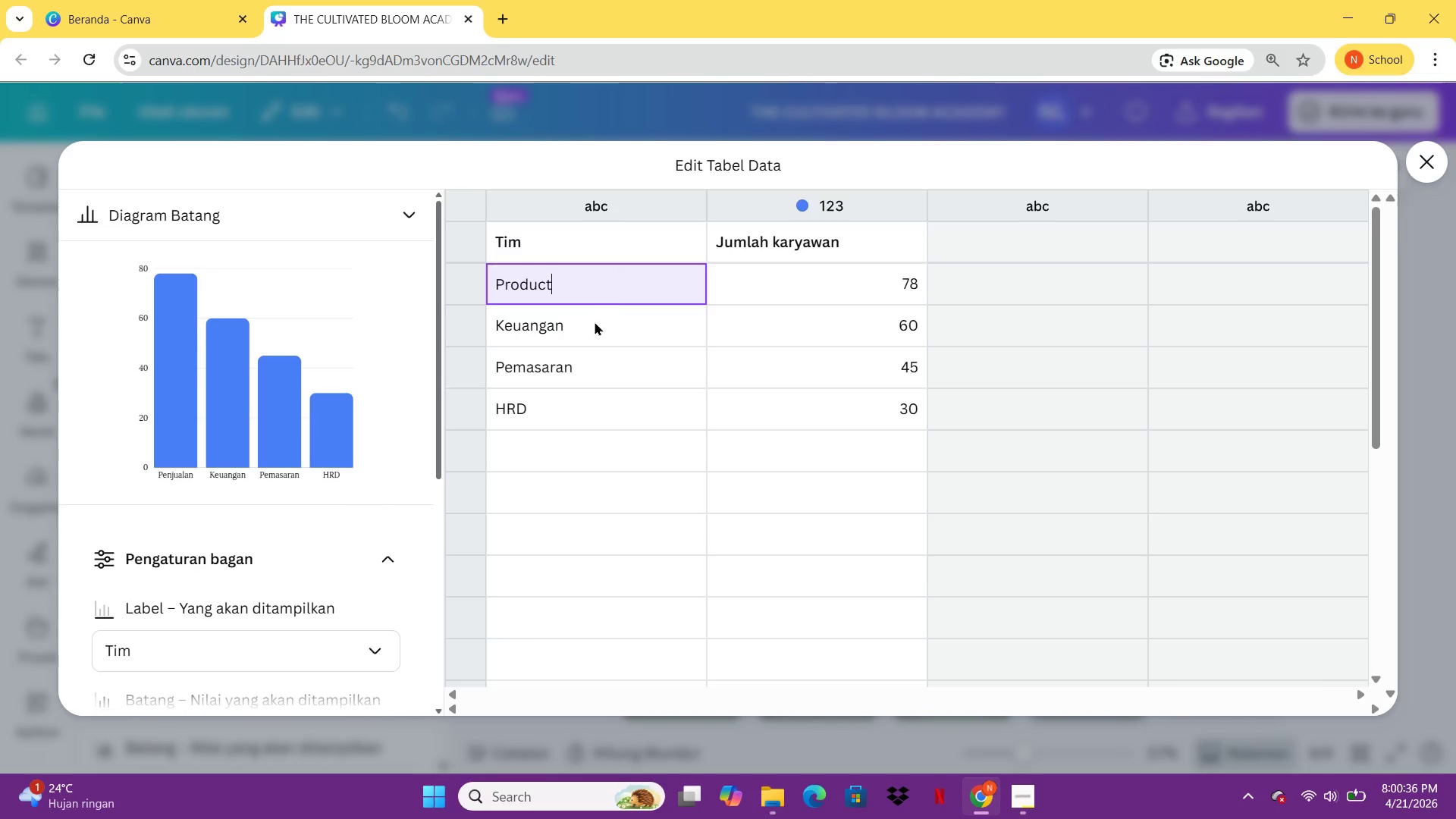 
left_click([591, 330])
 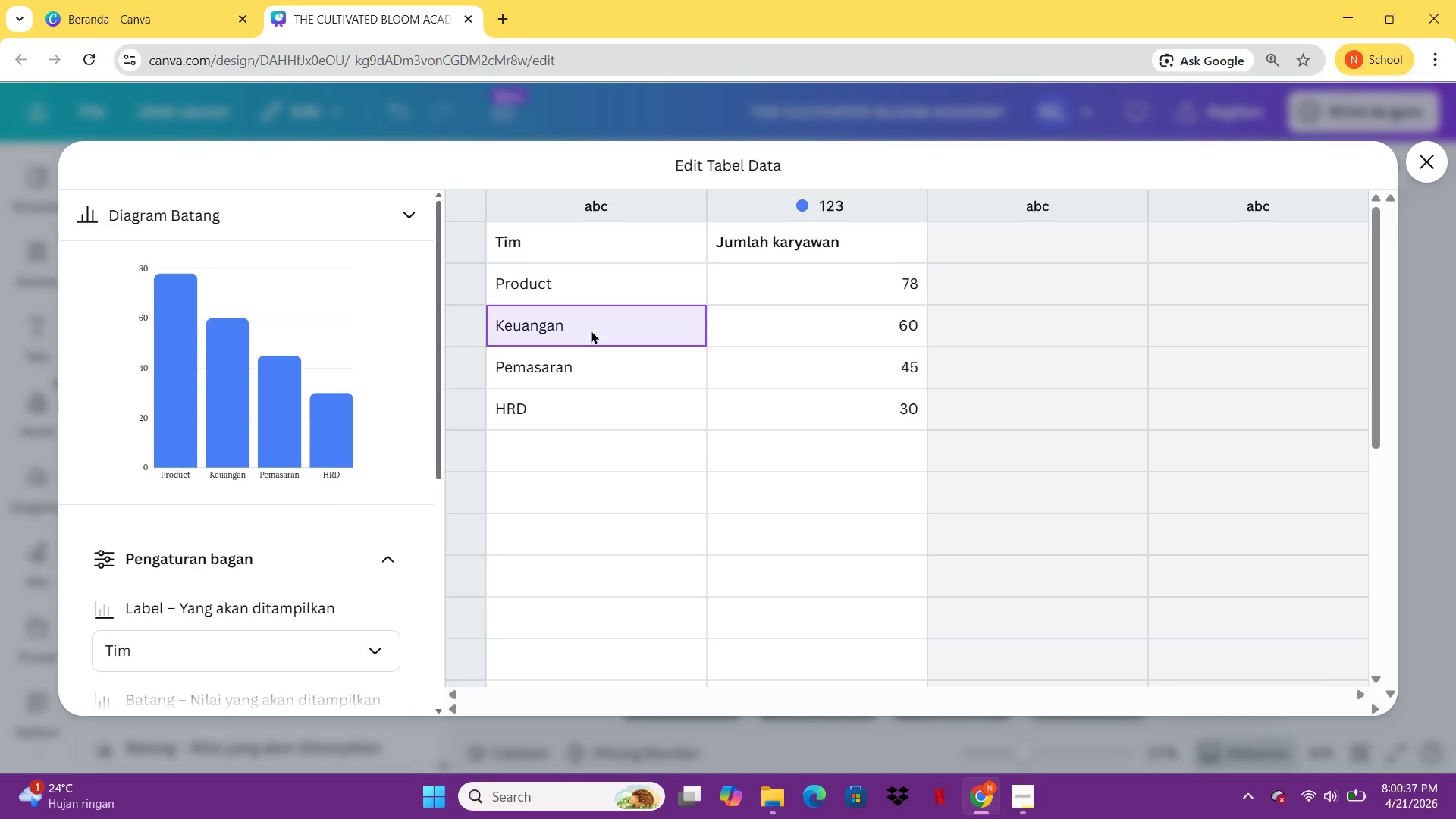 
type(Workshop)
 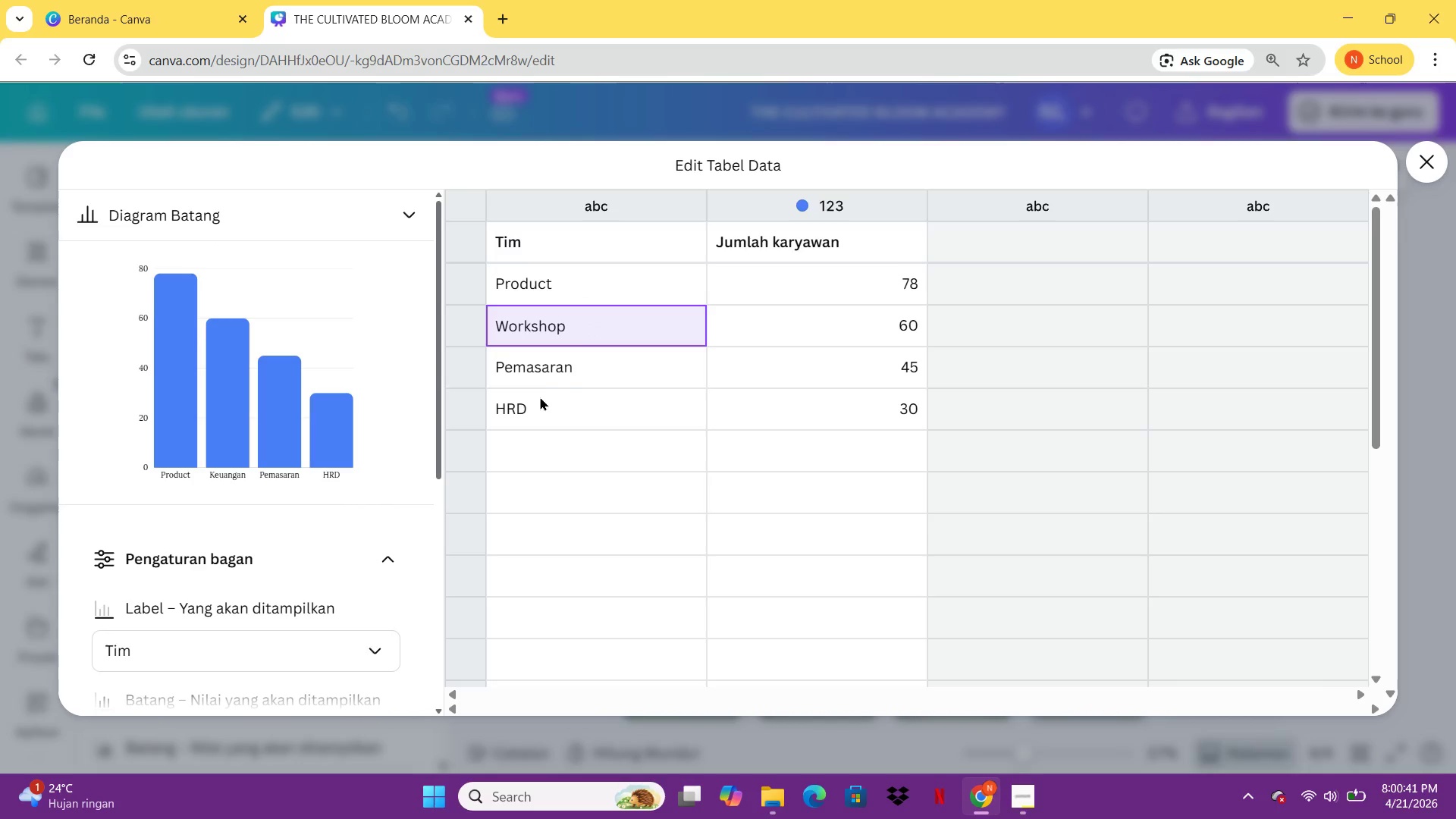 
left_click([569, 381])
 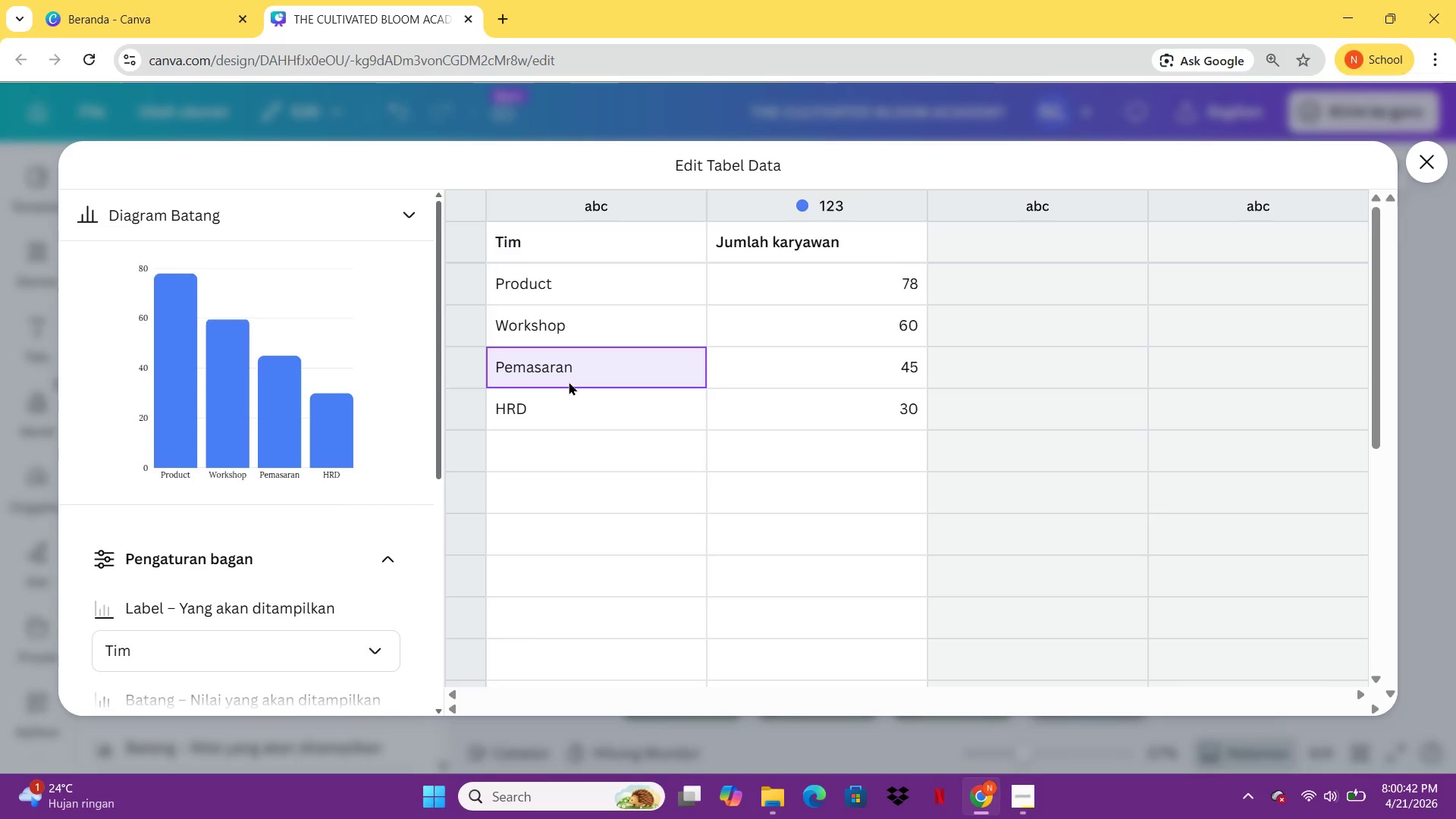 
type(Photo Session)
 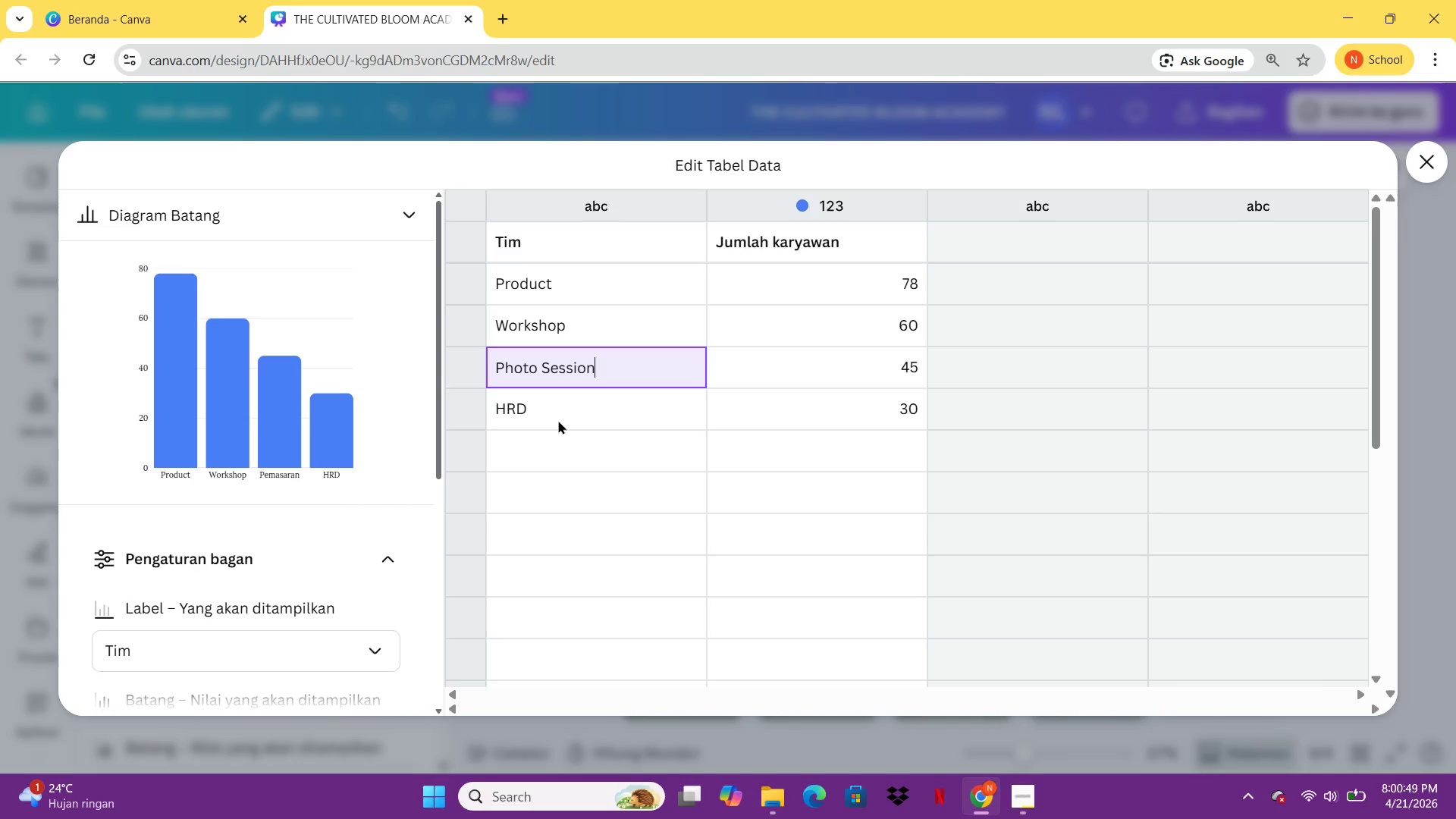 
left_click([558, 420])
 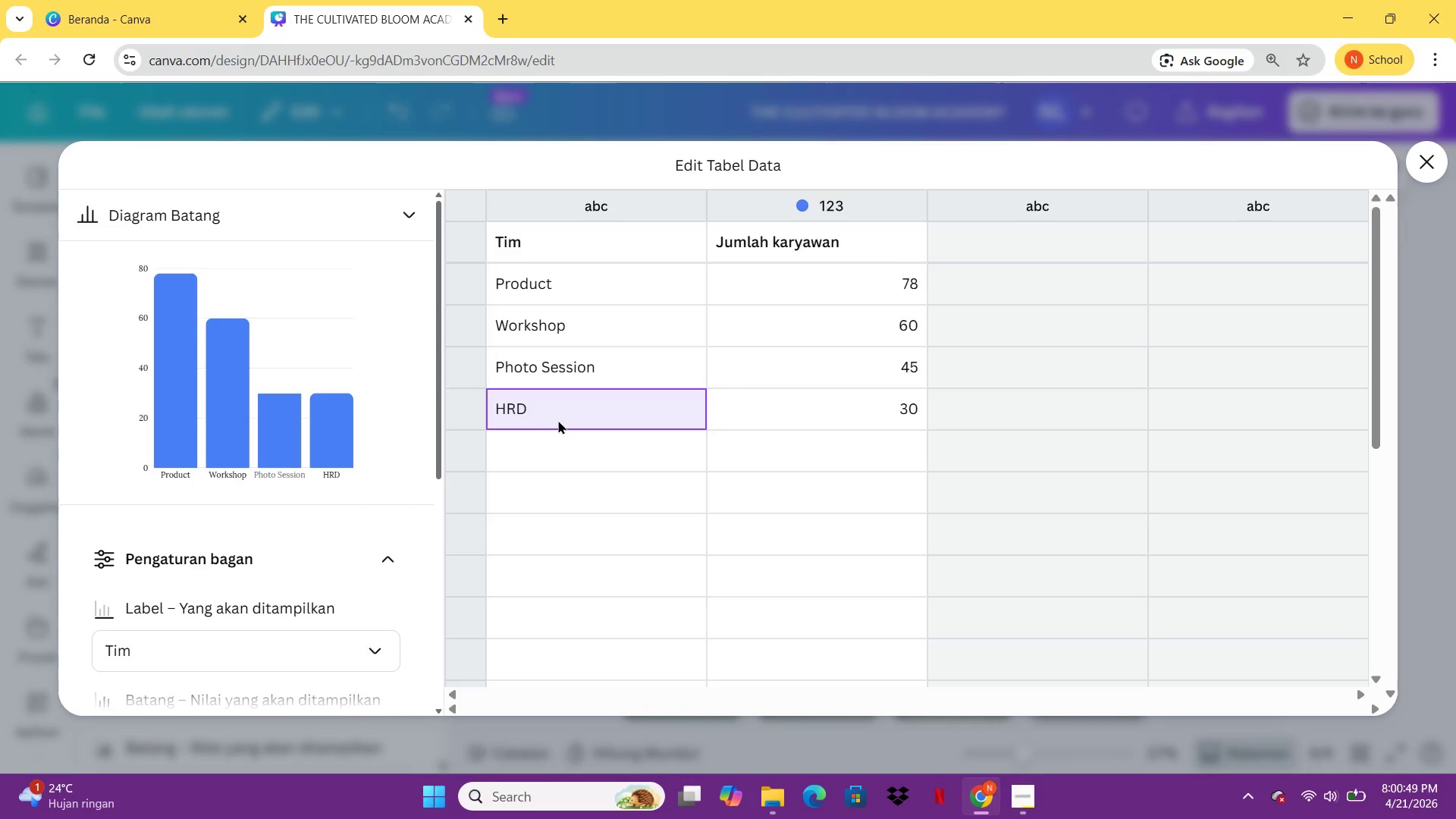 
hold_key(key=ShiftLeft, duration=0.69)
 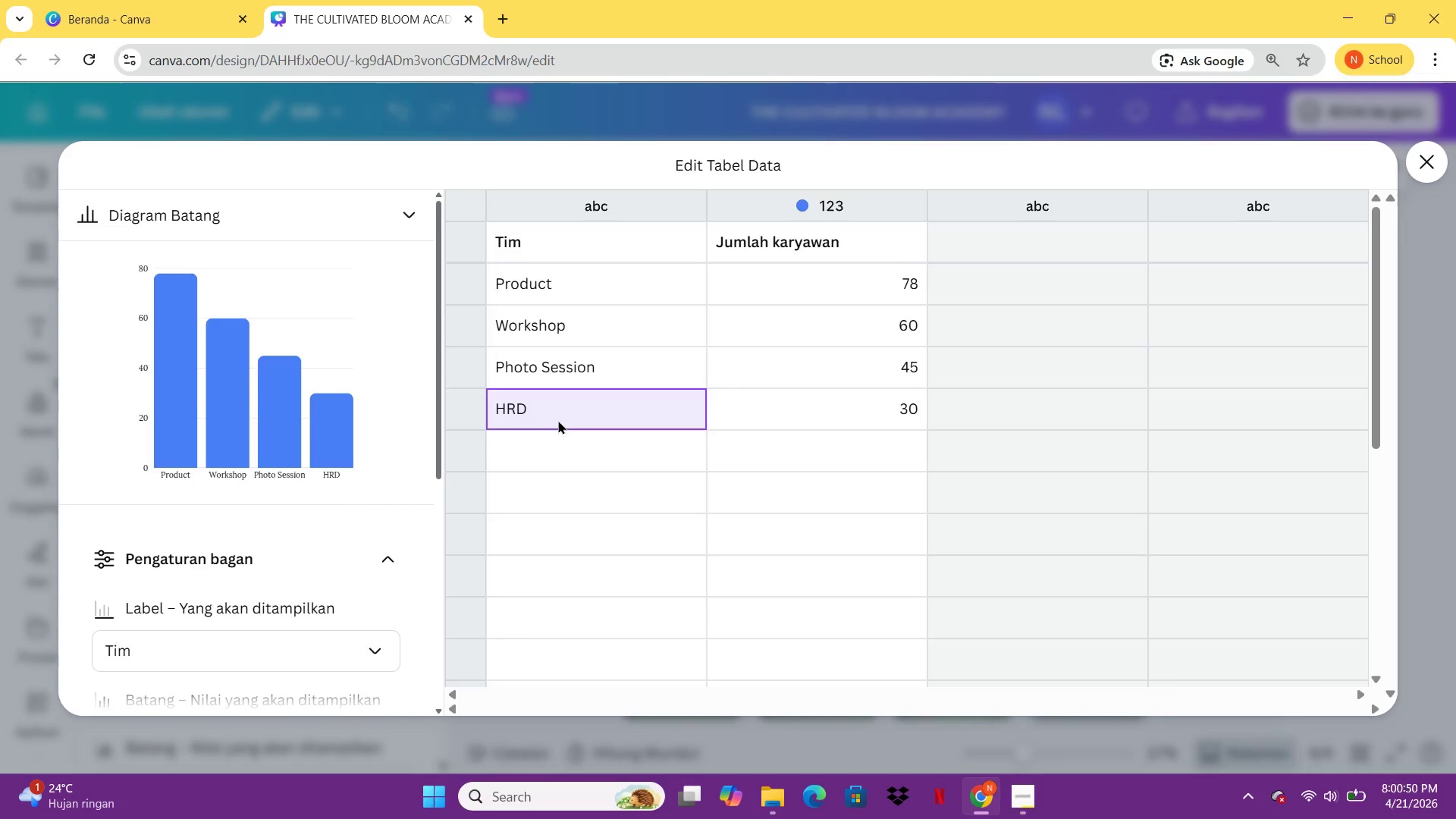 
type(Package)
 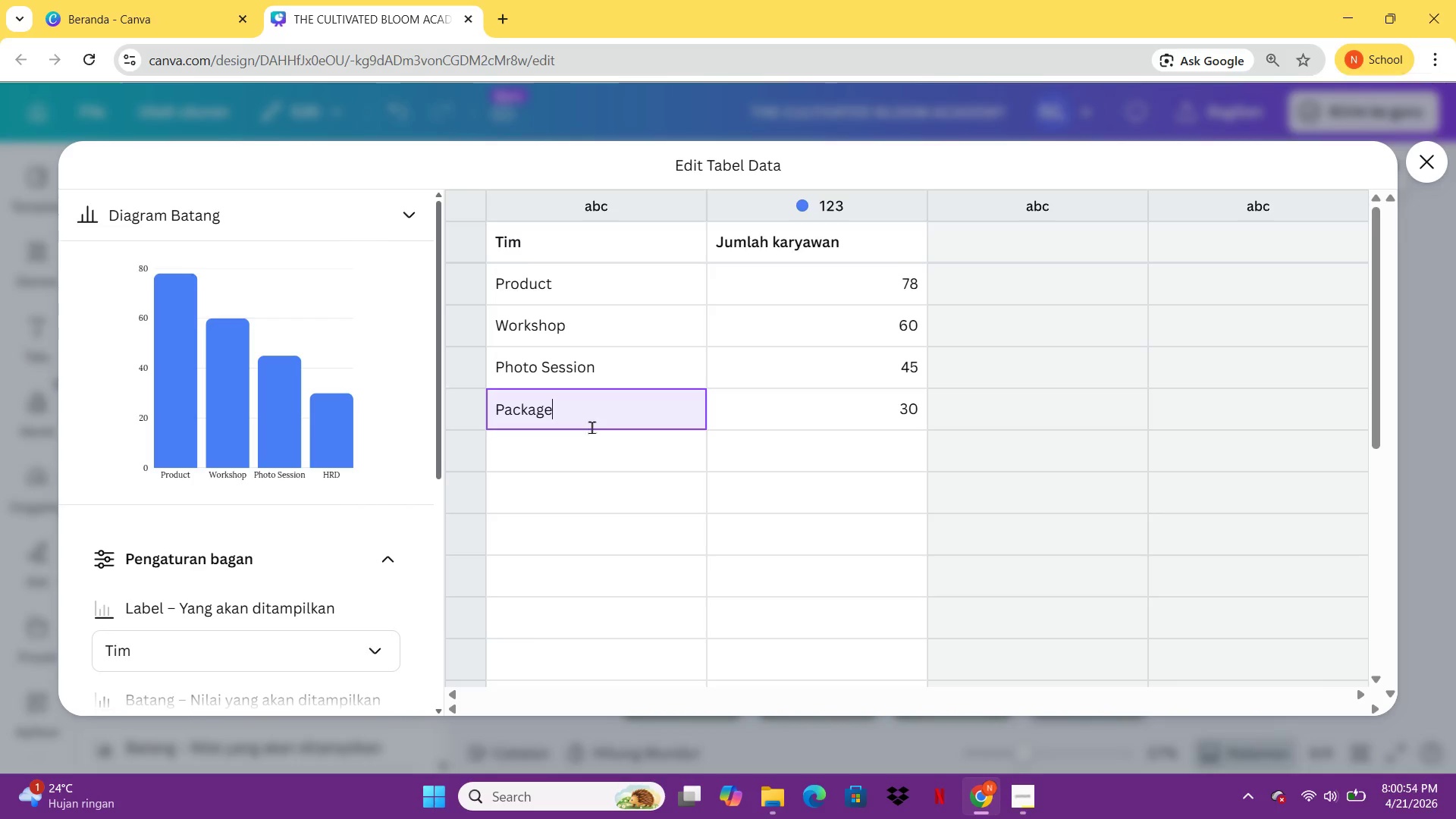 
left_click([595, 443])
 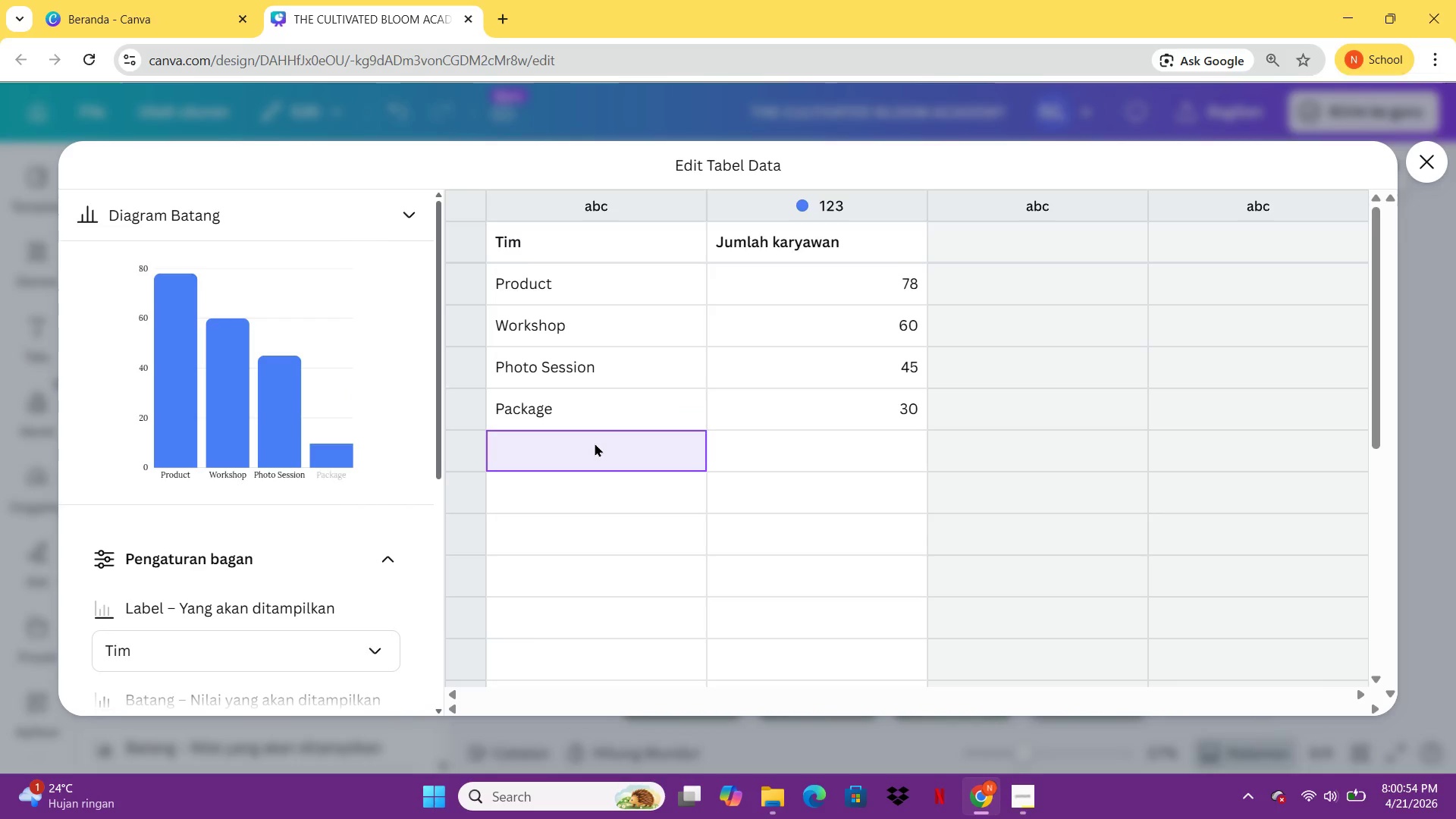 
type(Af)
key(Backspace)
type(gro)
 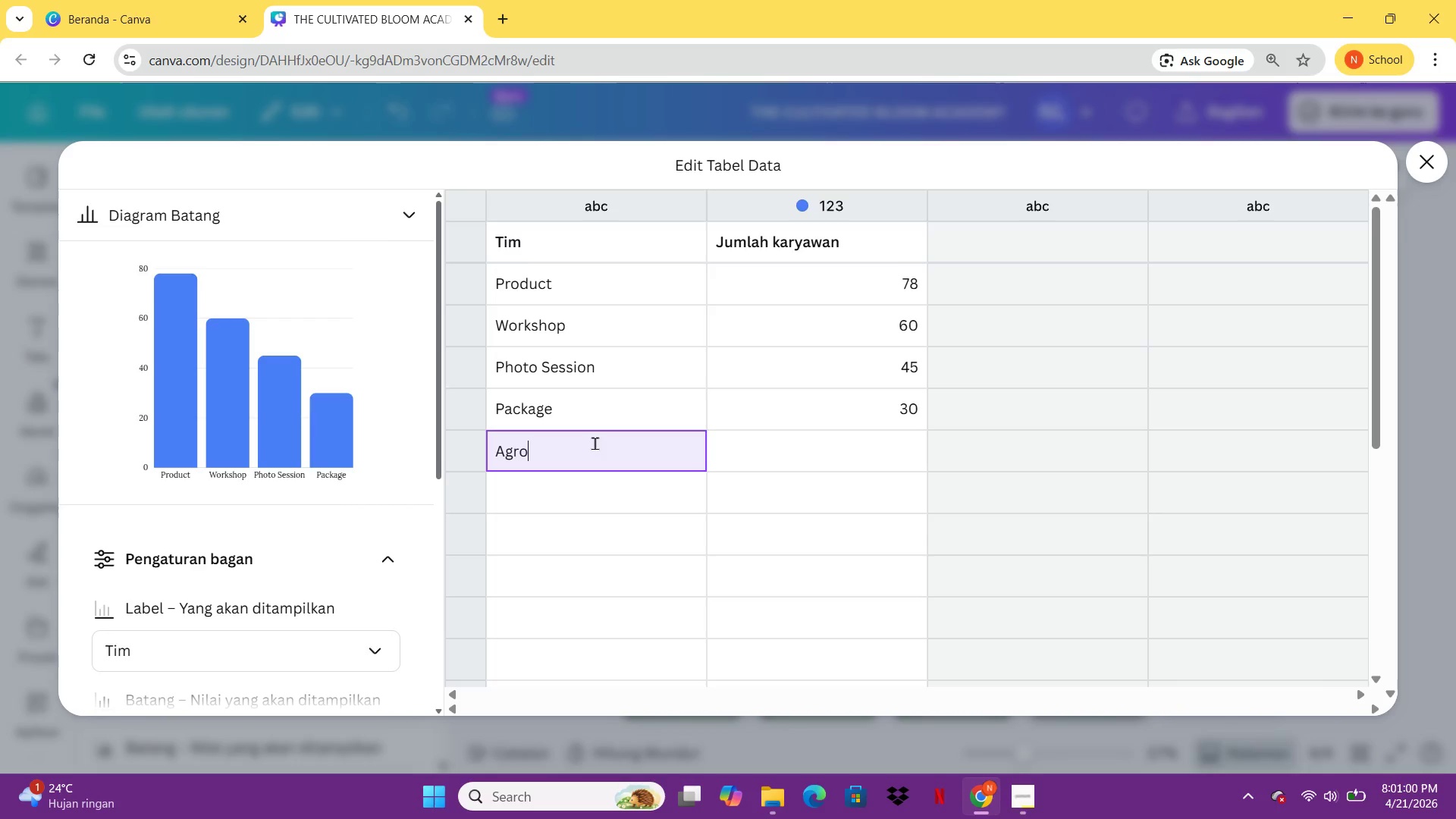 
type(tourism)
 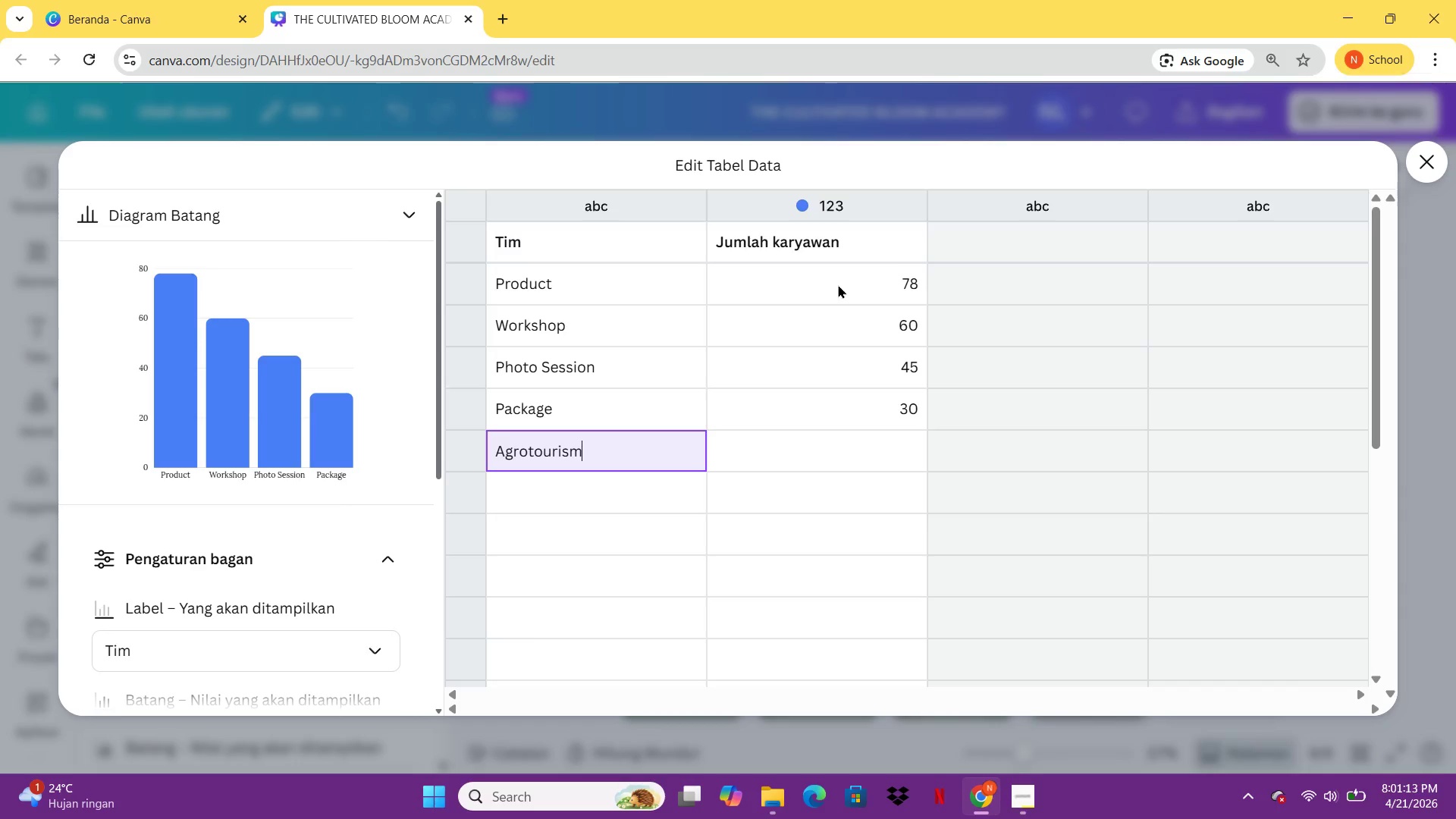 
wait(15.78)
 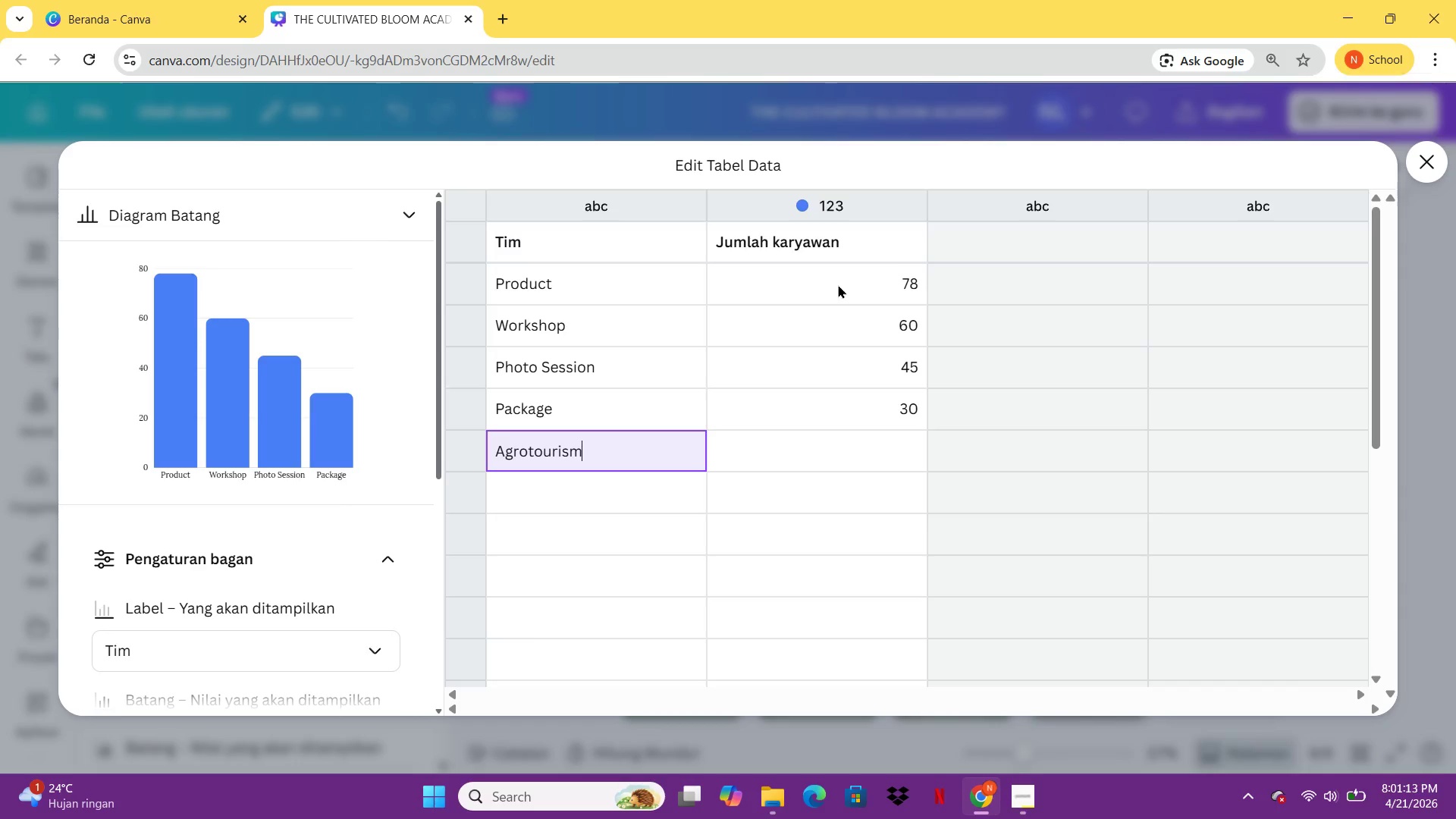 
left_click([1437, 171])
 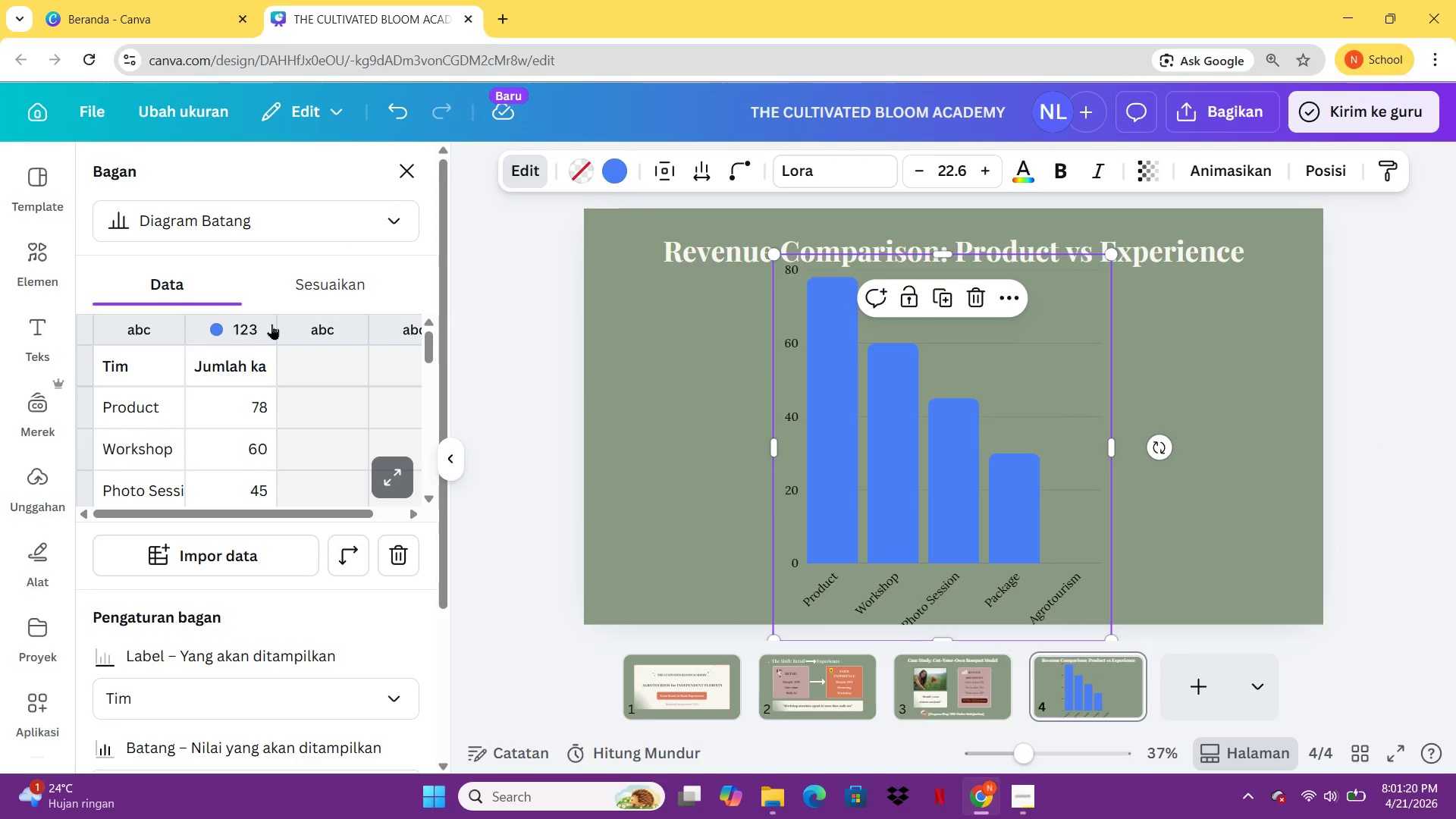 
left_click([300, 231])
 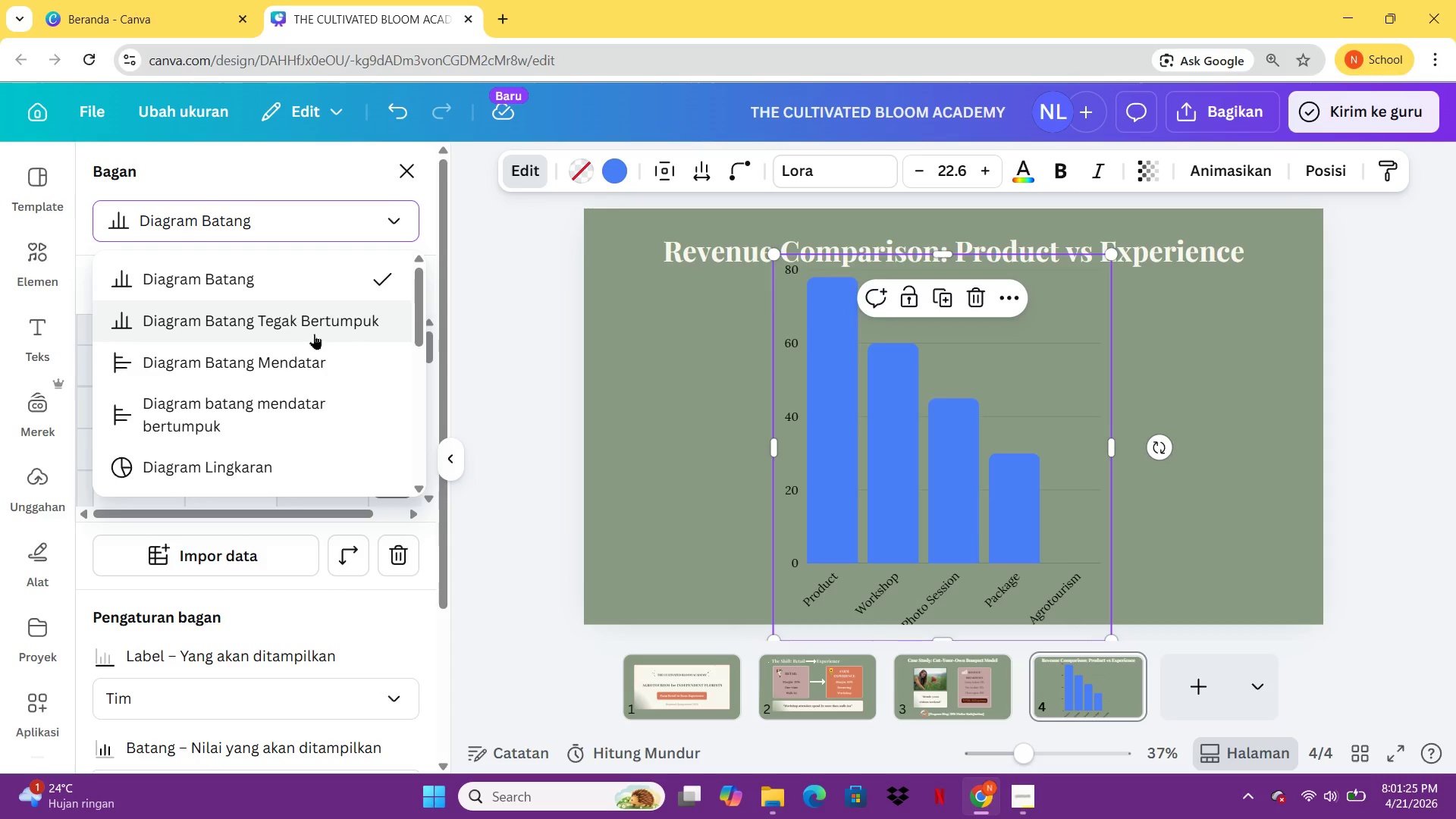 
wait(5.72)
 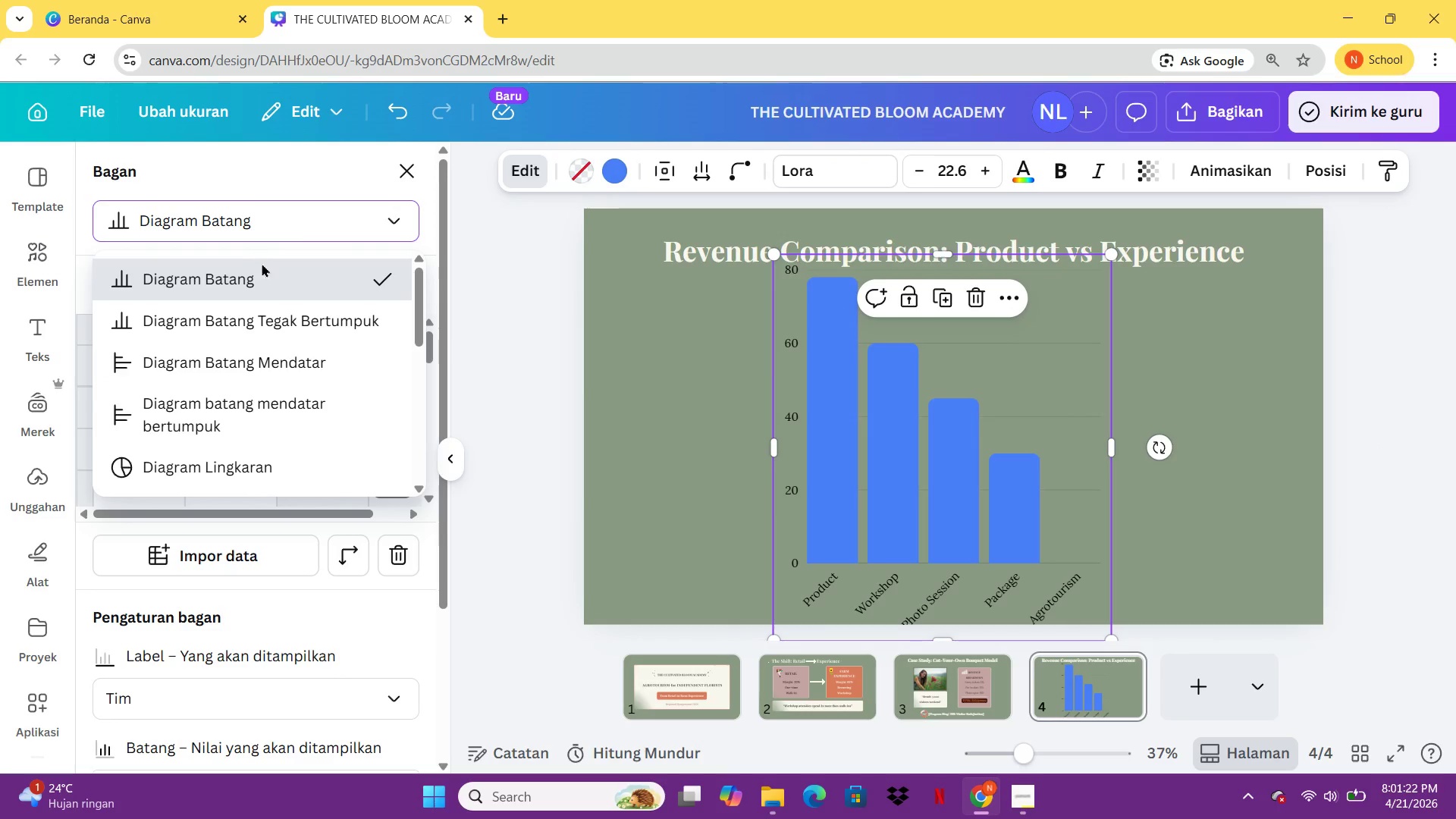 
left_click([314, 334])
 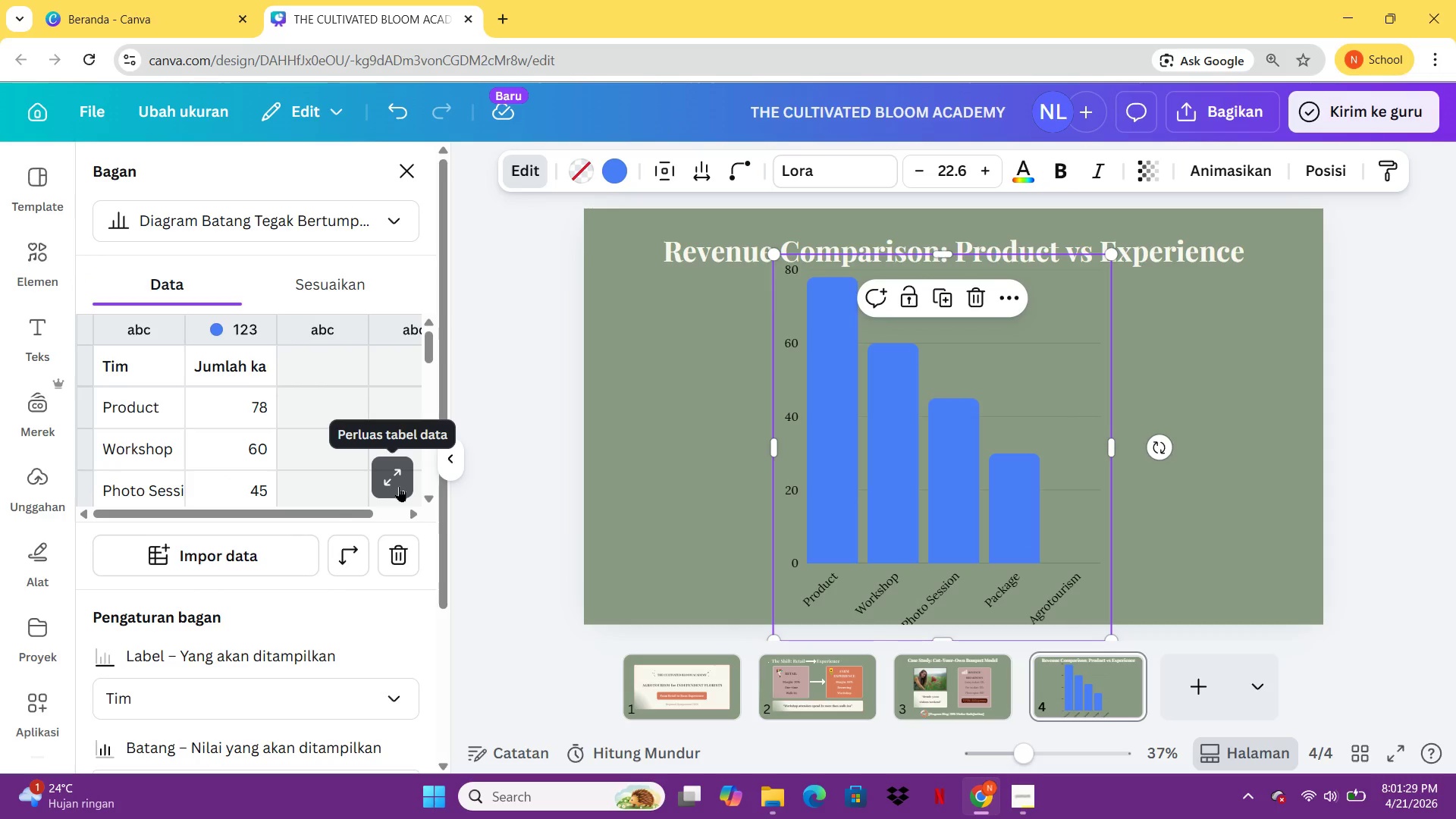 
left_click([389, 487])
 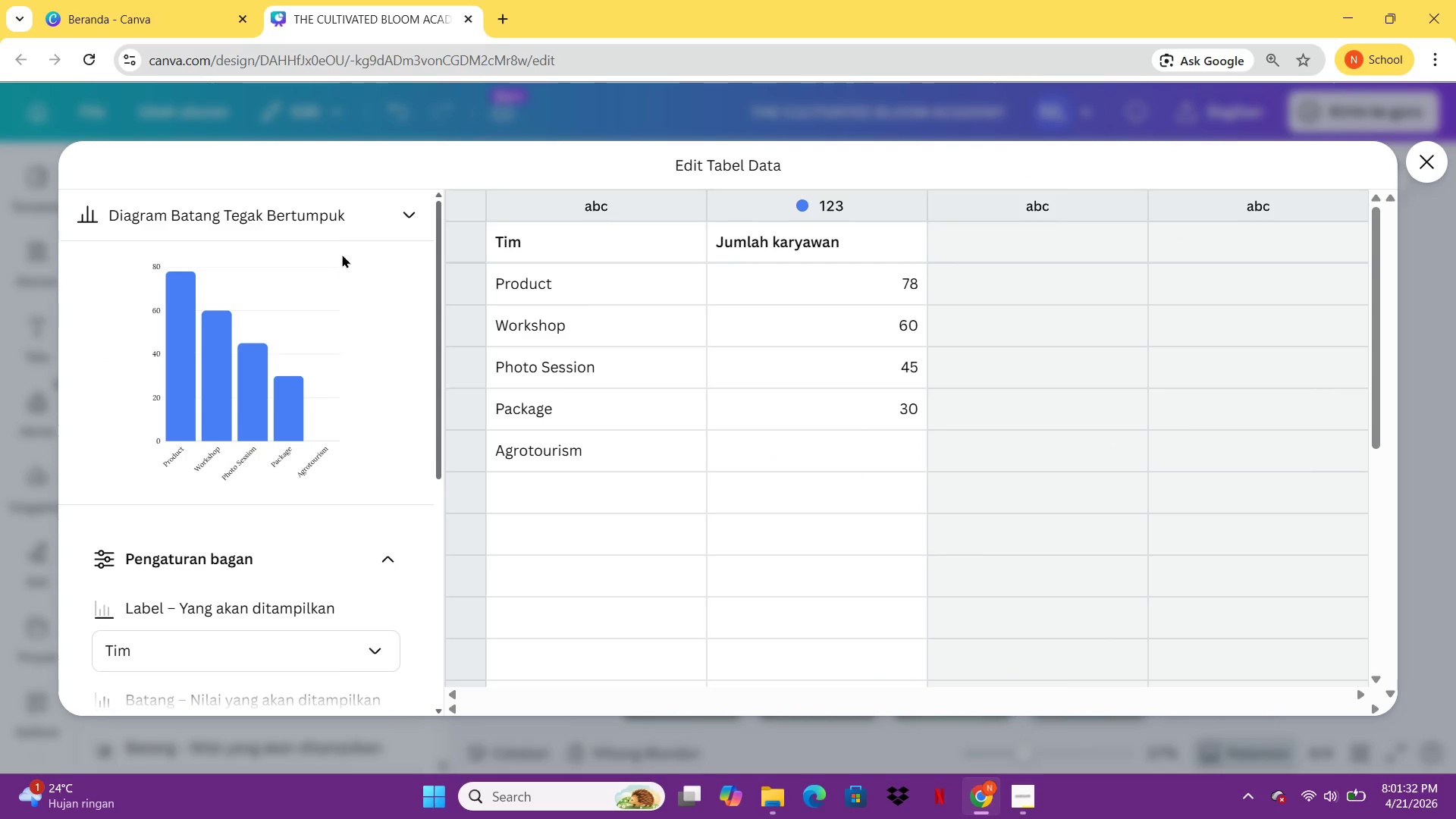 
left_click([397, 206])
 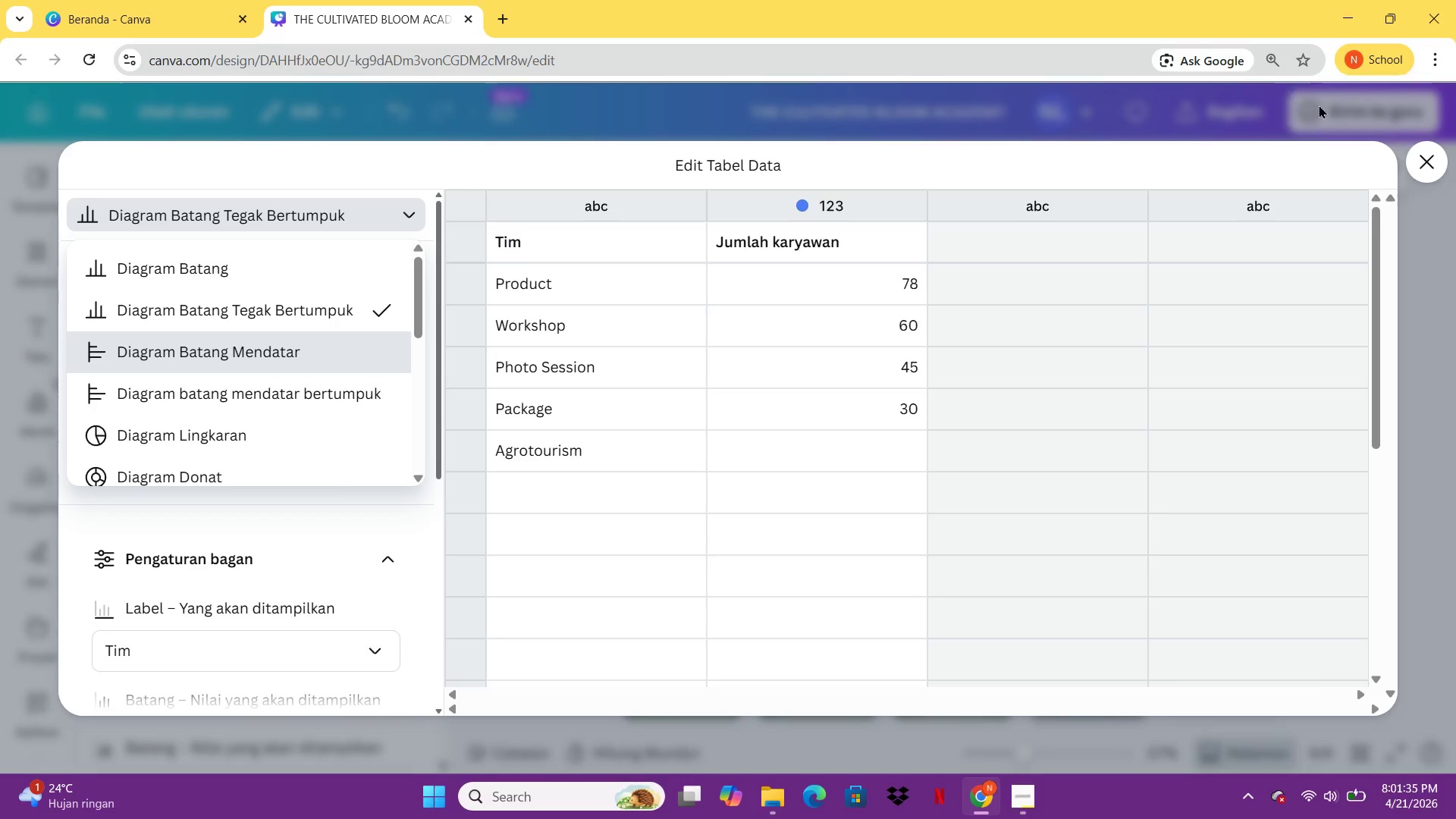 
left_click([1410, 151])
 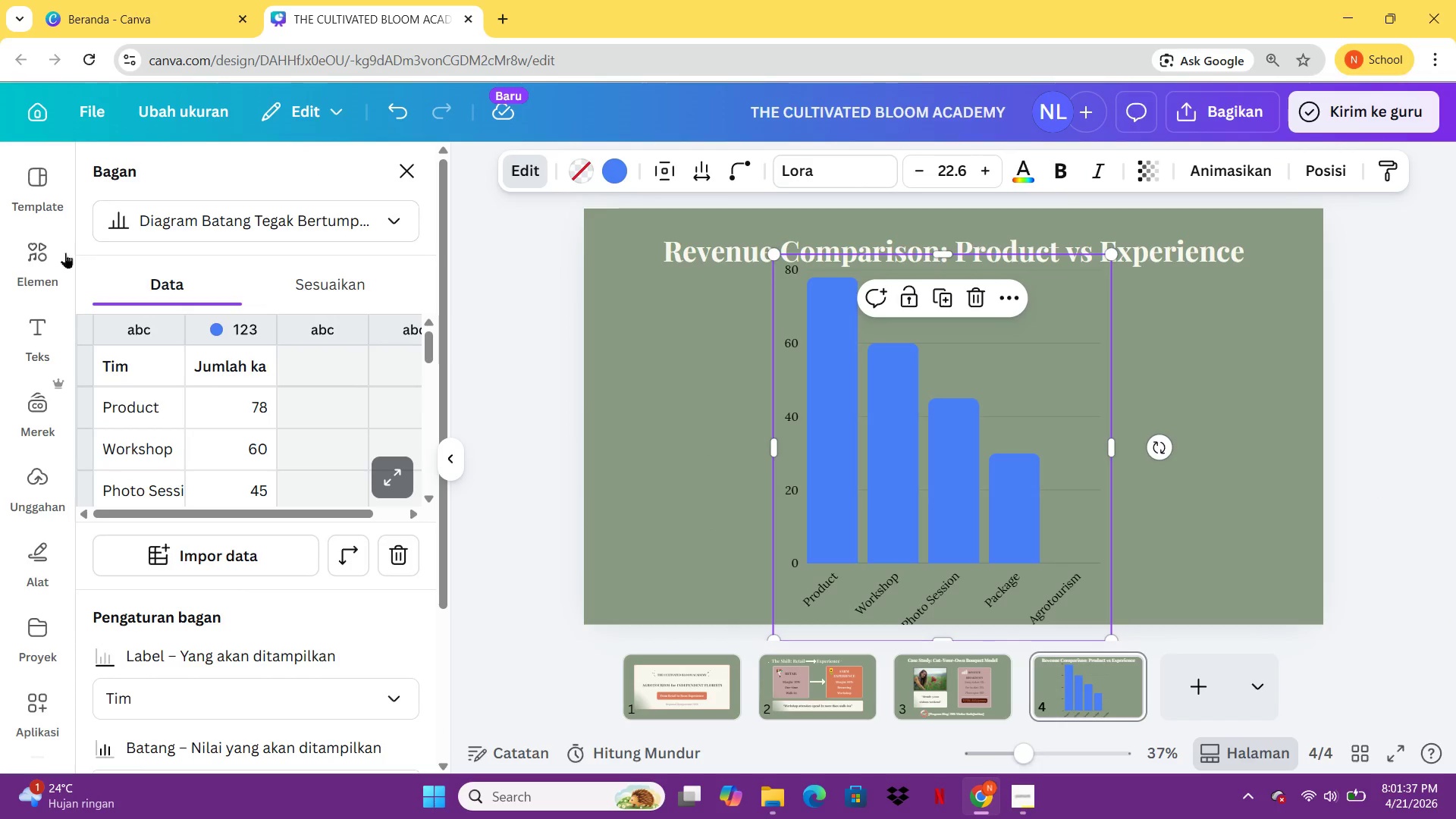 
left_click([41, 259])
 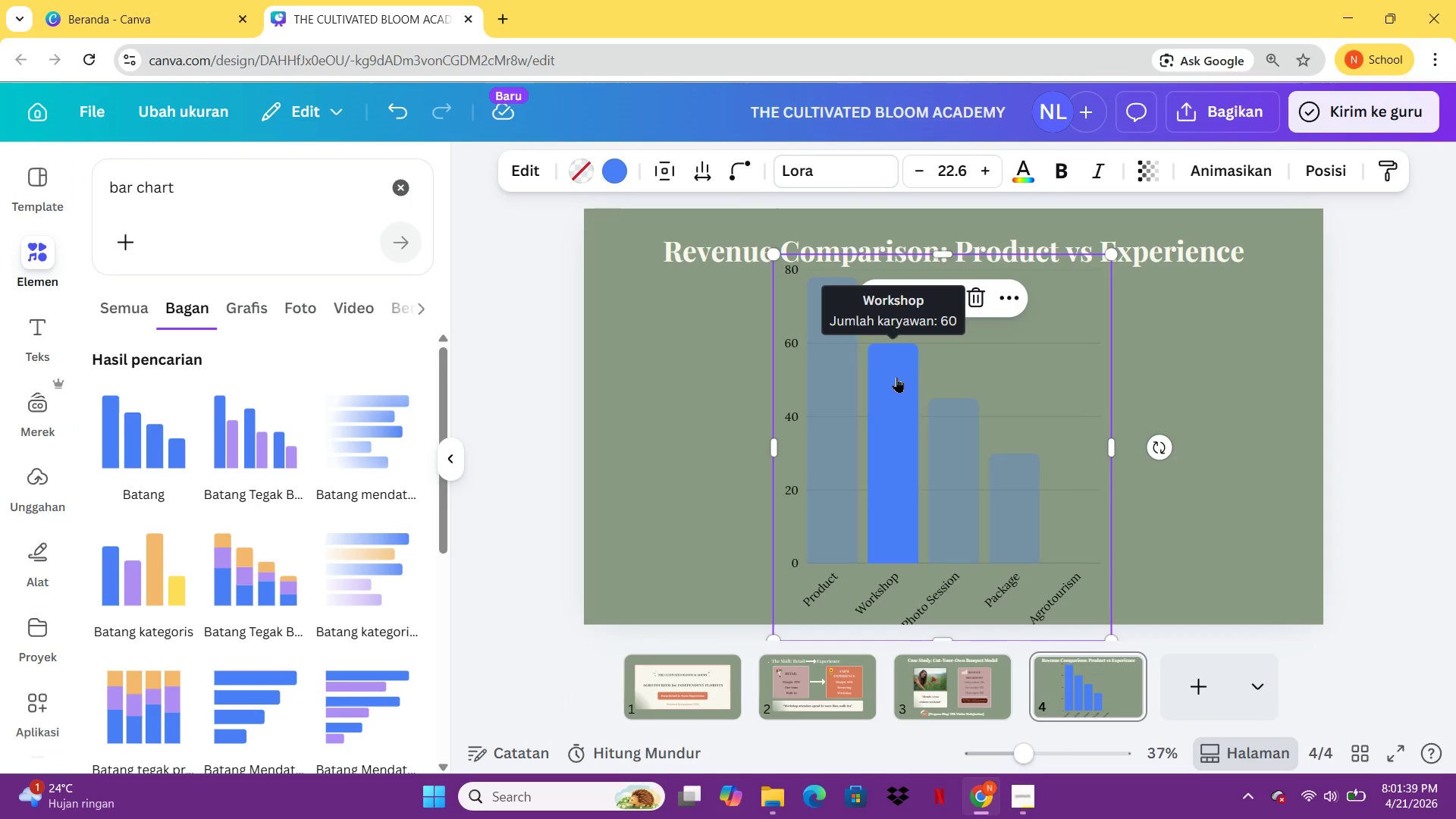 
key(Delete)
 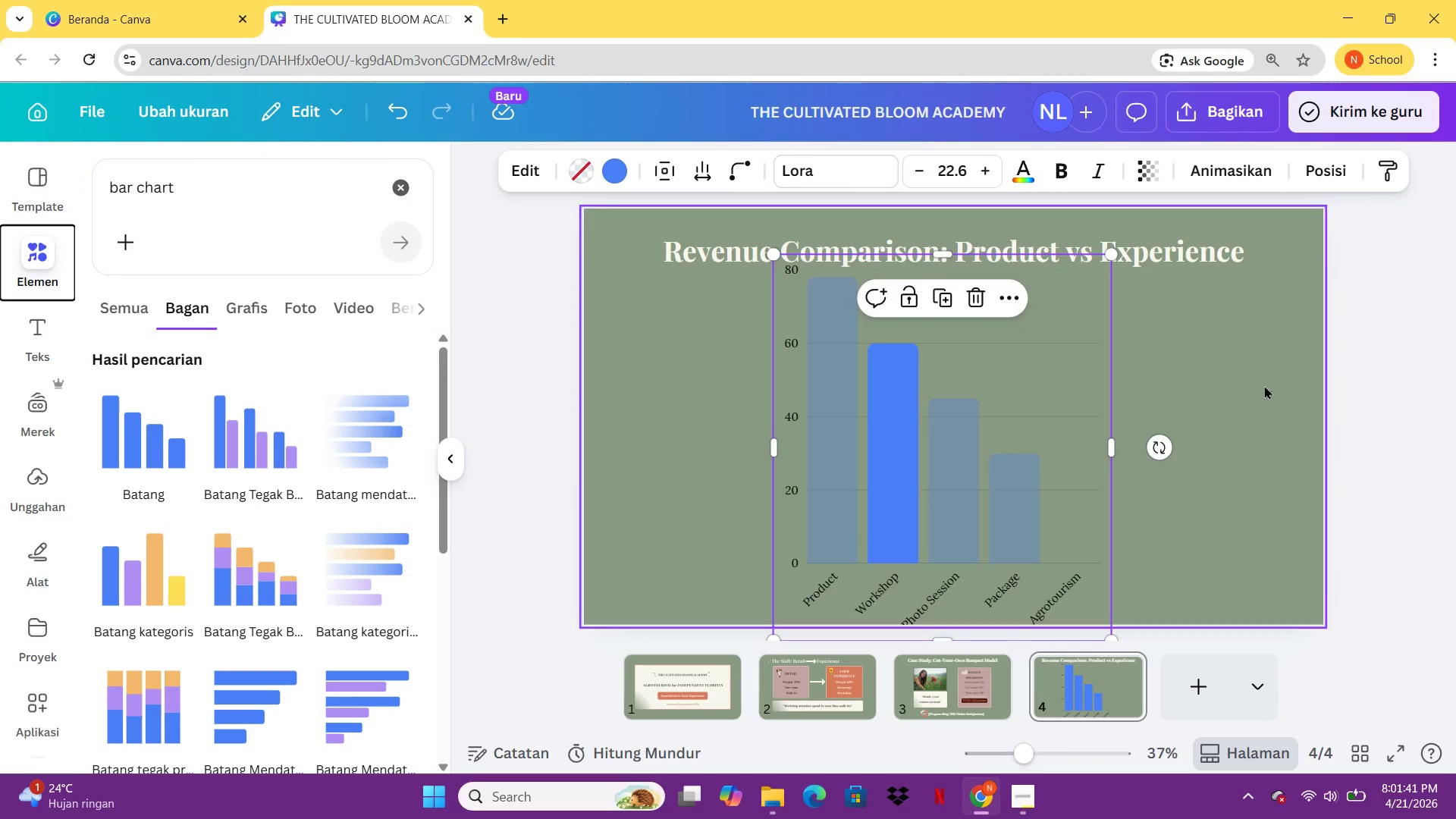 
left_click([1272, 387])
 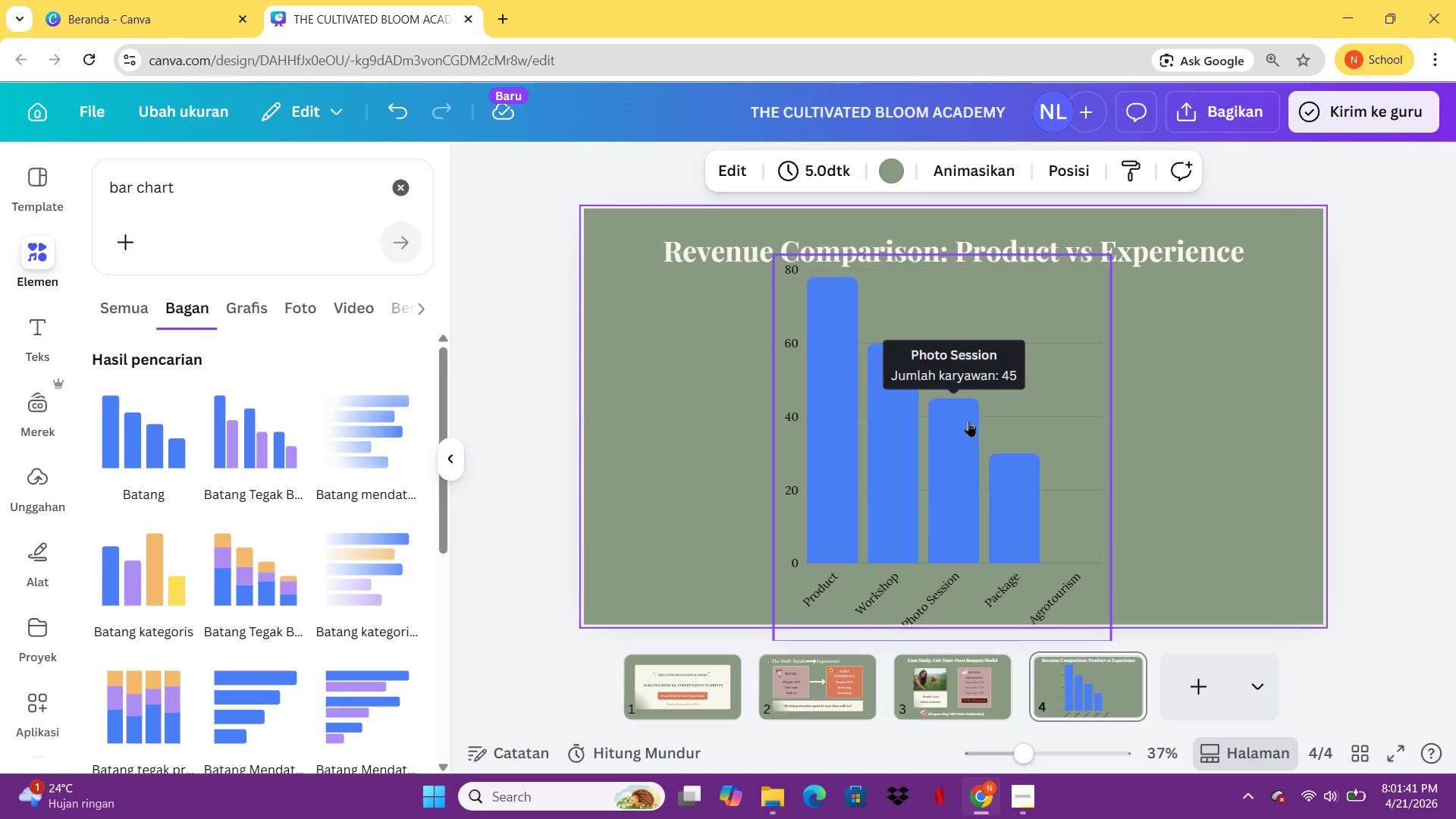 
left_click([968, 421])
 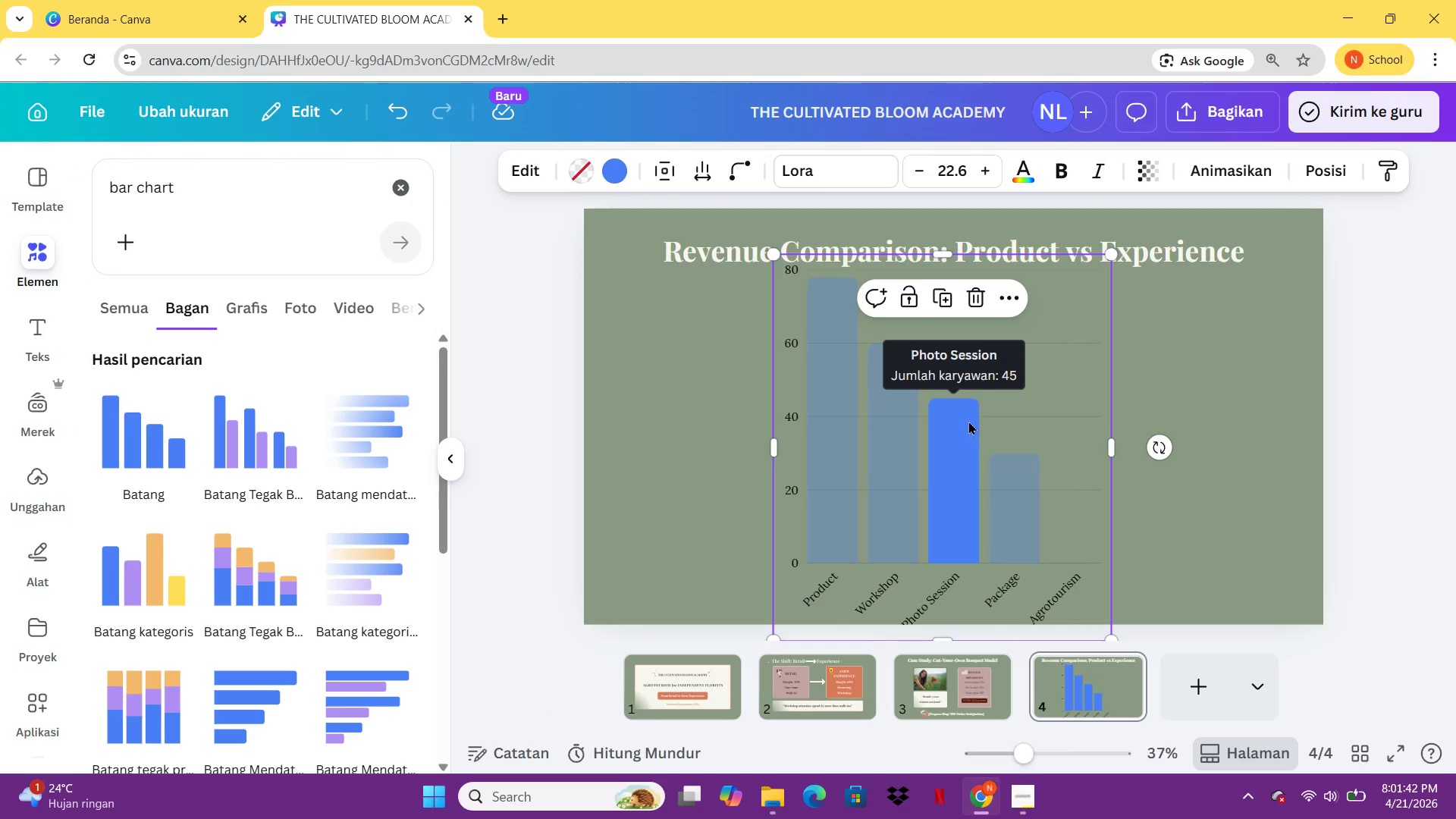 
key(Delete)
 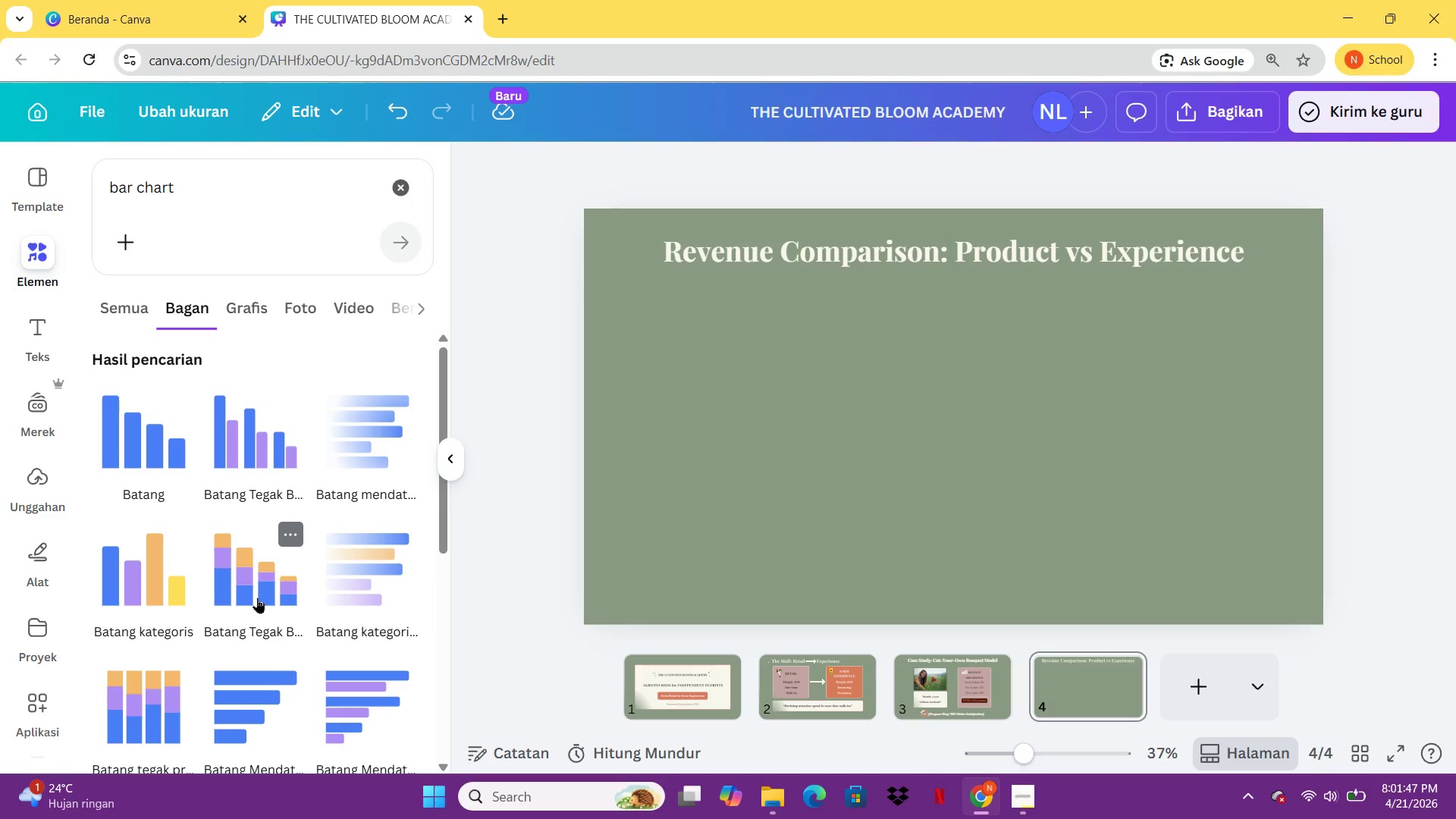 
wait(6.54)
 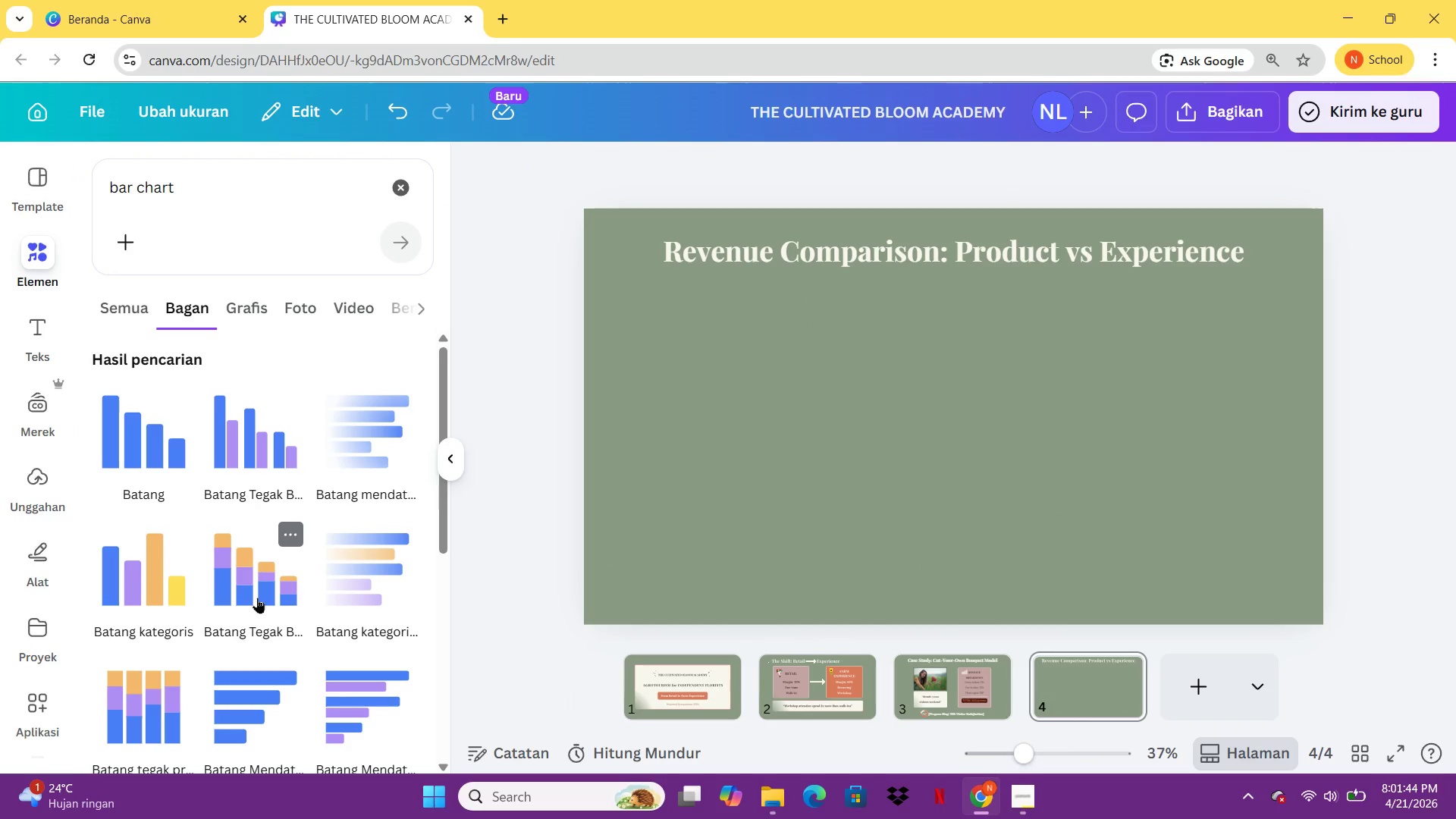 
mouse_move([221, 573])
 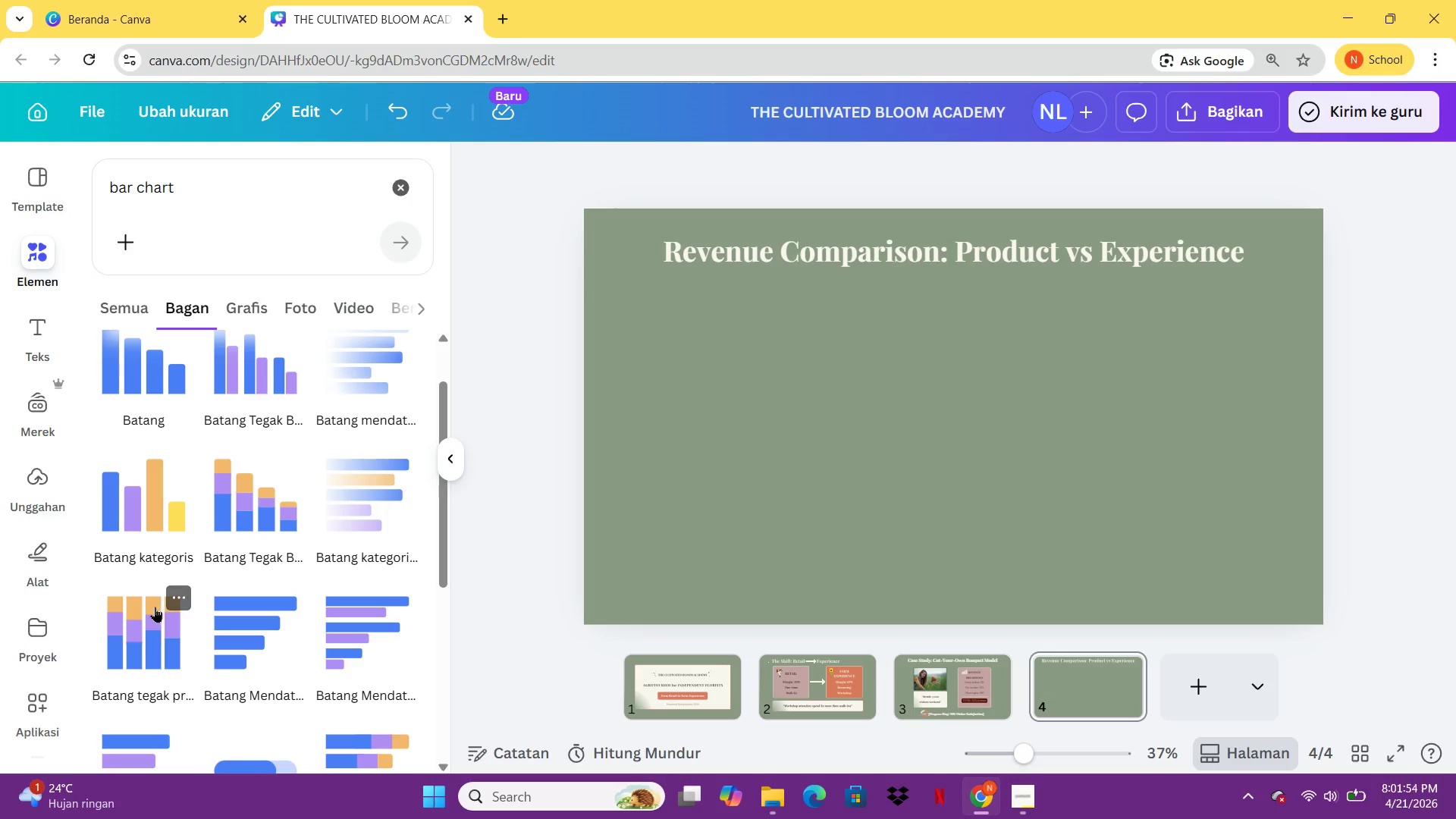 
left_click([171, 604])
 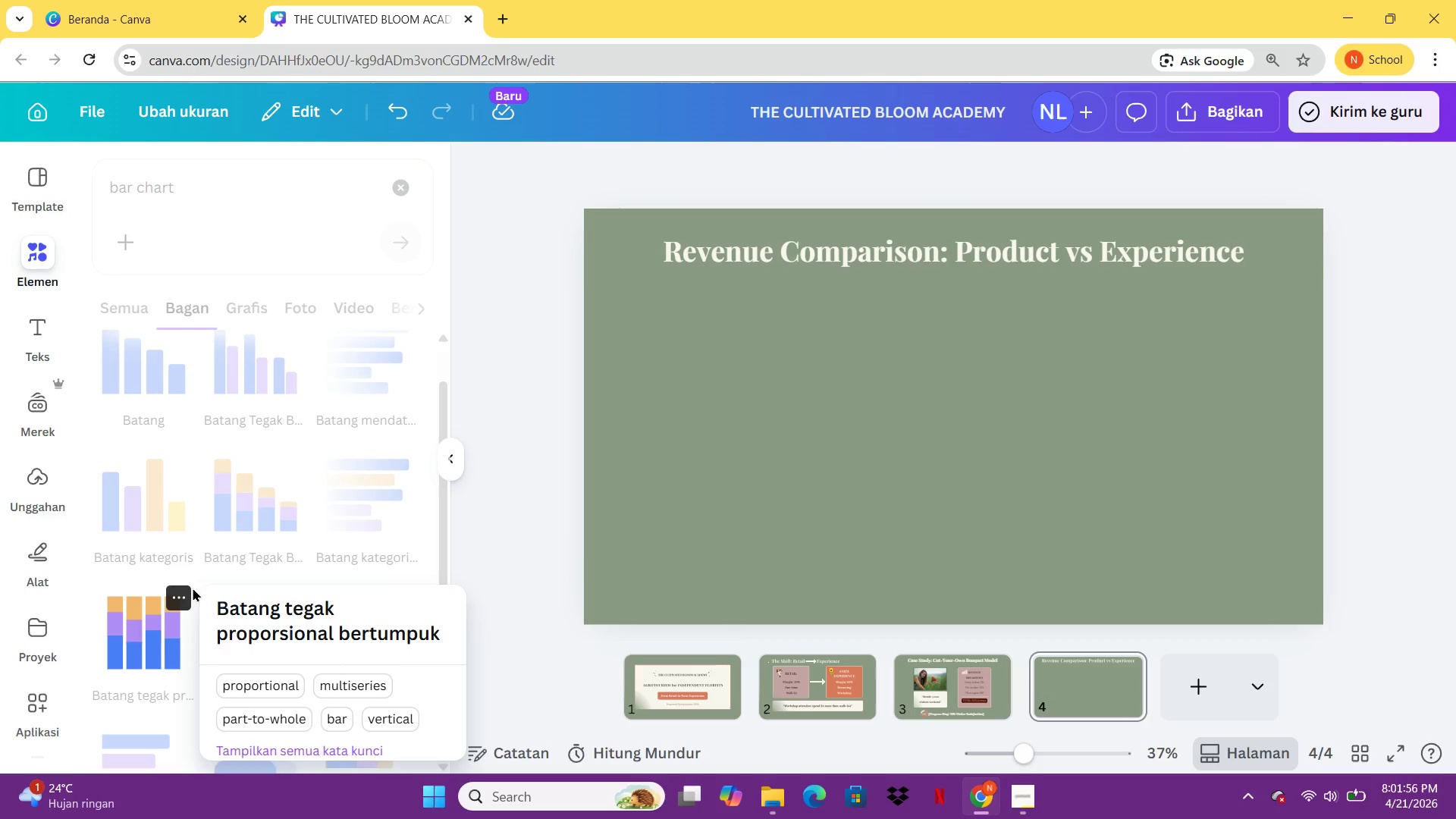 
left_click([265, 494])
 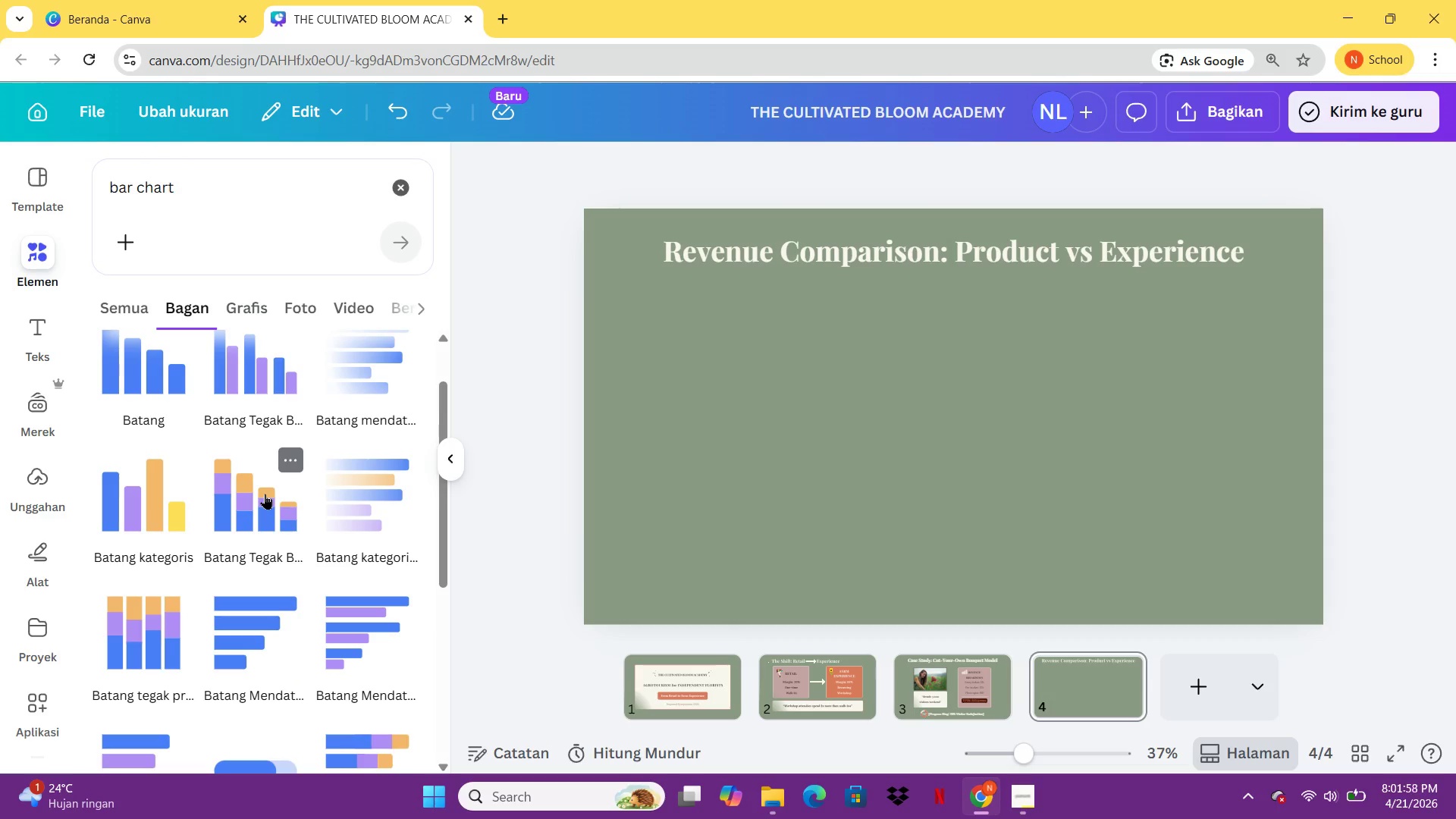 
left_click([265, 494])
 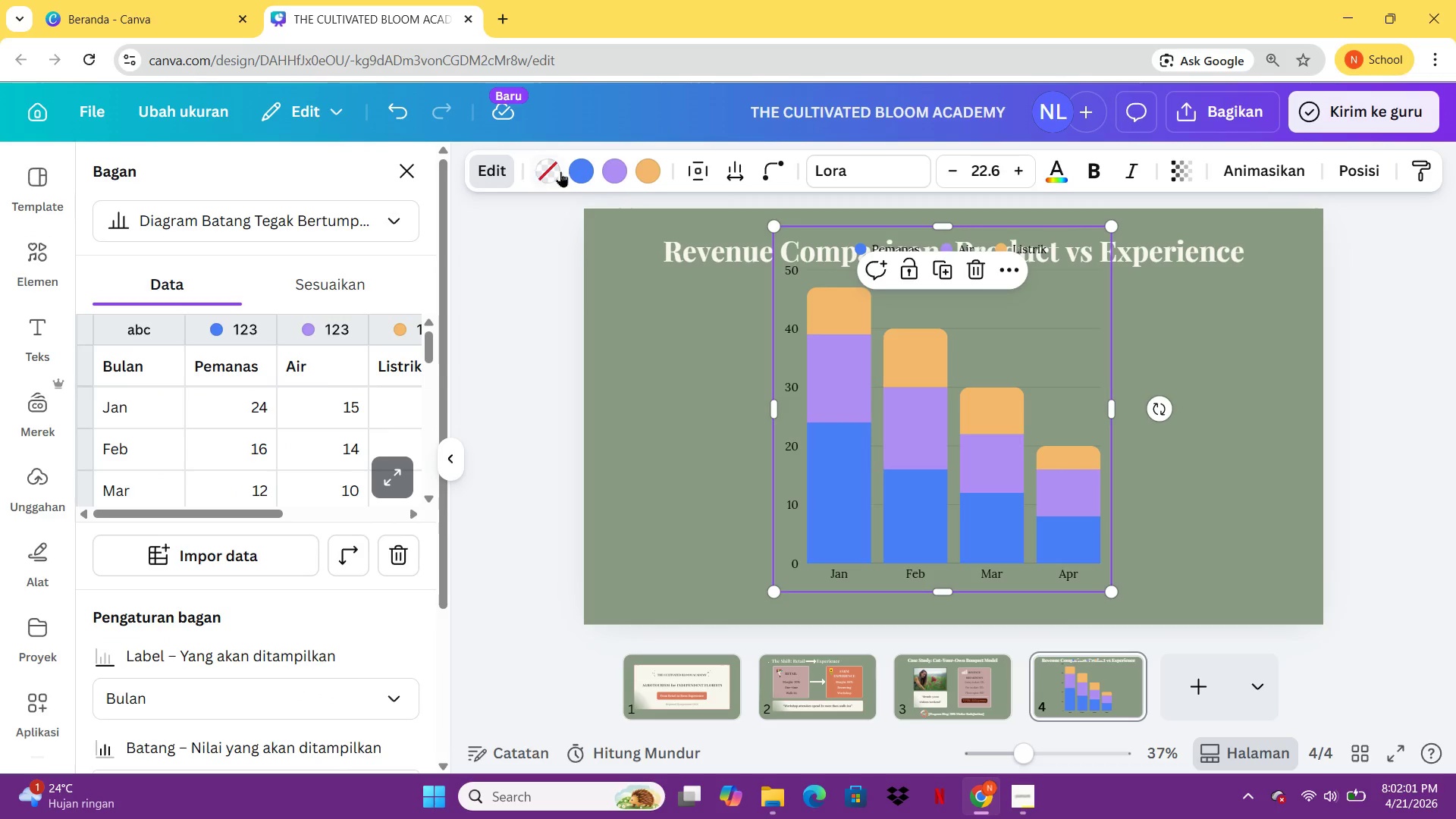 
left_click([410, 476])
 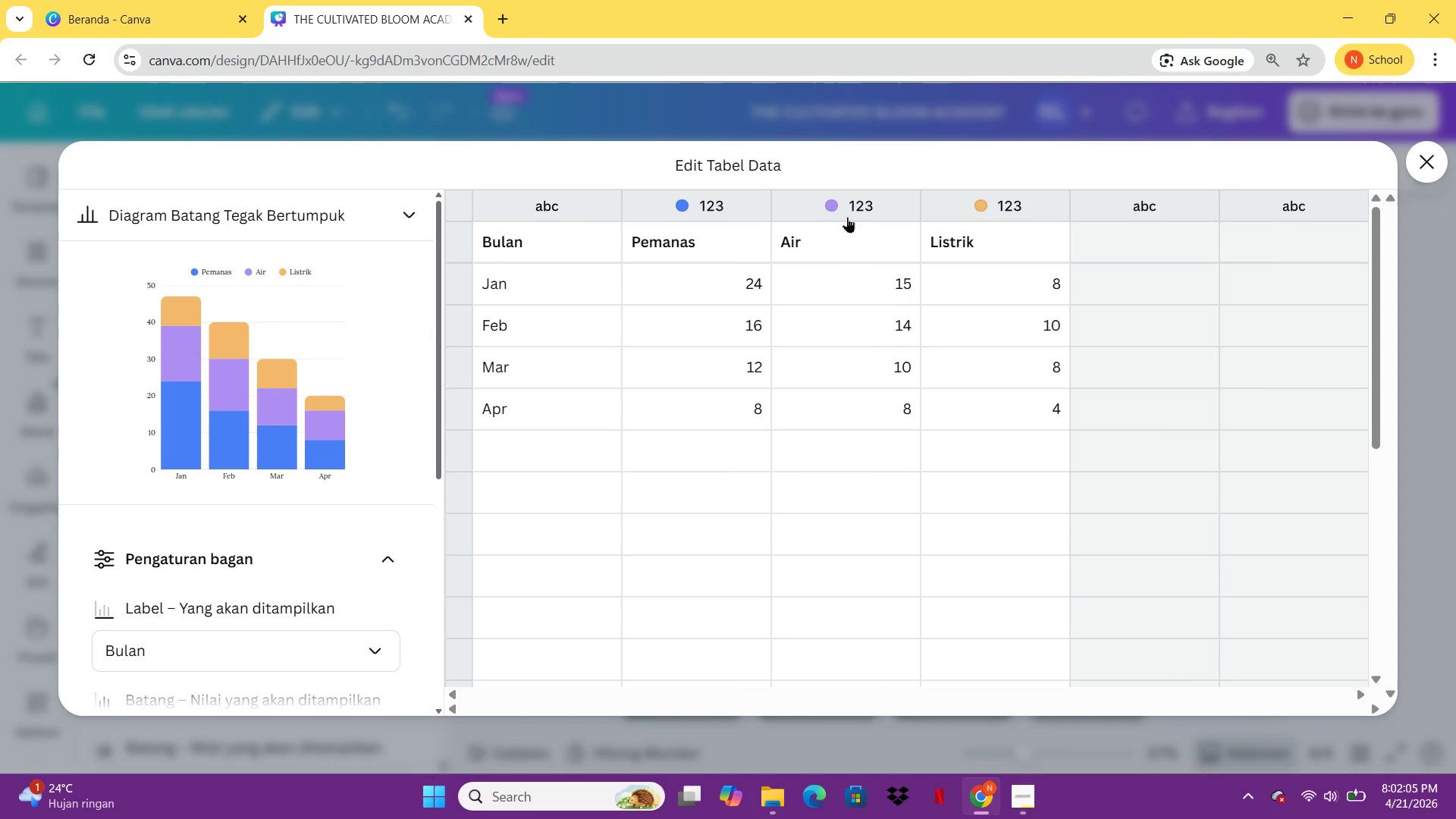 
left_click_drag(start_coordinate=[813, 204], to_coordinate=[912, 232])
 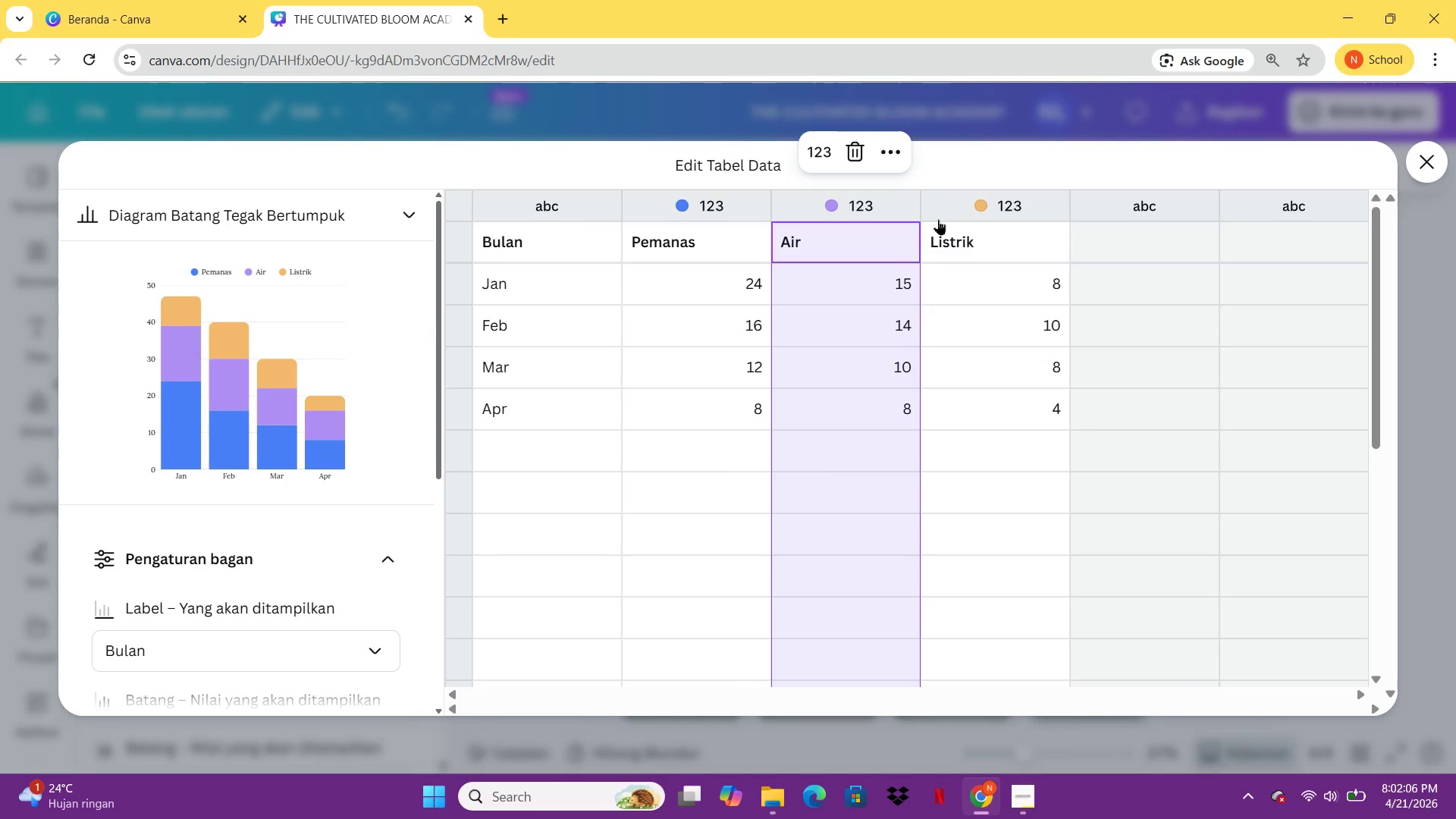 
left_click([940, 219])
 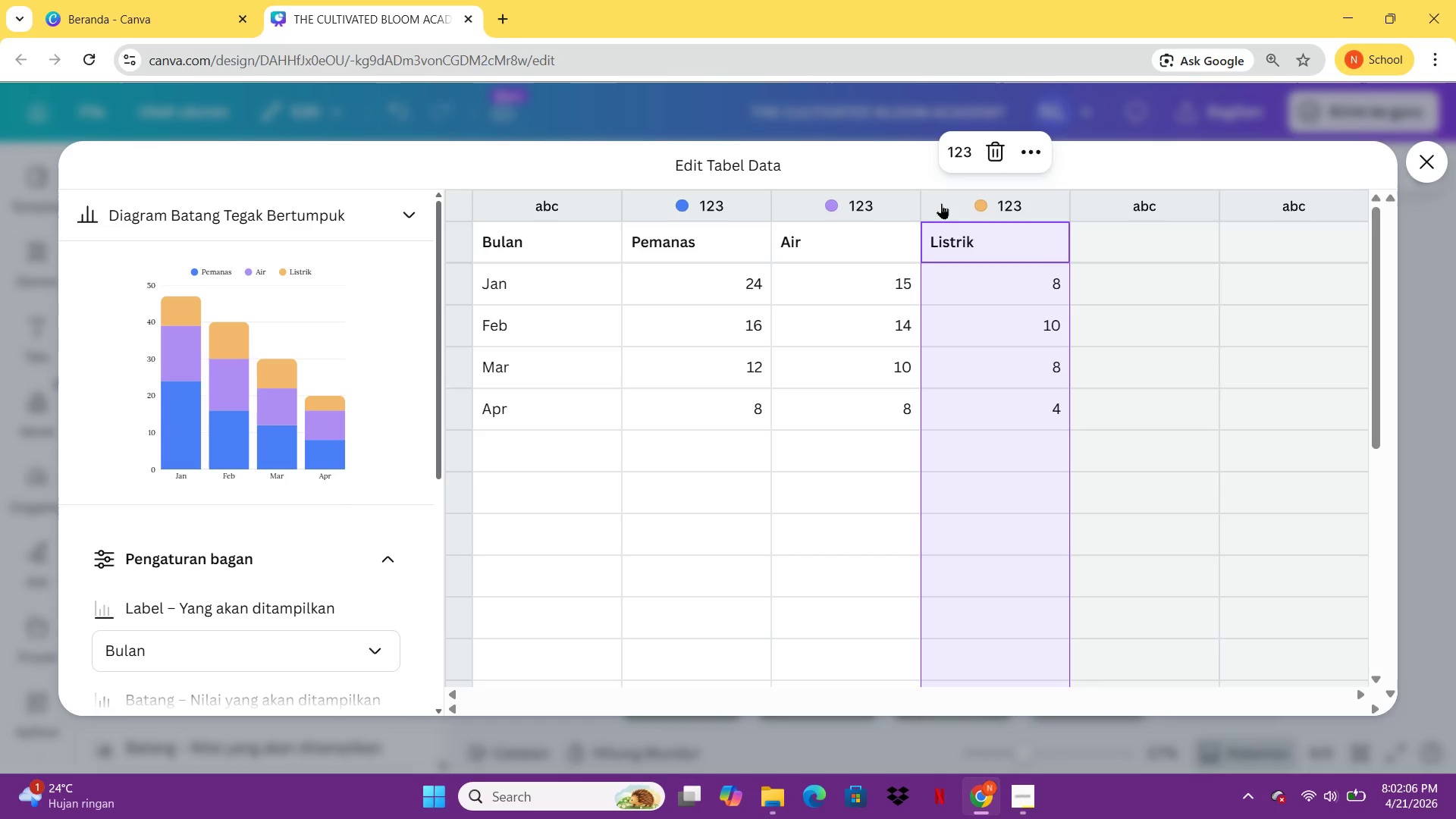 
left_click([941, 203])
 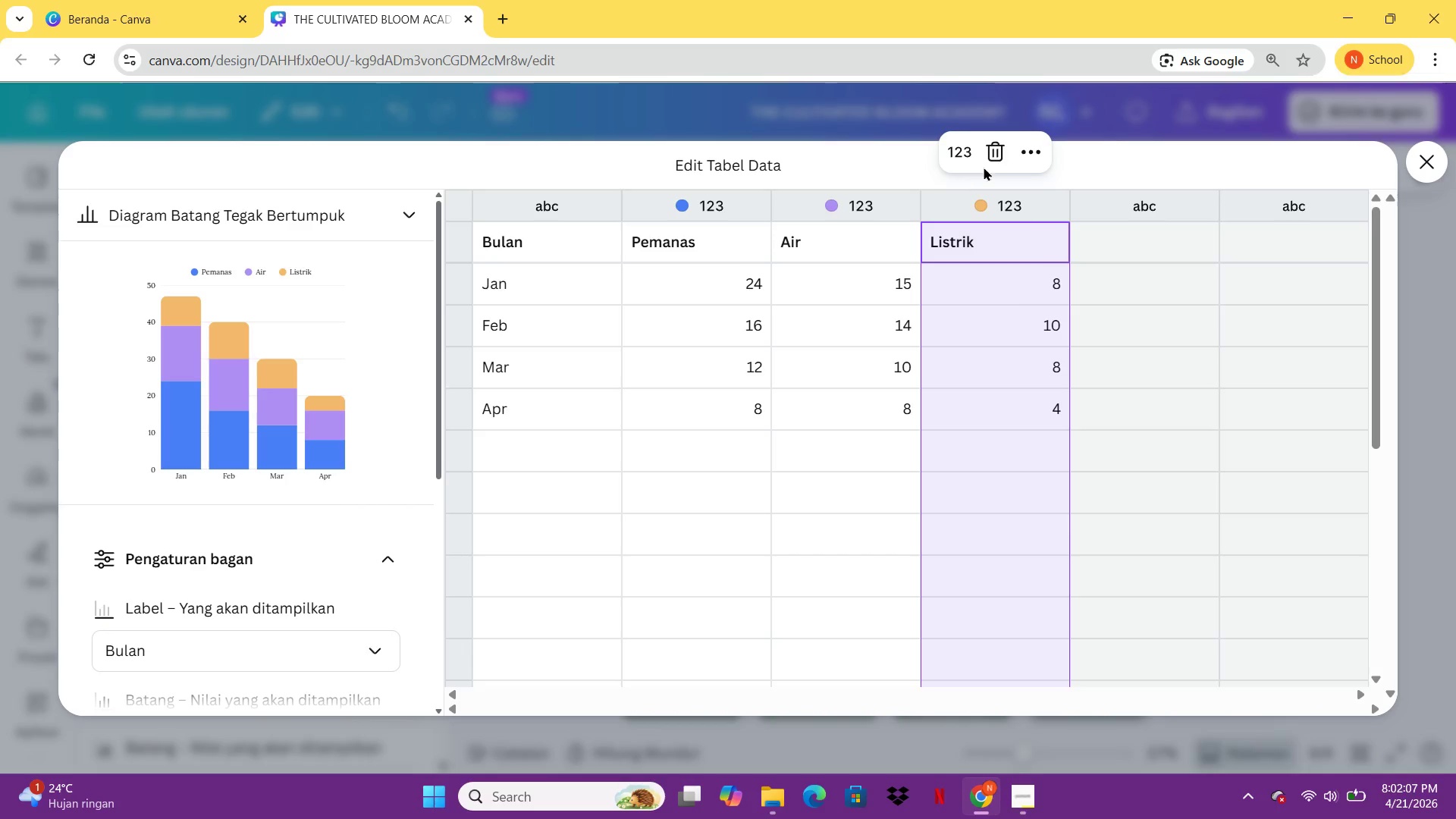 
left_click([987, 162])
 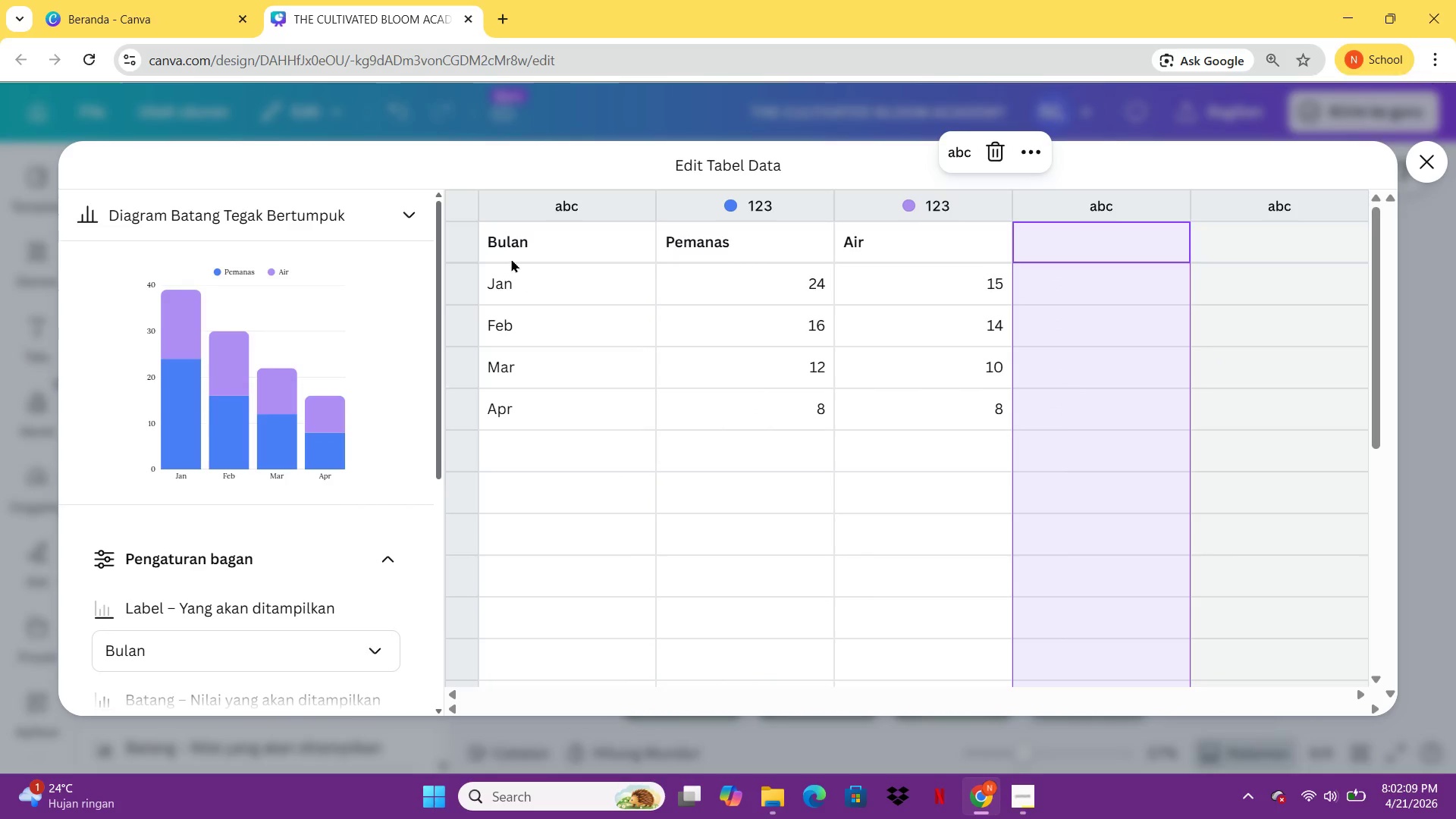 
left_click([520, 284])
 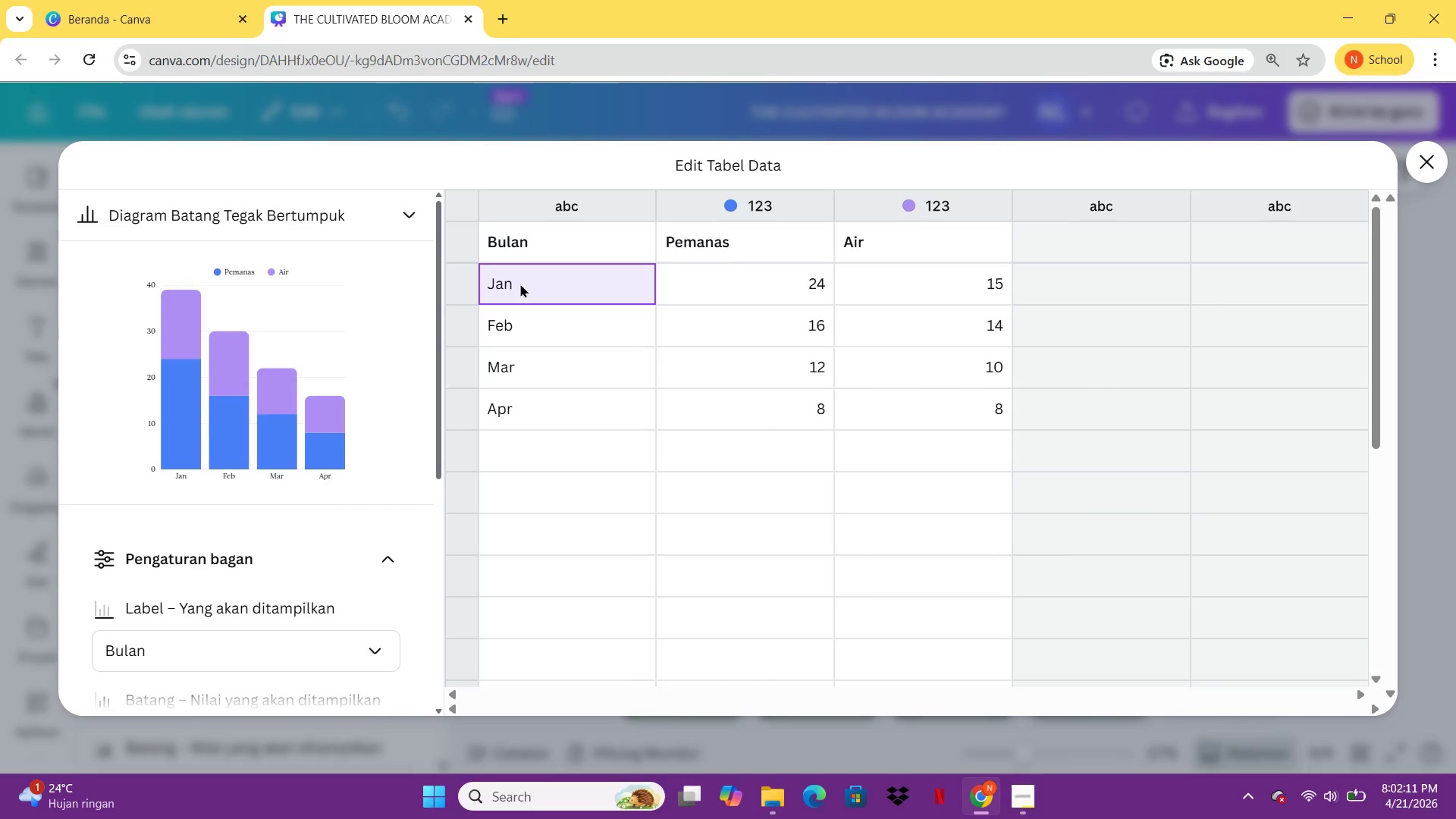 
hold_key(key=ControlLeft, duration=0.33)
 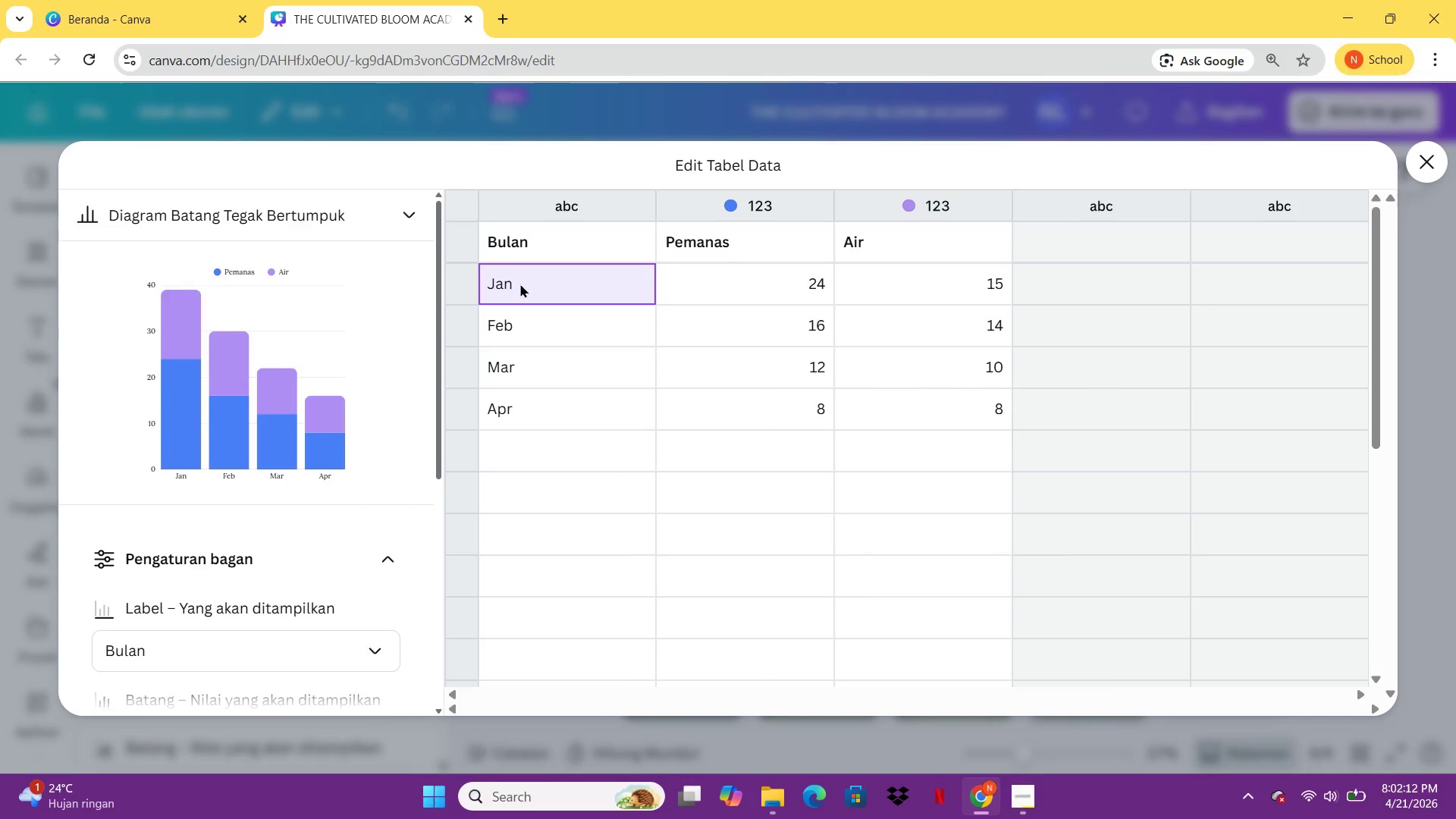 
type(Product)
 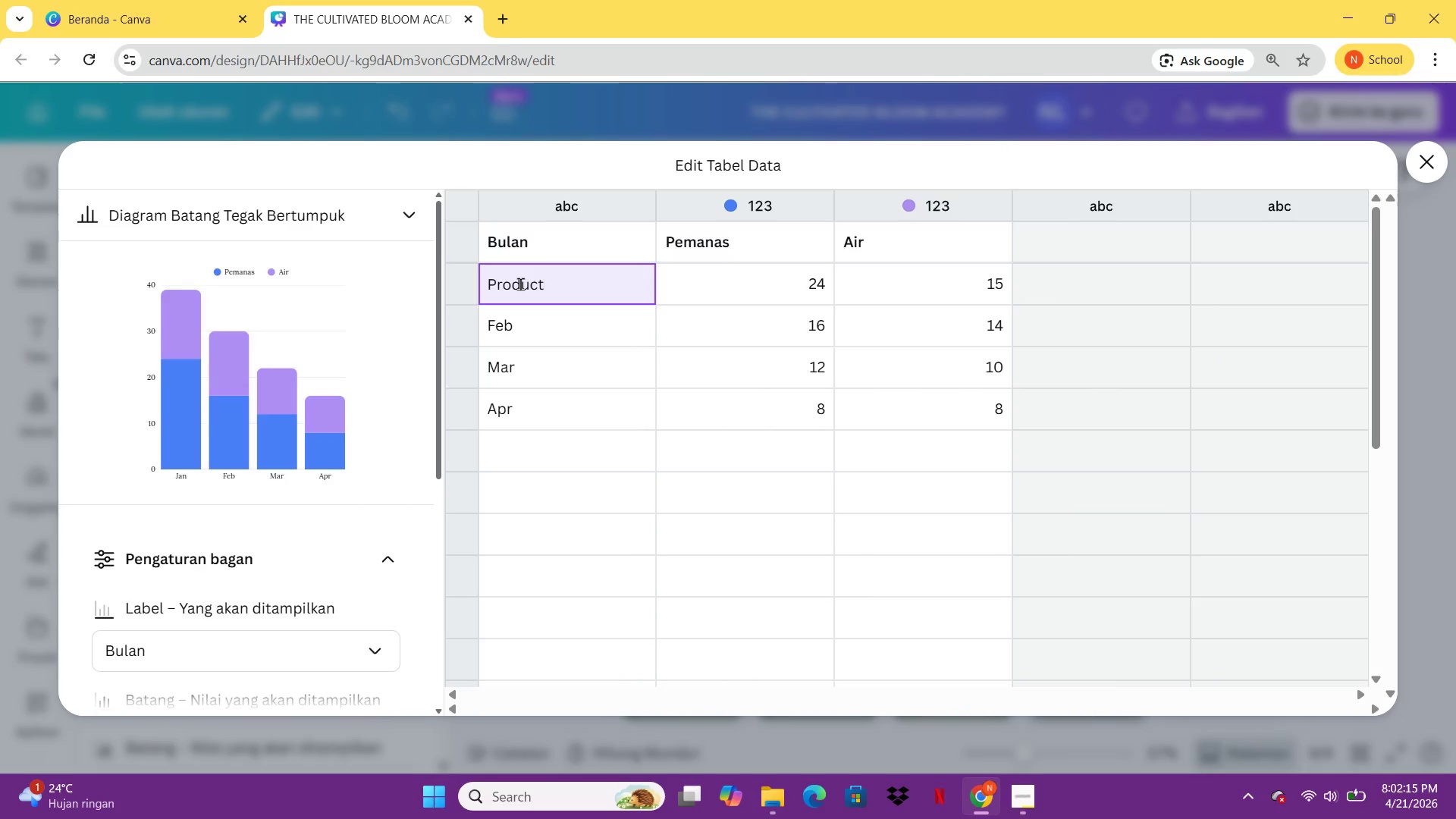 
left_click([553, 325])
 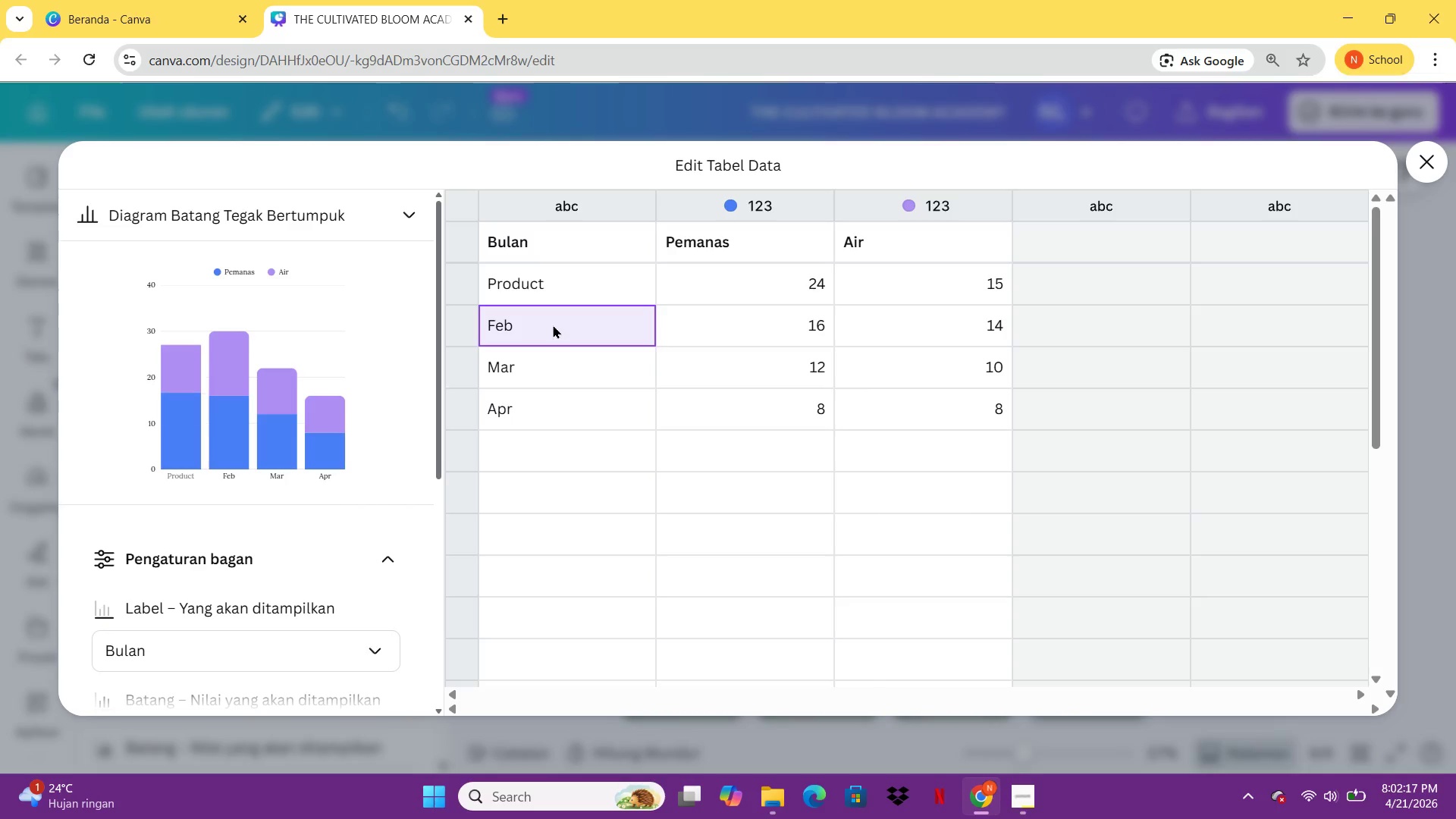 
type(Workshop)
 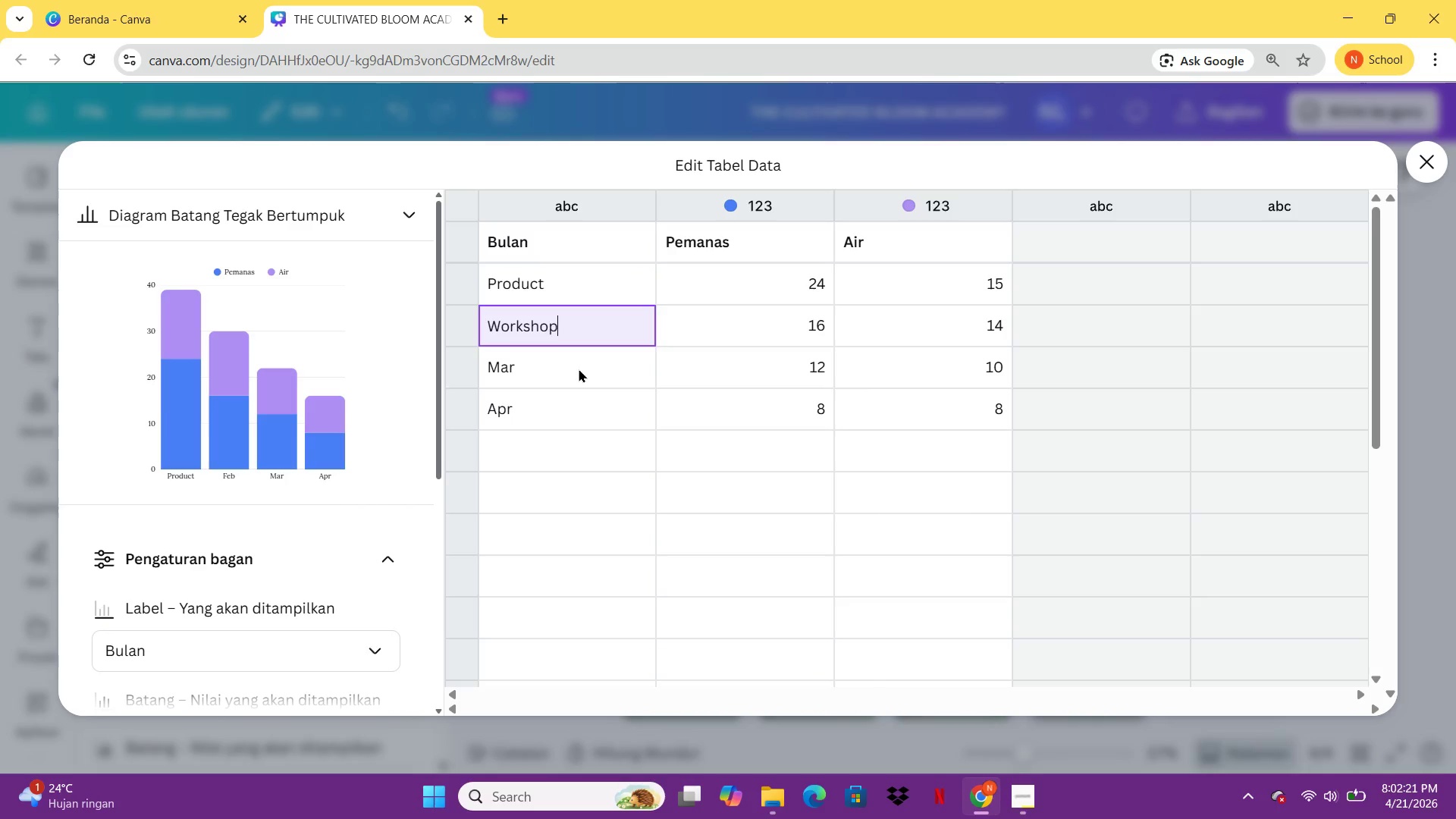 
left_click([579, 369])
 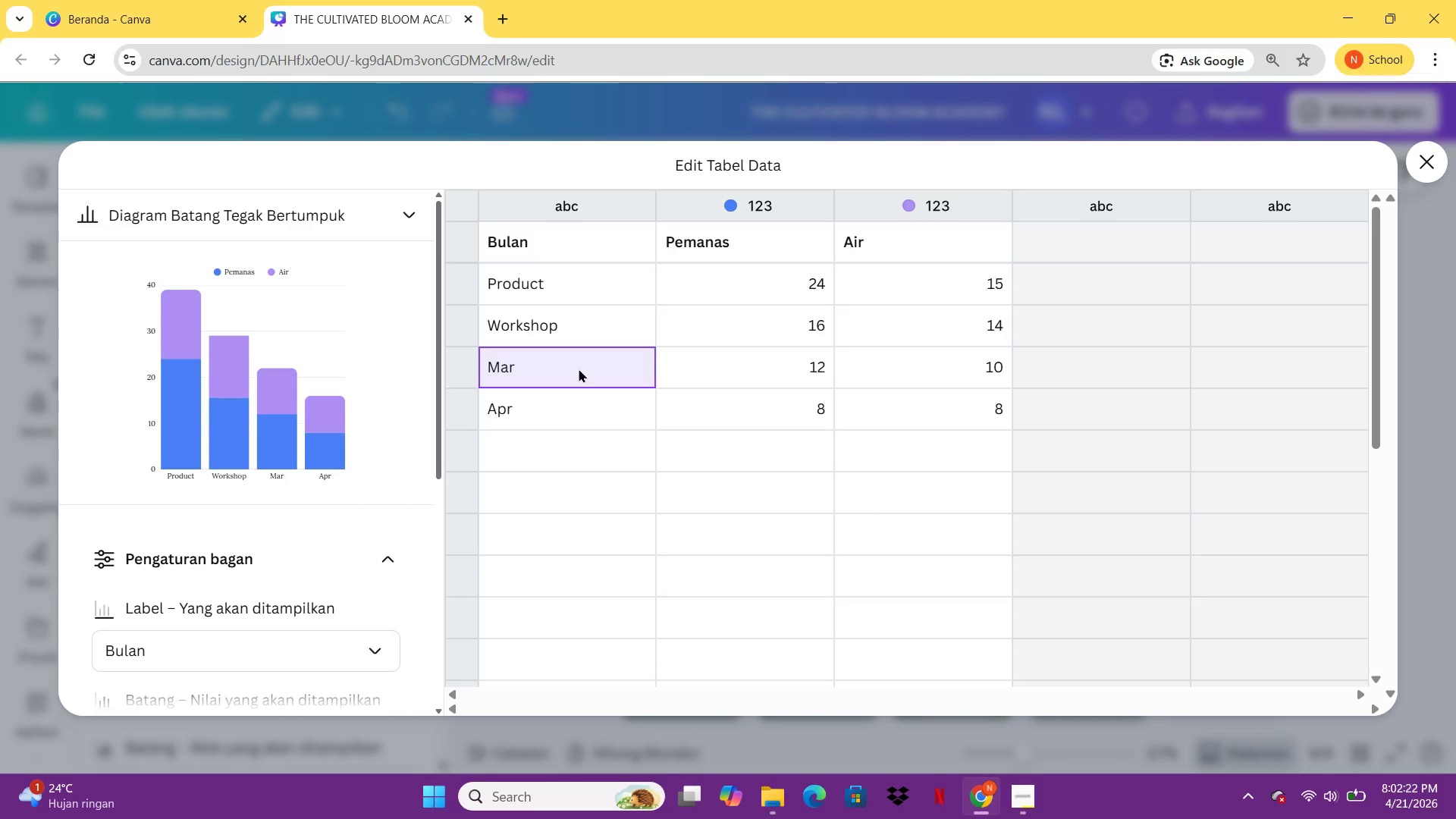 
type(Photo ses)
key(Backspace)
key(Backspace)
type(S)
key(Backspace)
key(Backspace)
type(See)
key(Backspace)
type(ssion)
 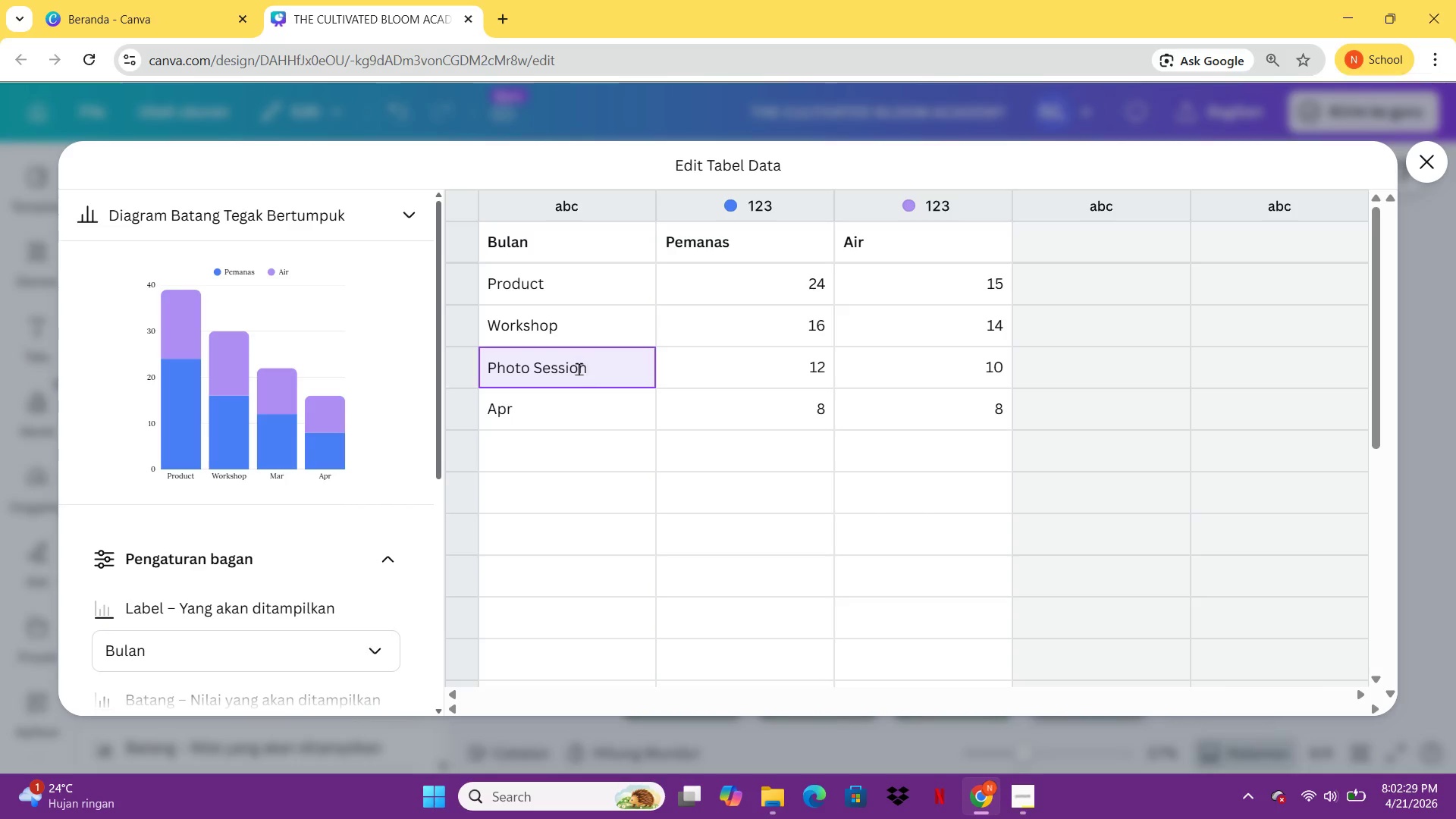 
left_click([566, 407])
 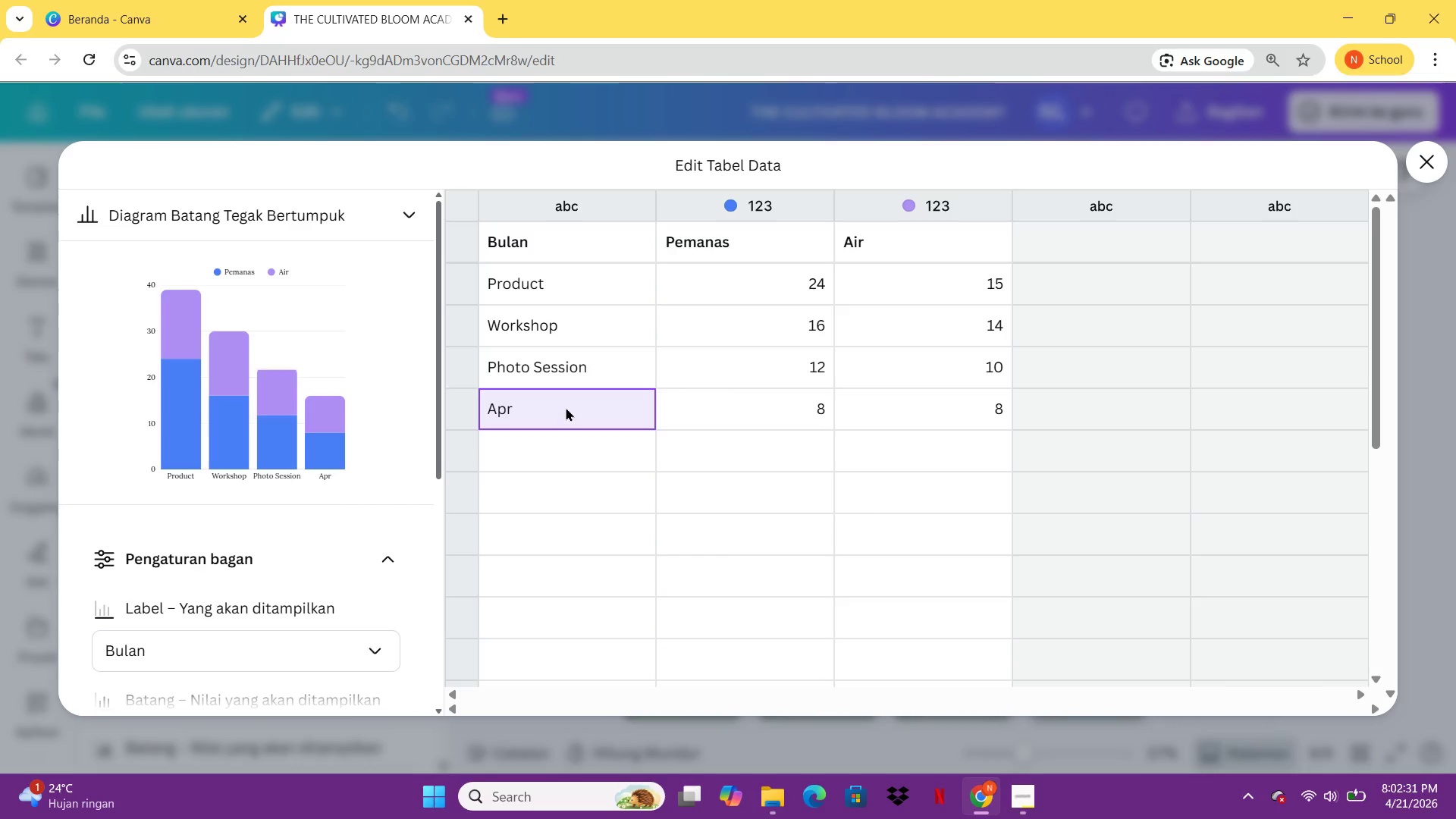 
type(Pak)
key(Backspace)
type(ckage)
 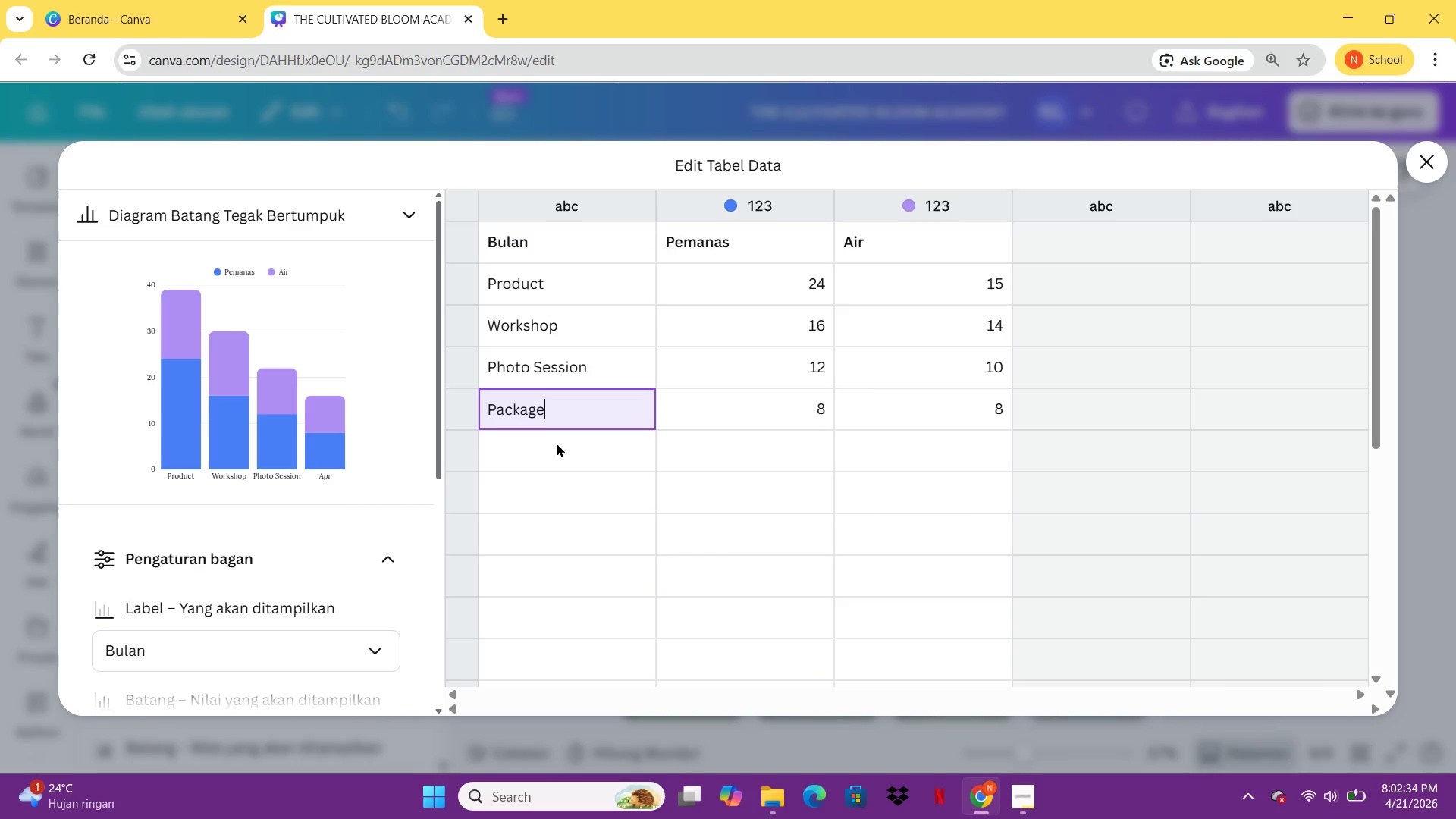 
left_click([557, 443])
 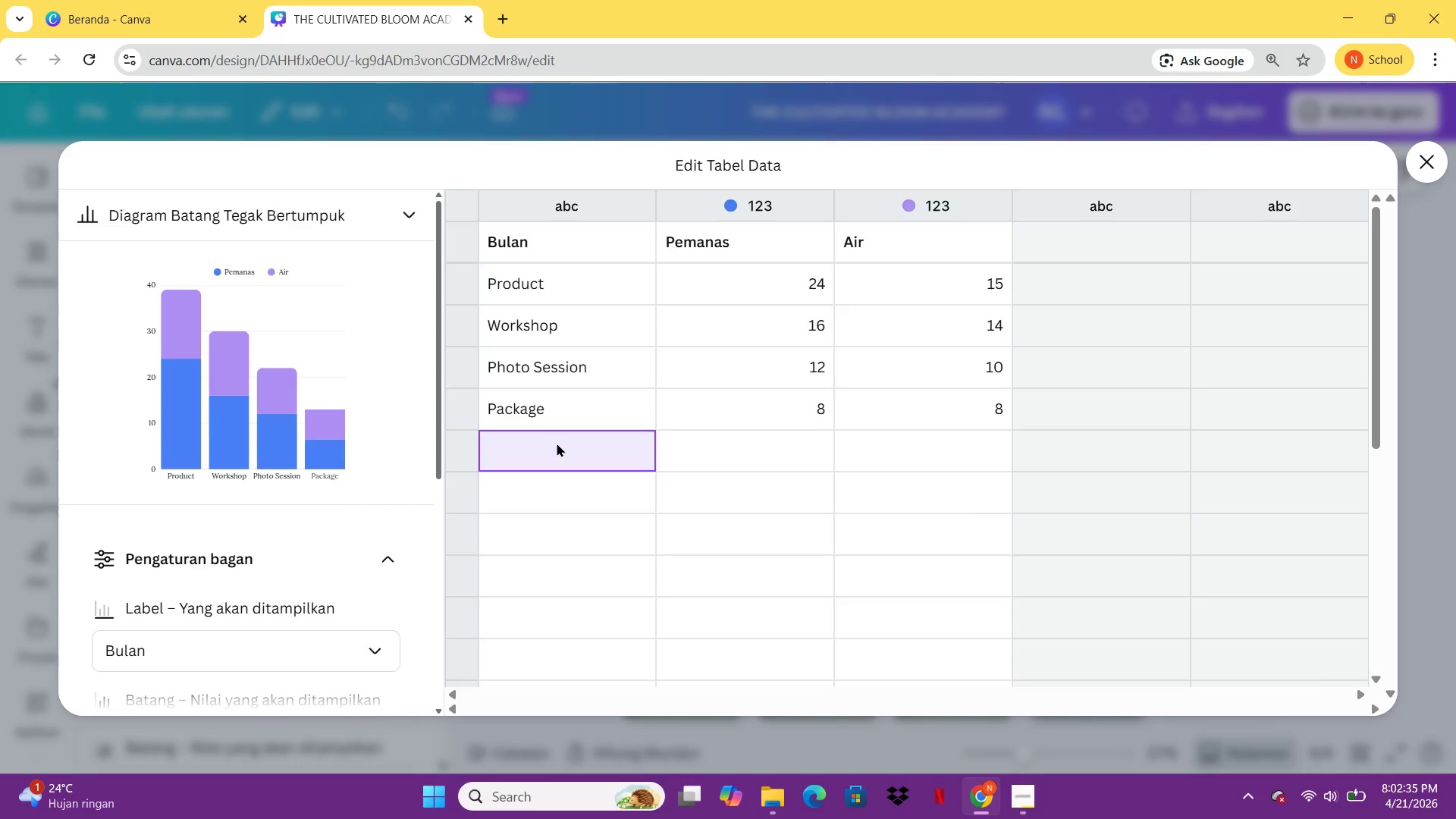 
type(Agrotourism)
 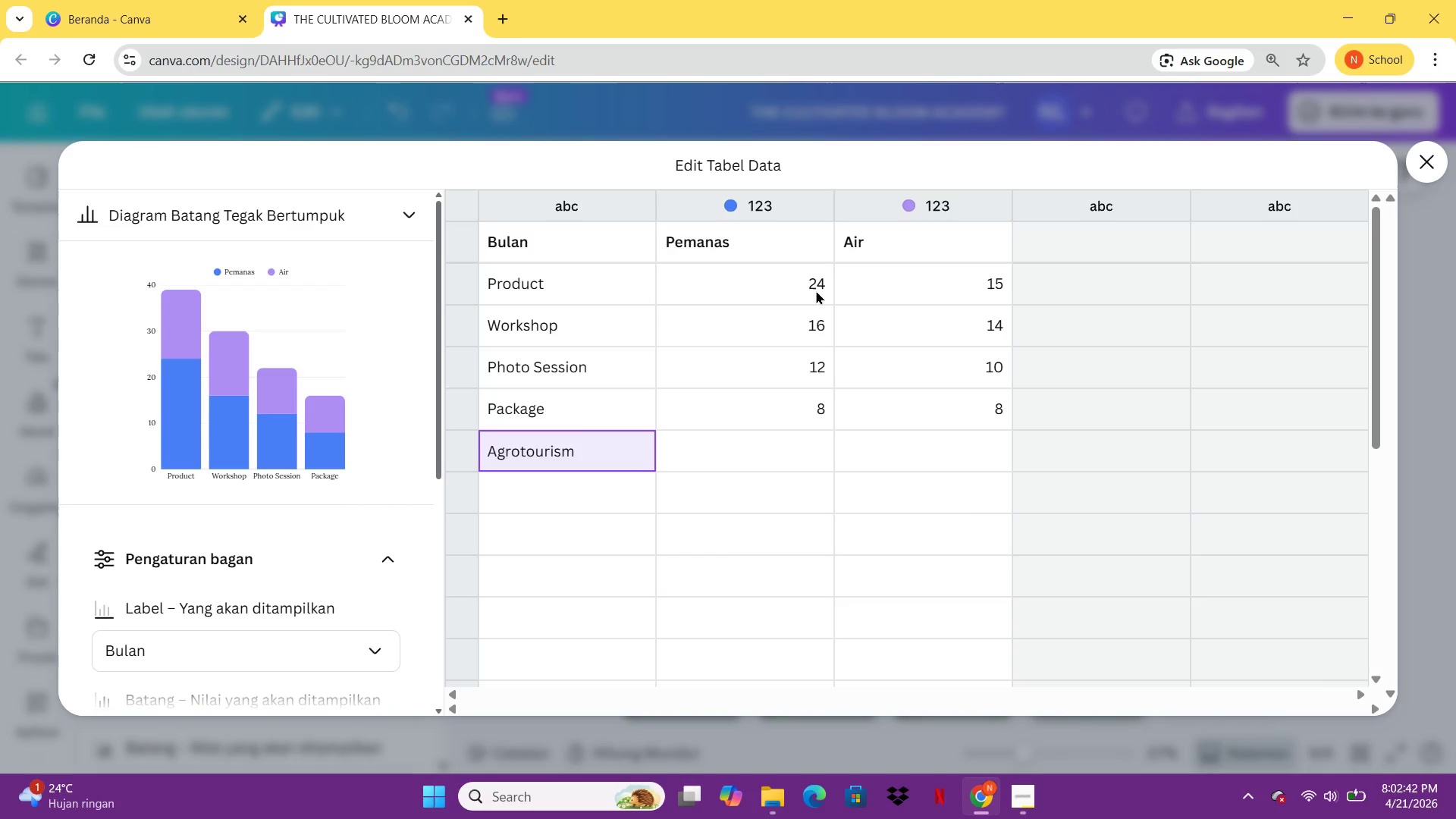 
left_click([817, 283])
 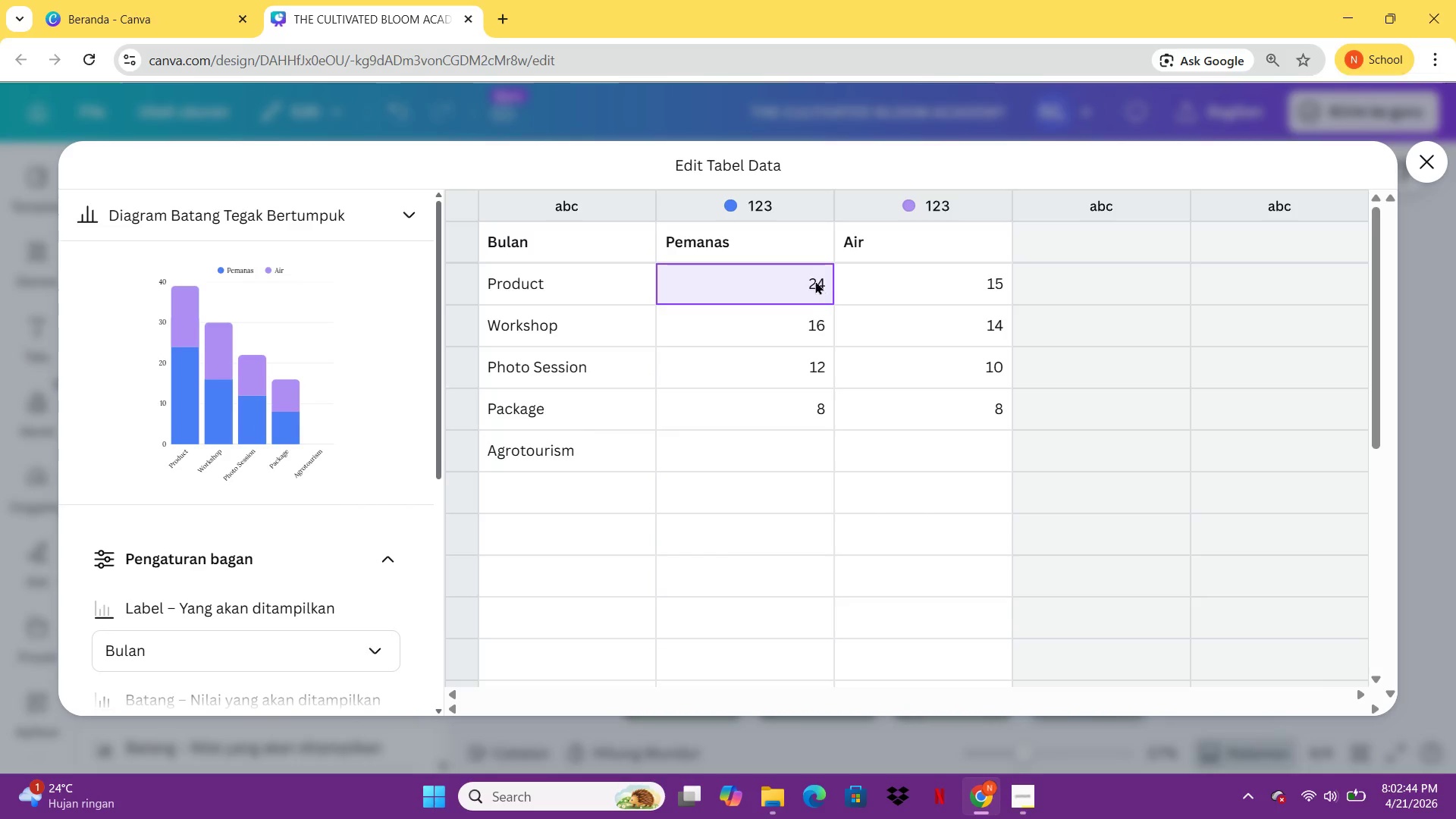 
left_click([779, 253])
 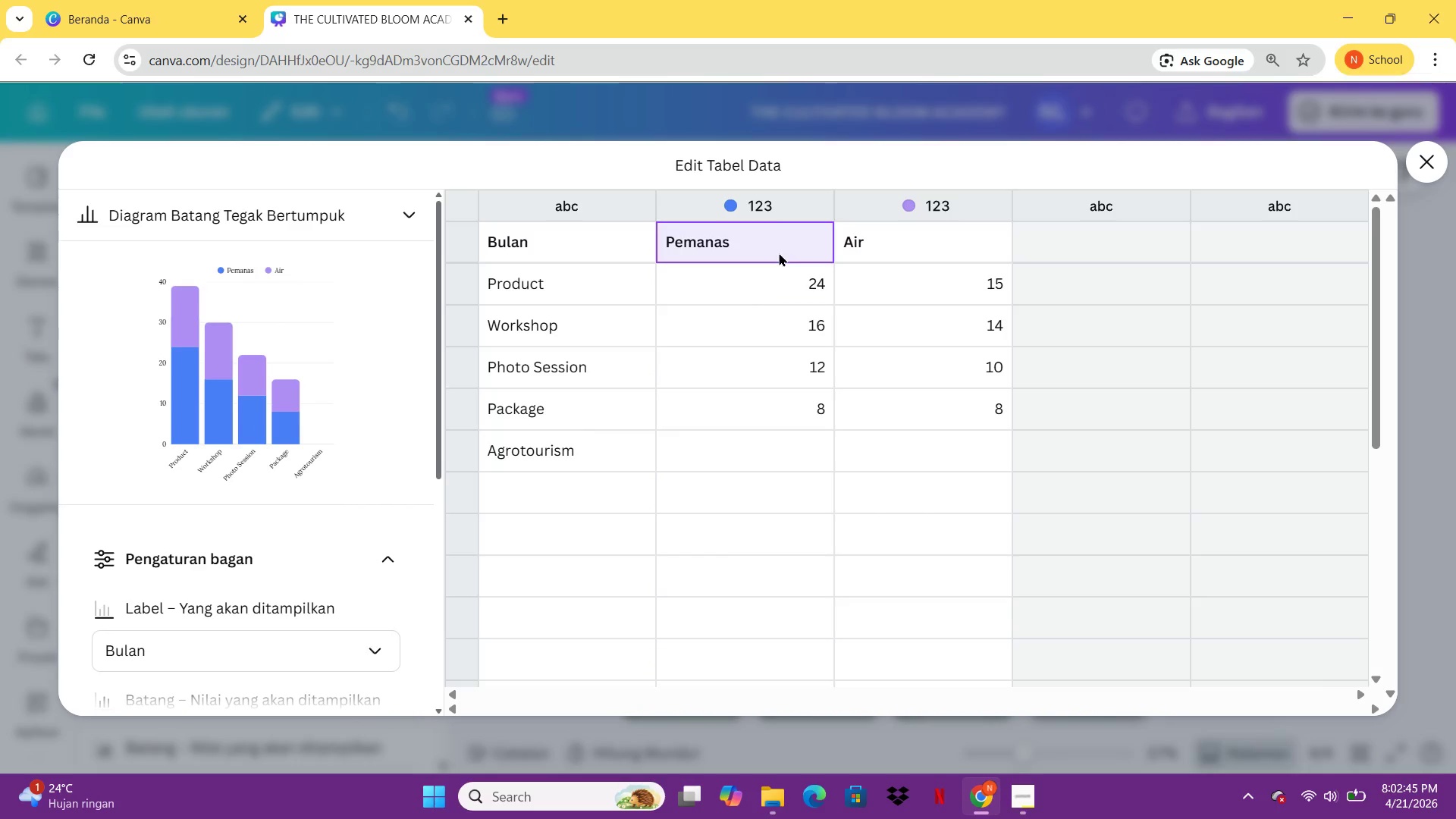 
type(Product)
 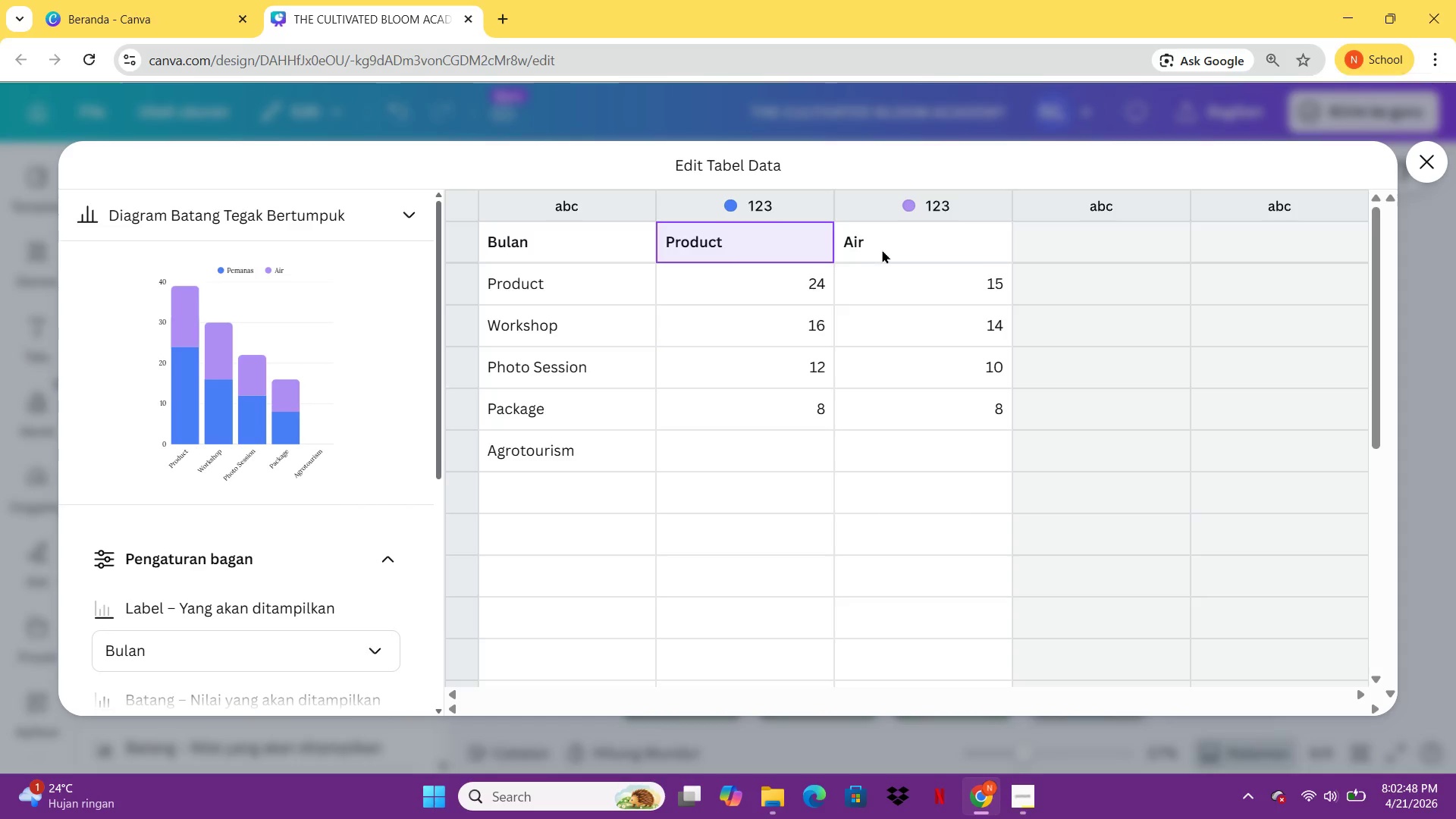 
left_click([882, 249])
 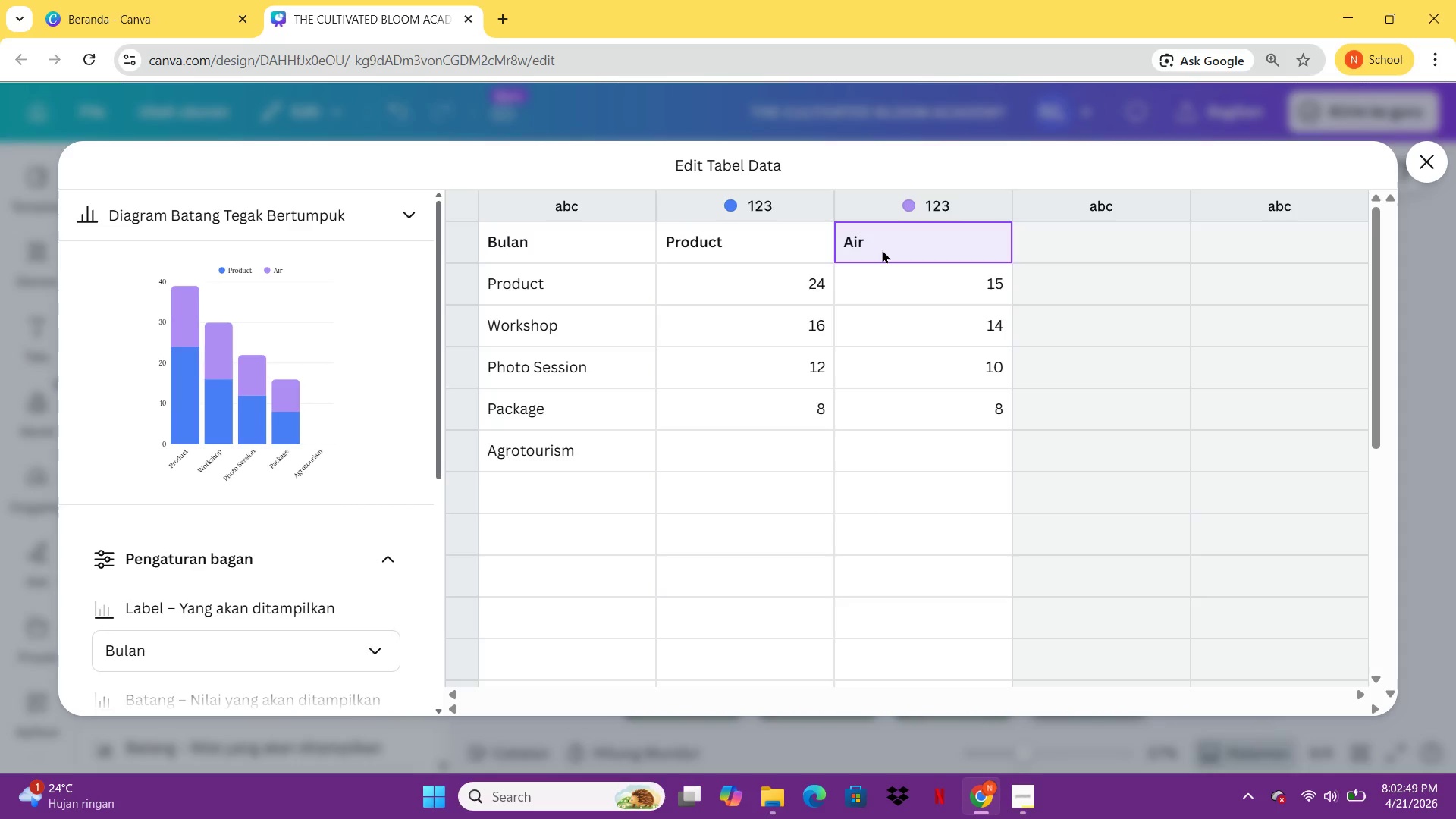 
type(Experine)
key(Backspace)
key(Backspace)
type(ence)
 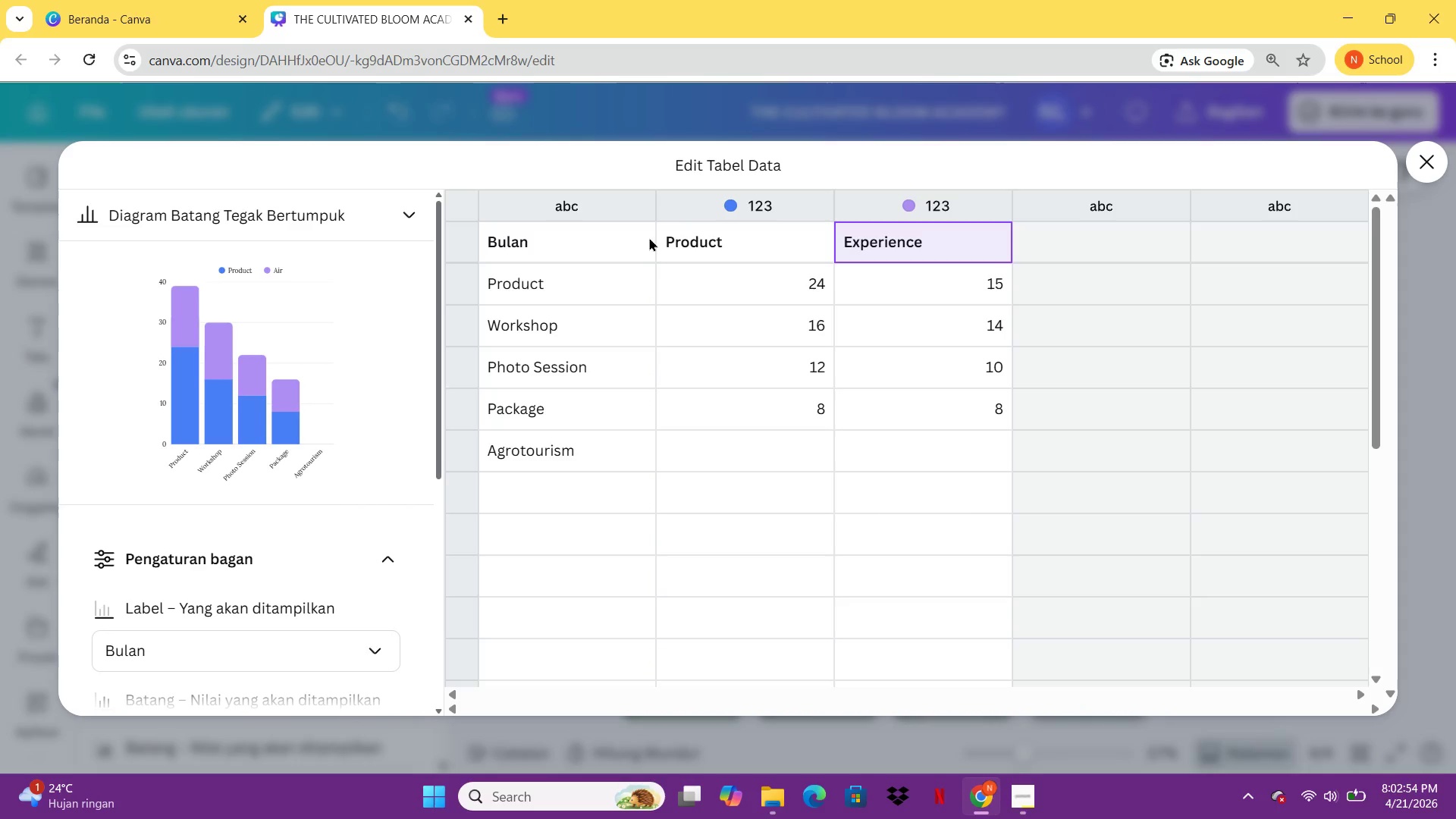 
left_click([638, 237])
 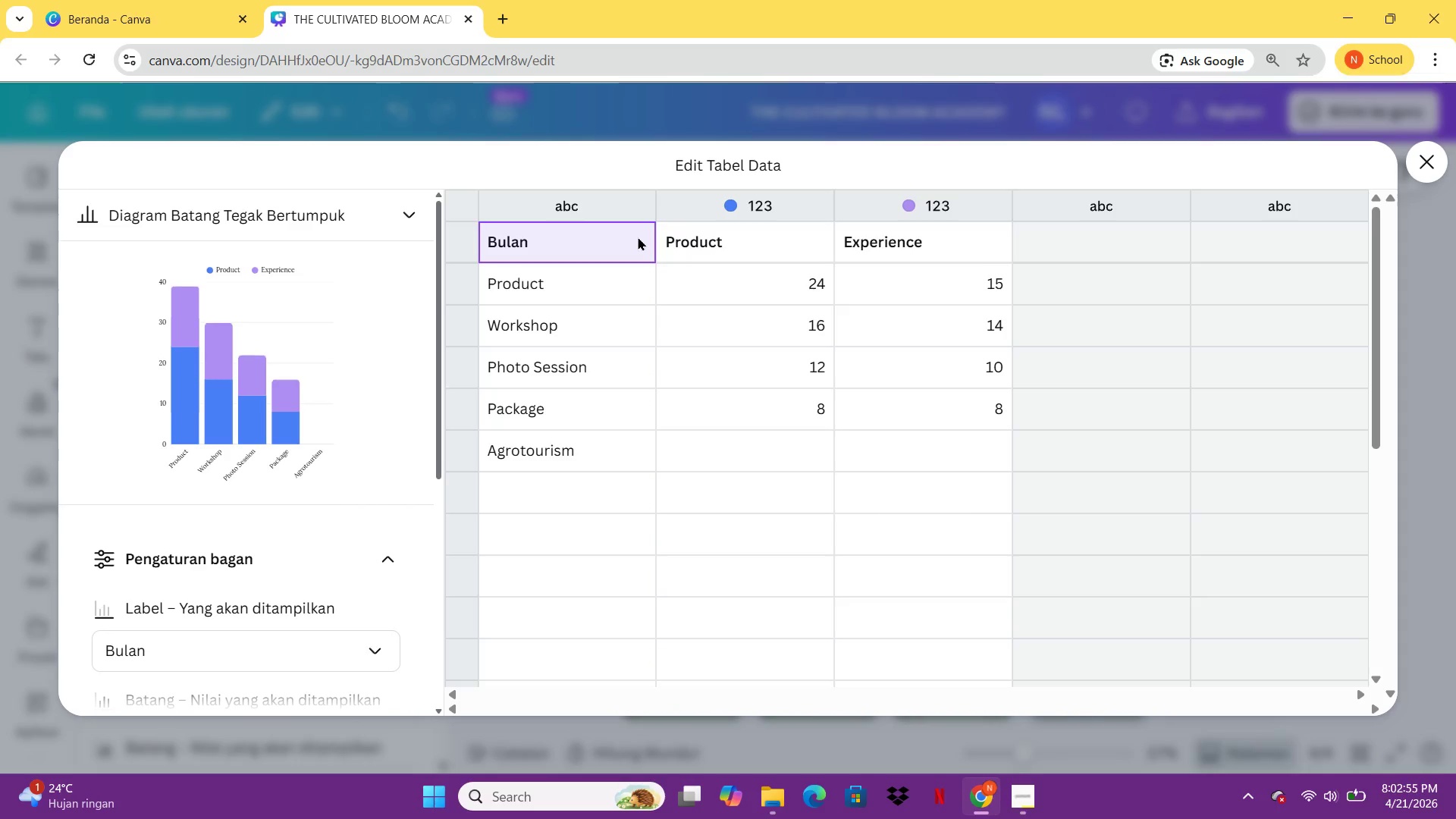 
type(Category)
 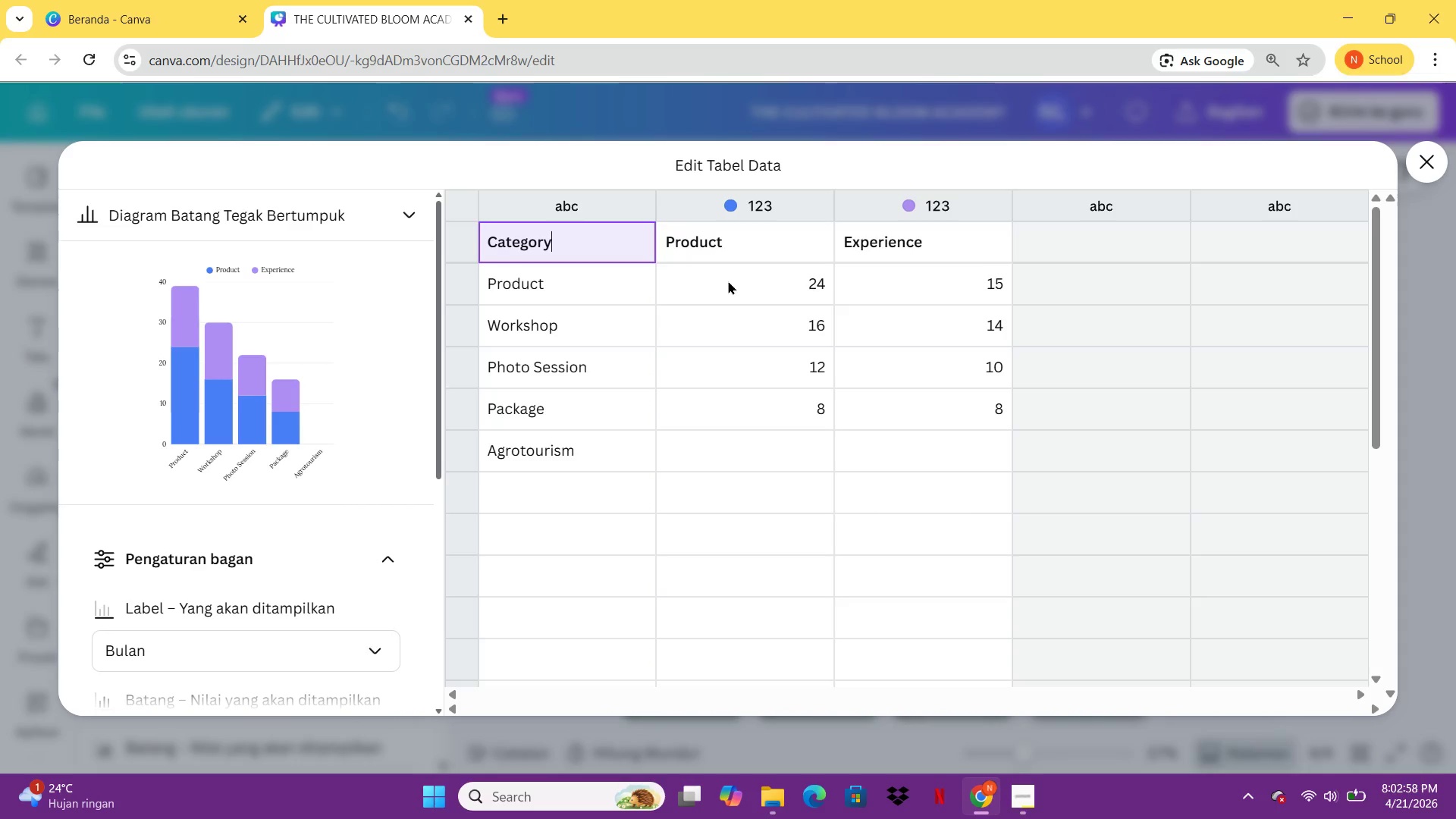 
left_click([747, 277])
 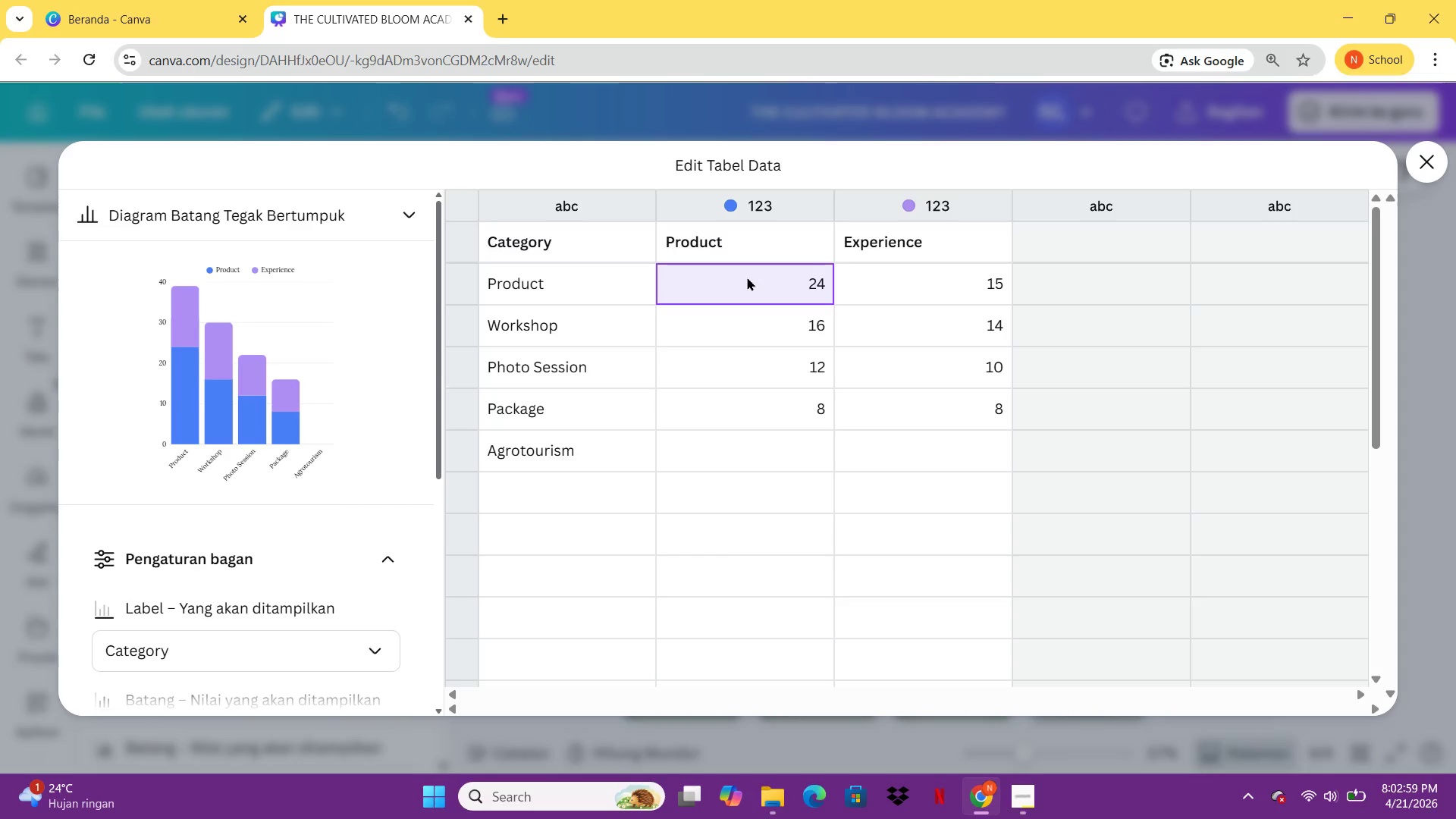 
type(10)
key(Tab)
type(0)
 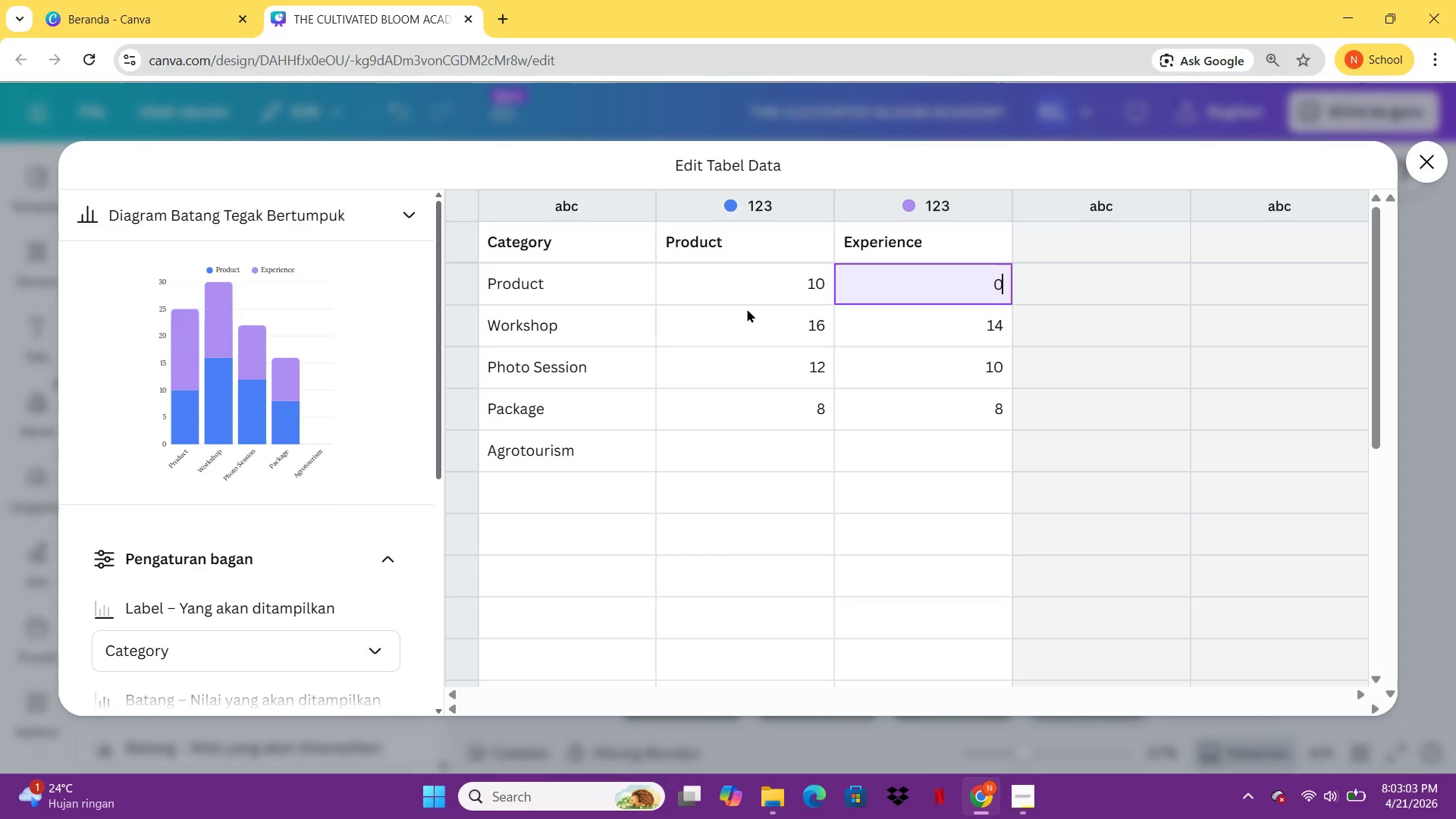 
left_click([748, 317])
 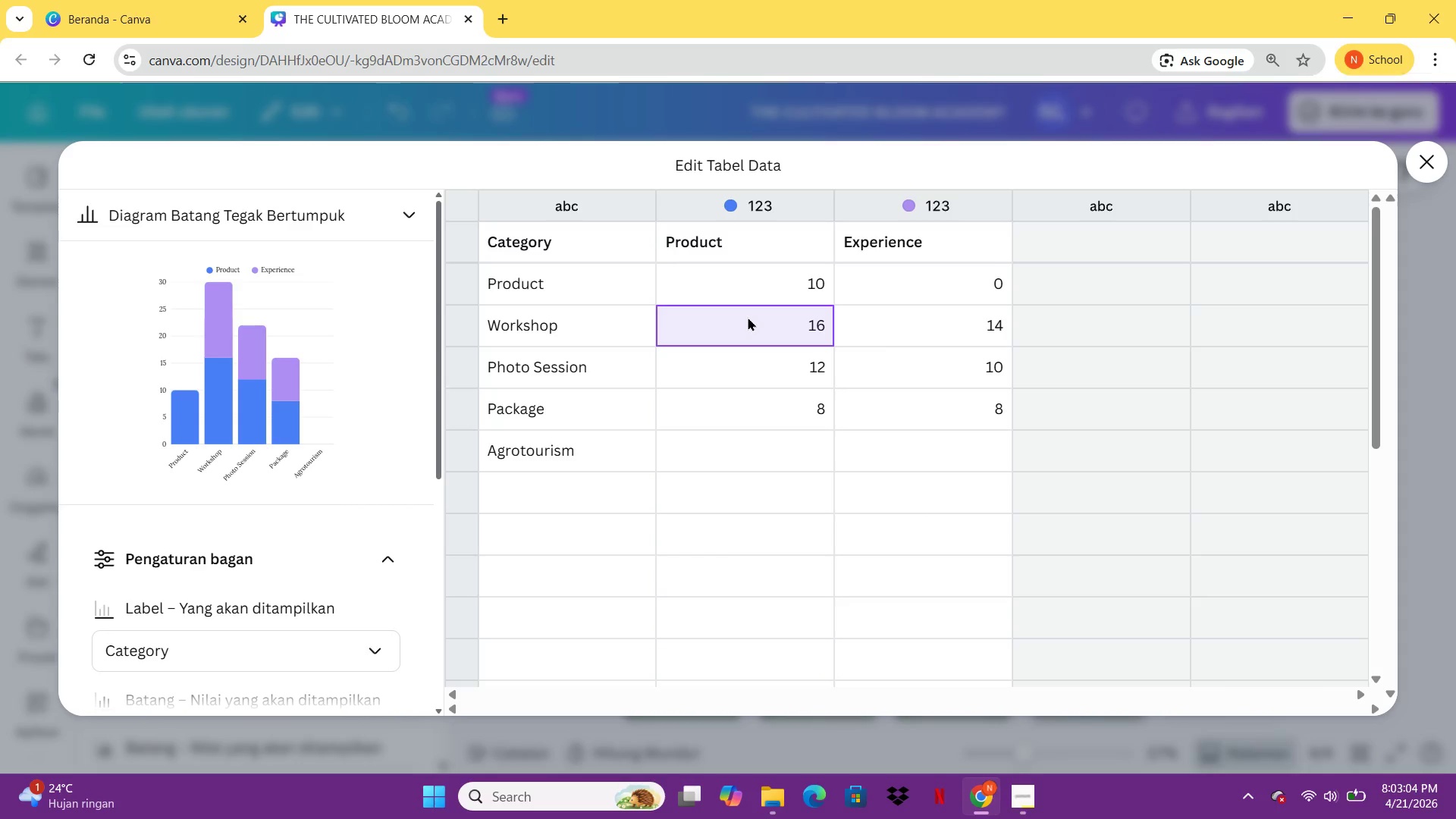 
key(0)
 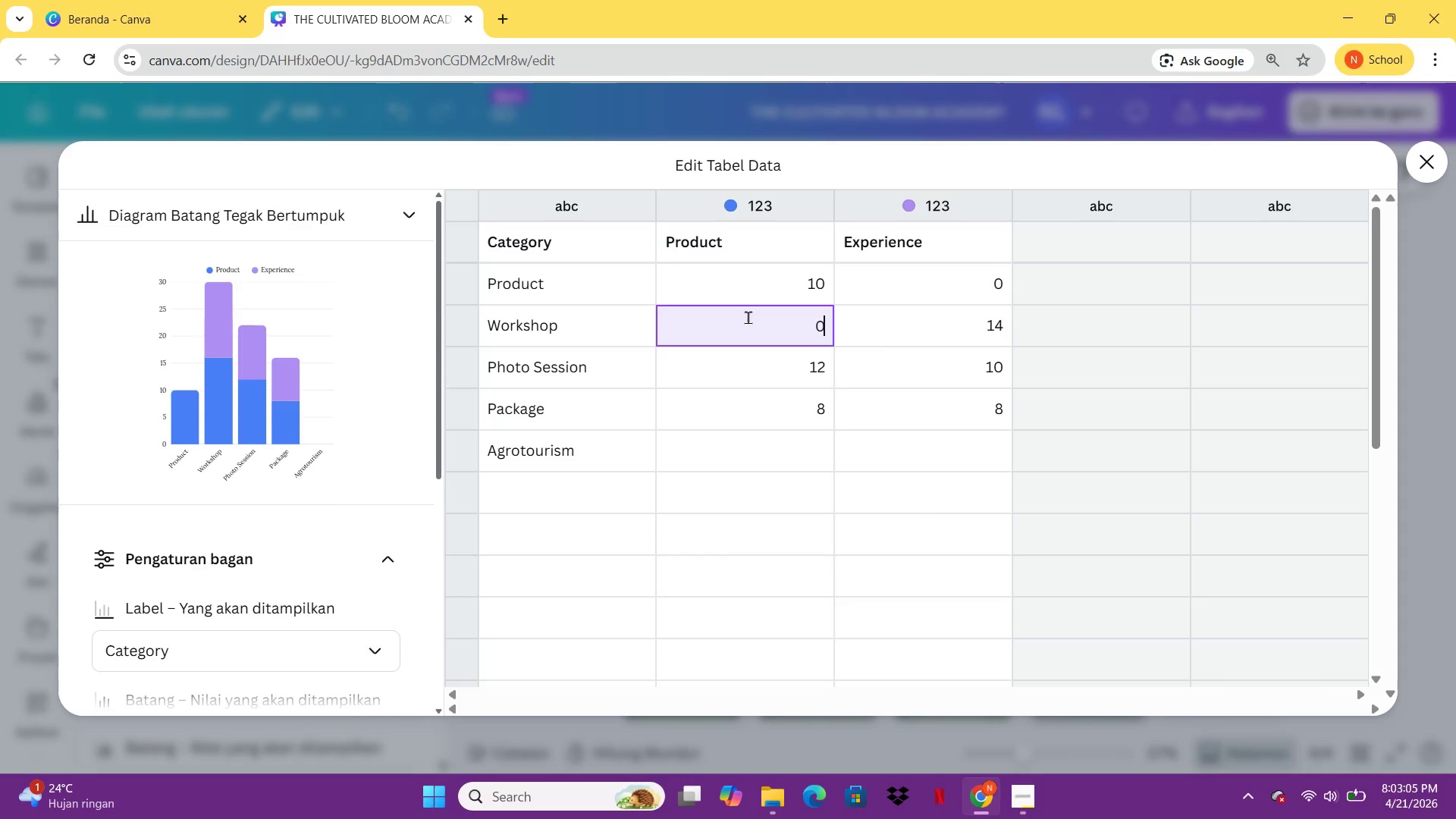 
key(Backquote)
 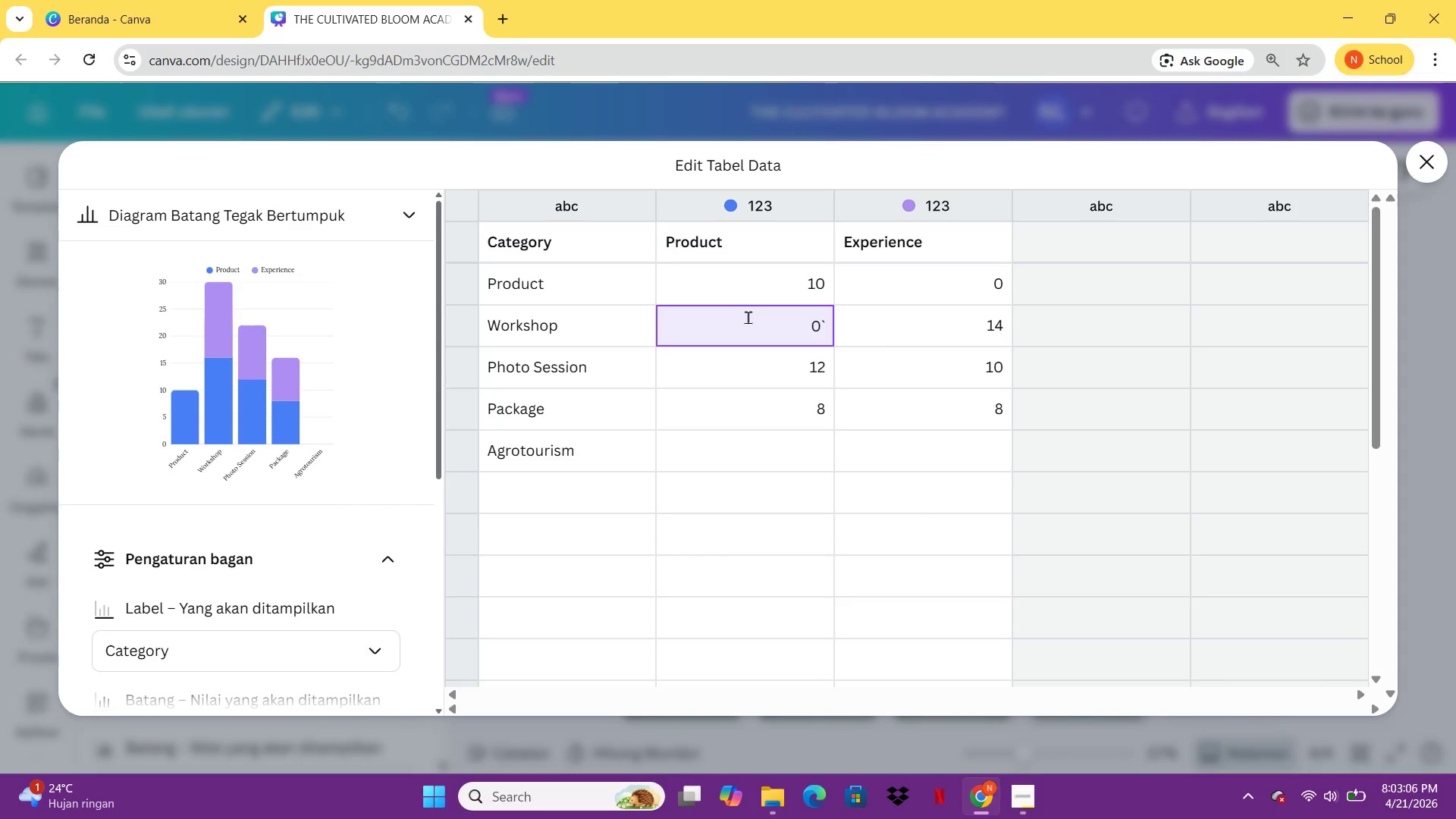 
key(Backspace)
 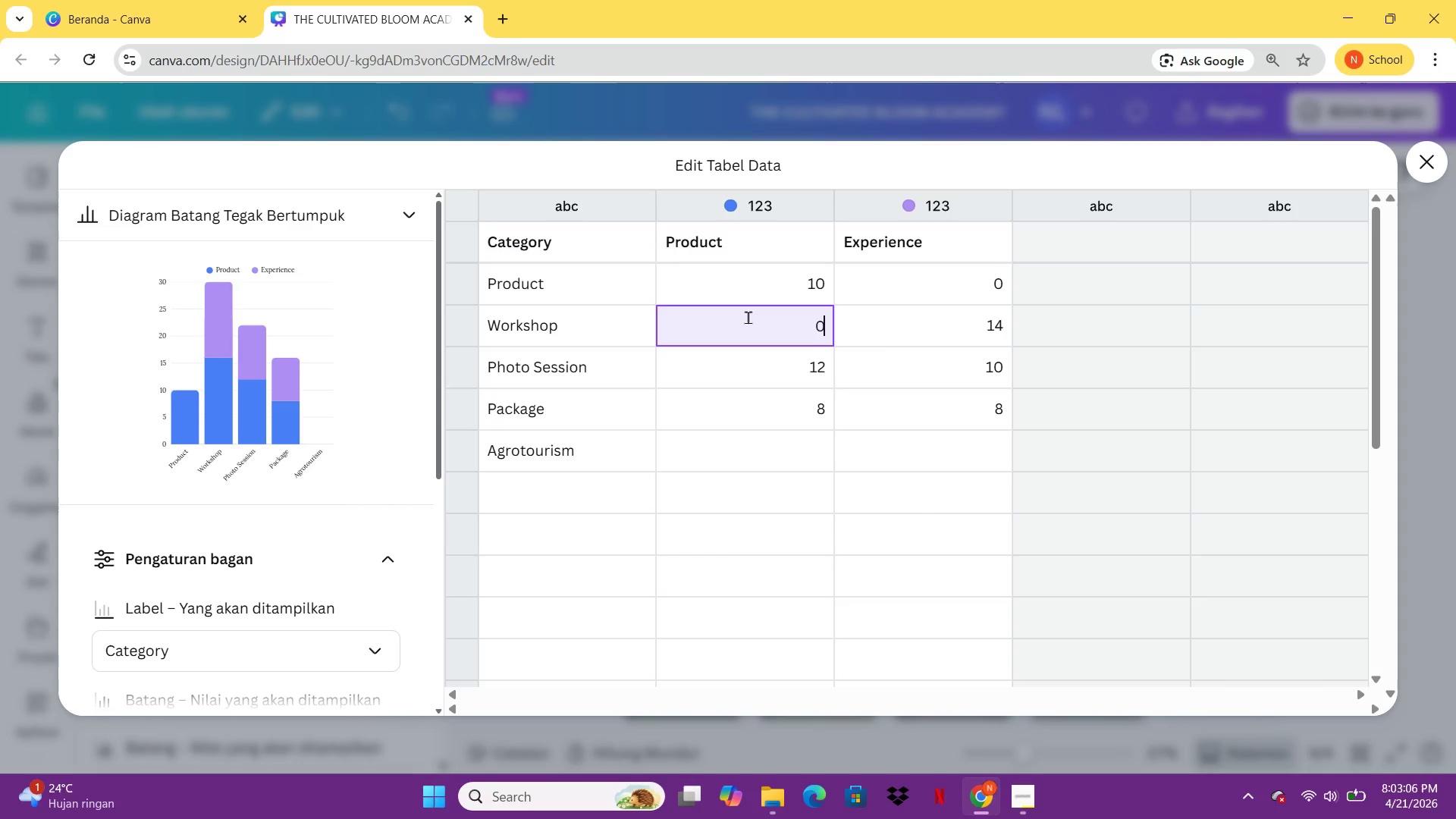 
key(Tab)
 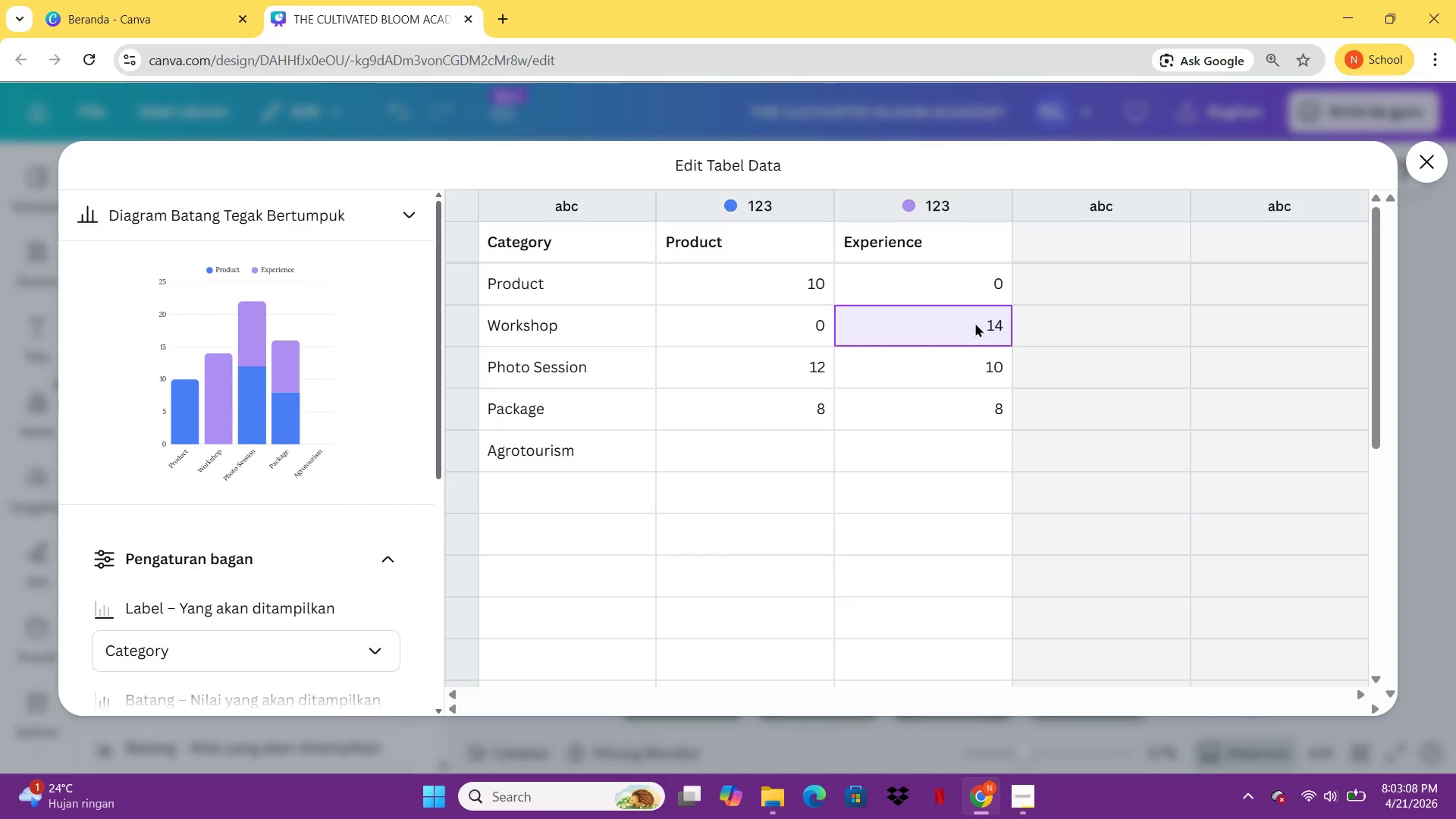 
type(45)
 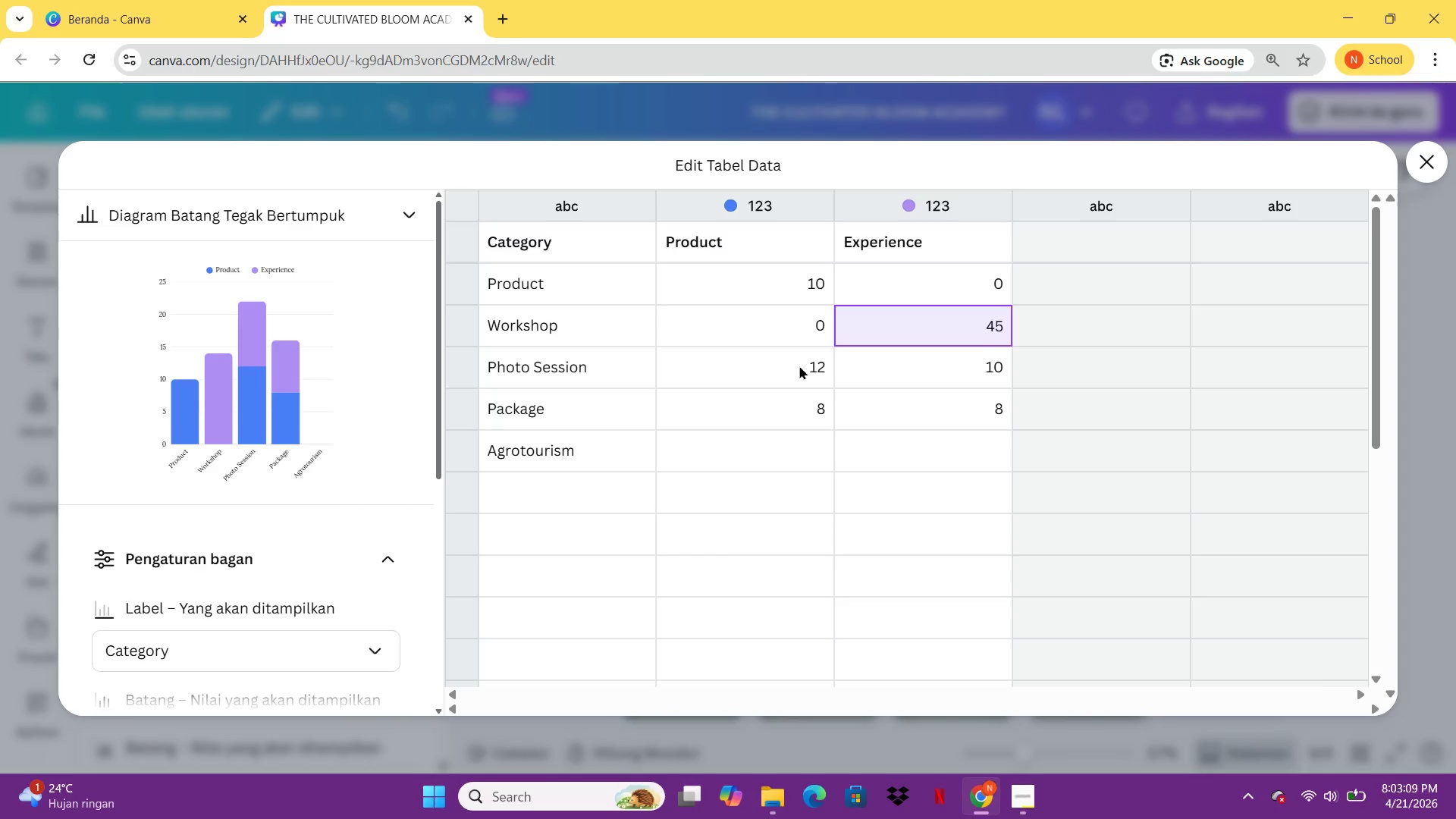 
left_click([799, 366])
 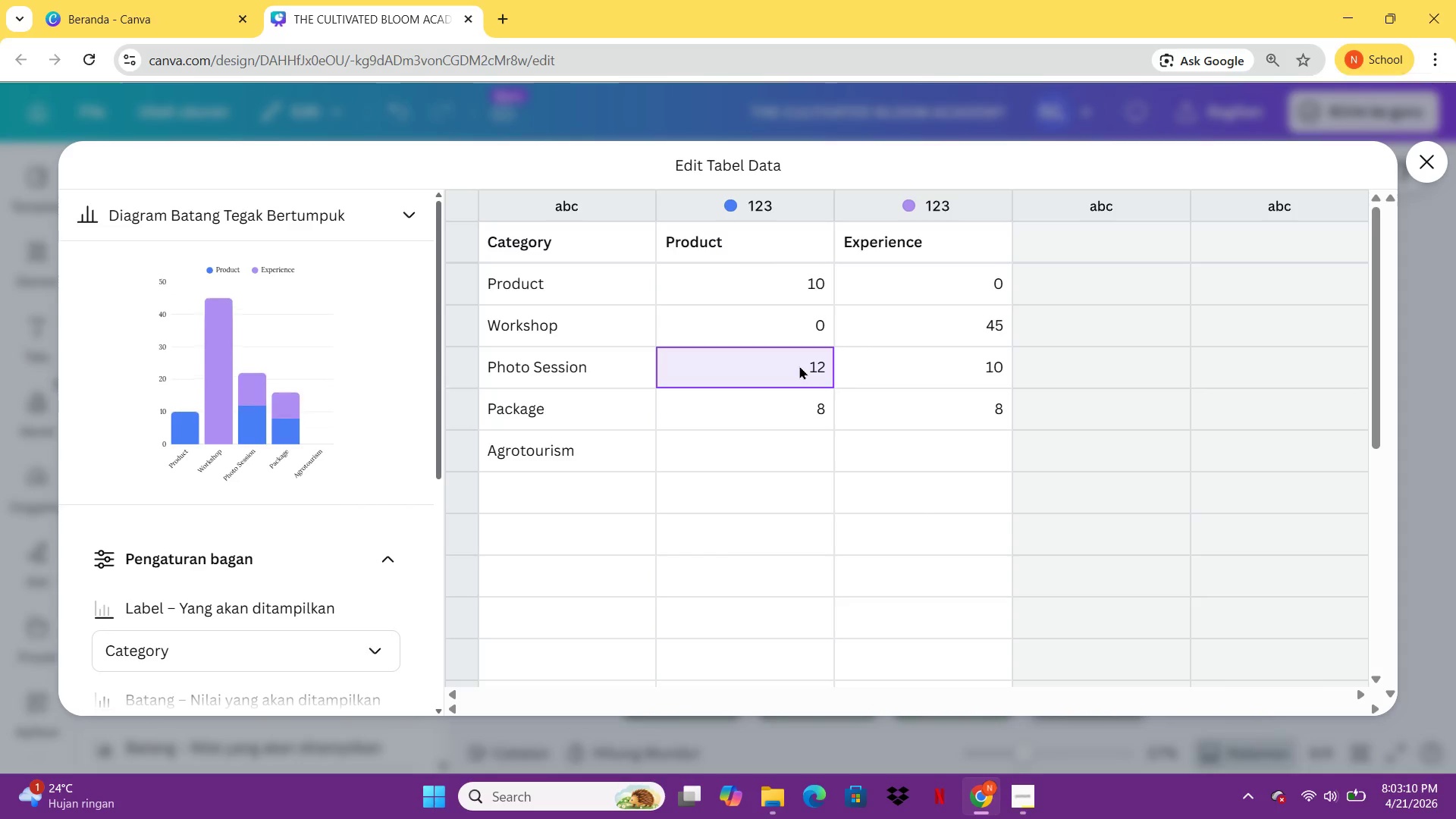 
key(0)
 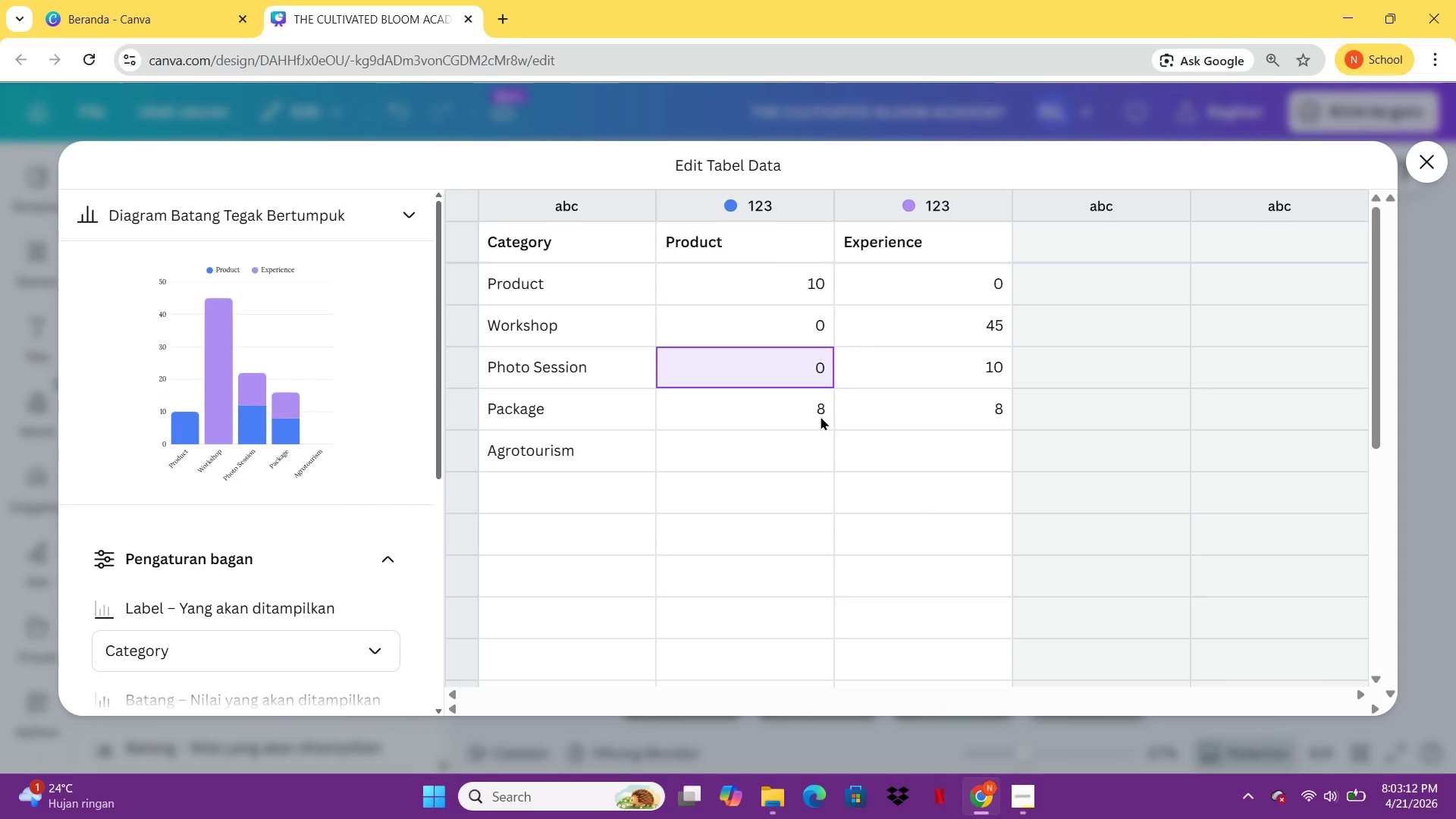 
left_click([821, 416])
 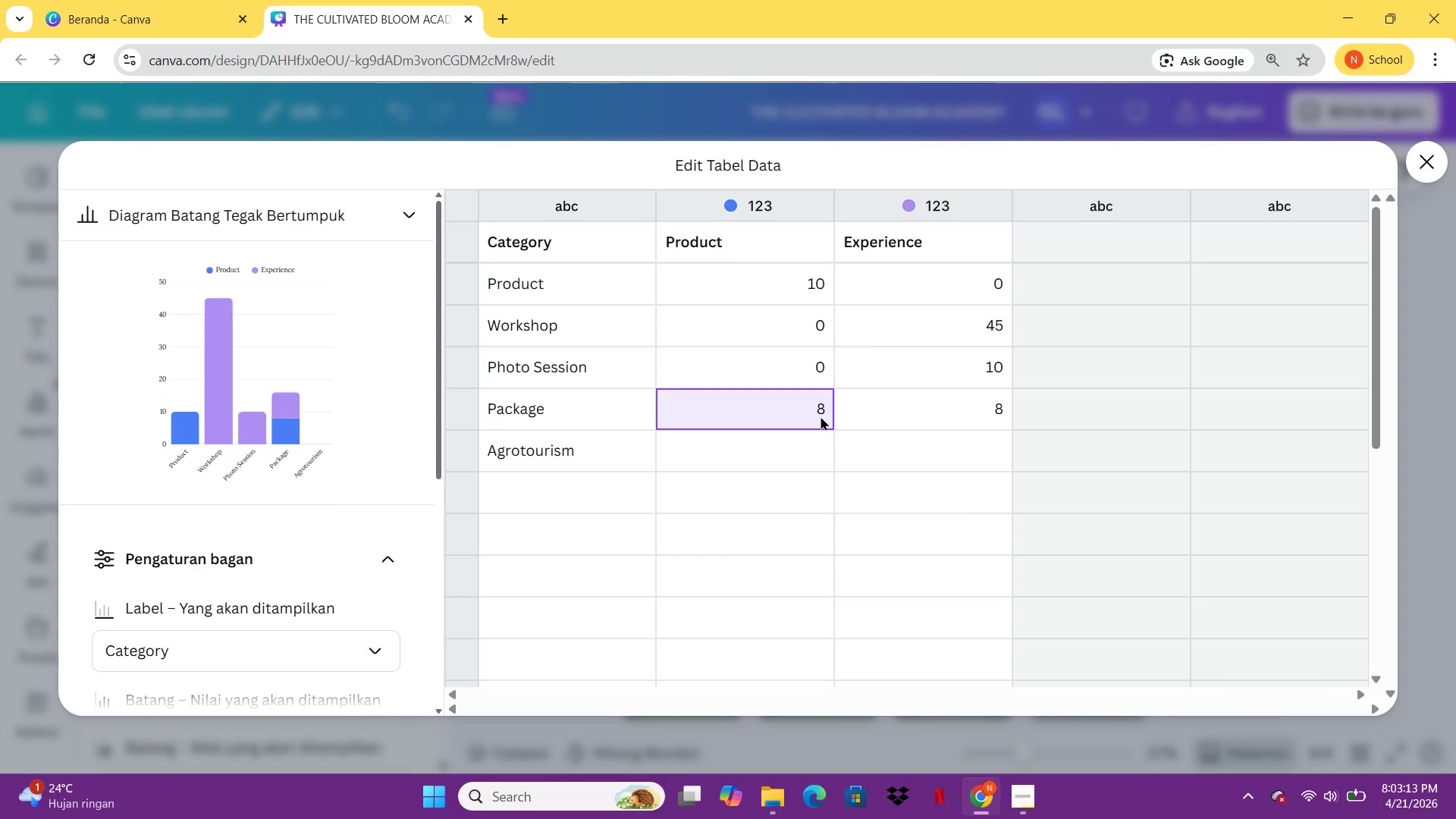 
key(0)
 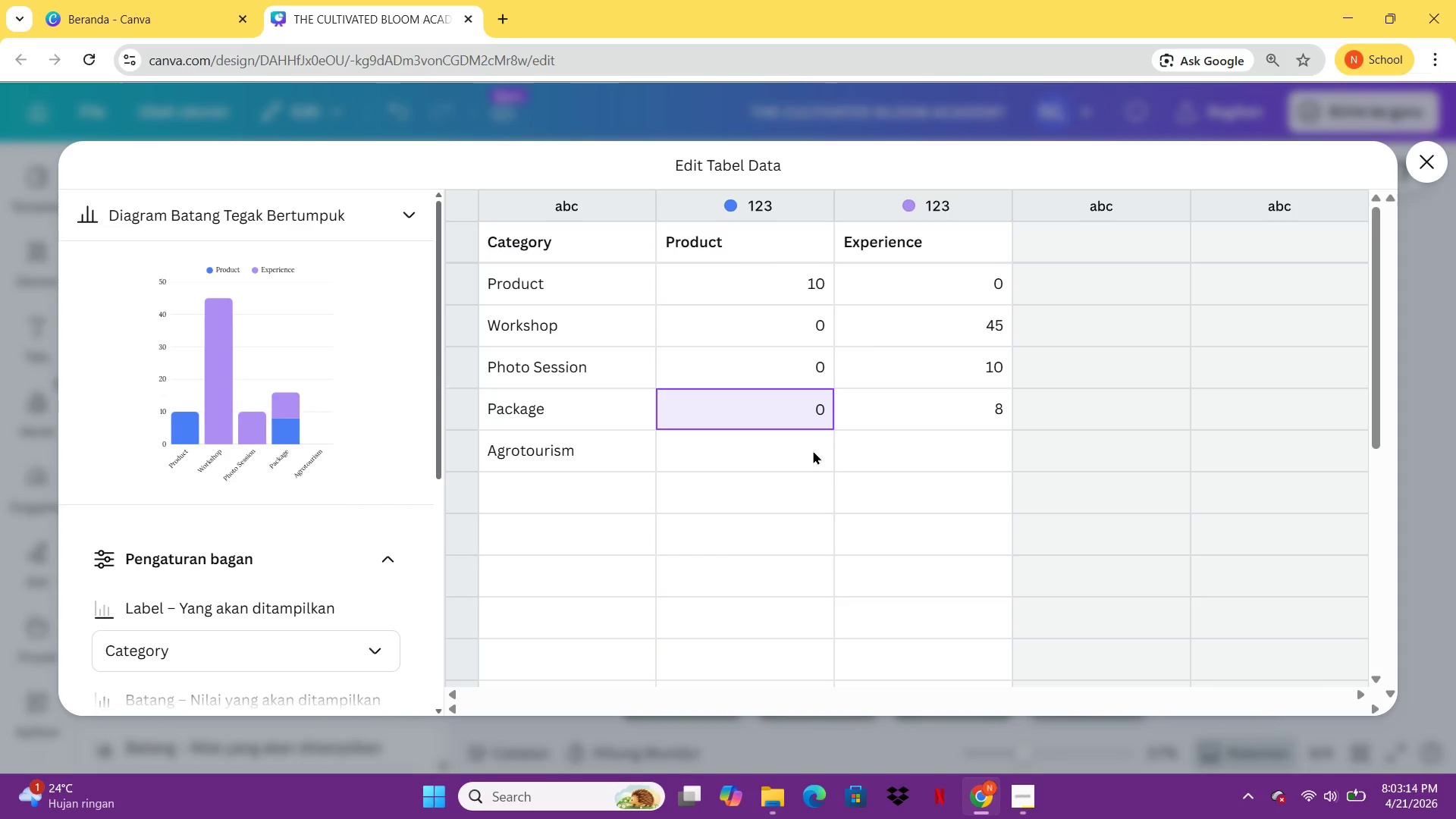 
left_click([813, 450])
 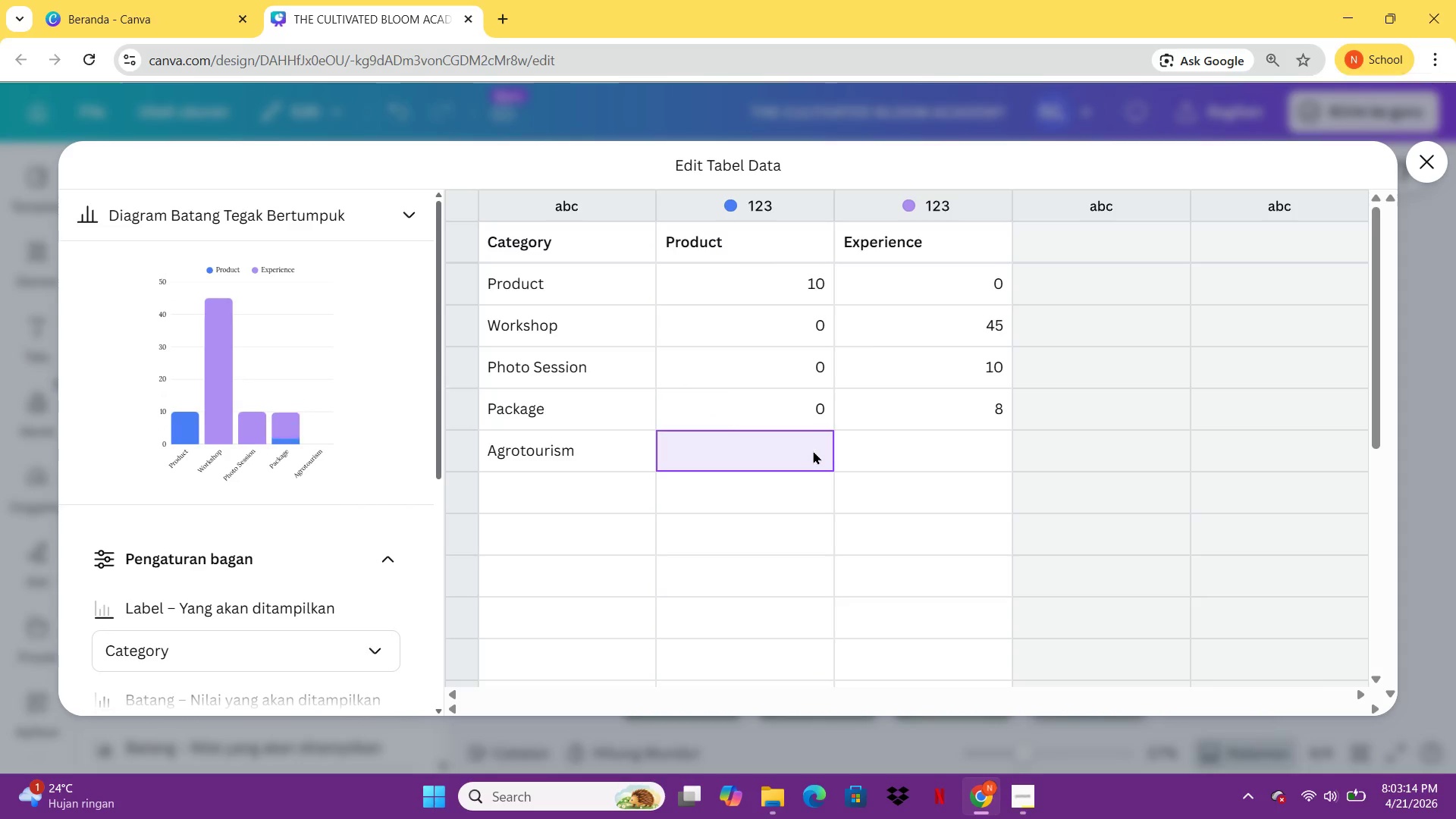 
key(0)
 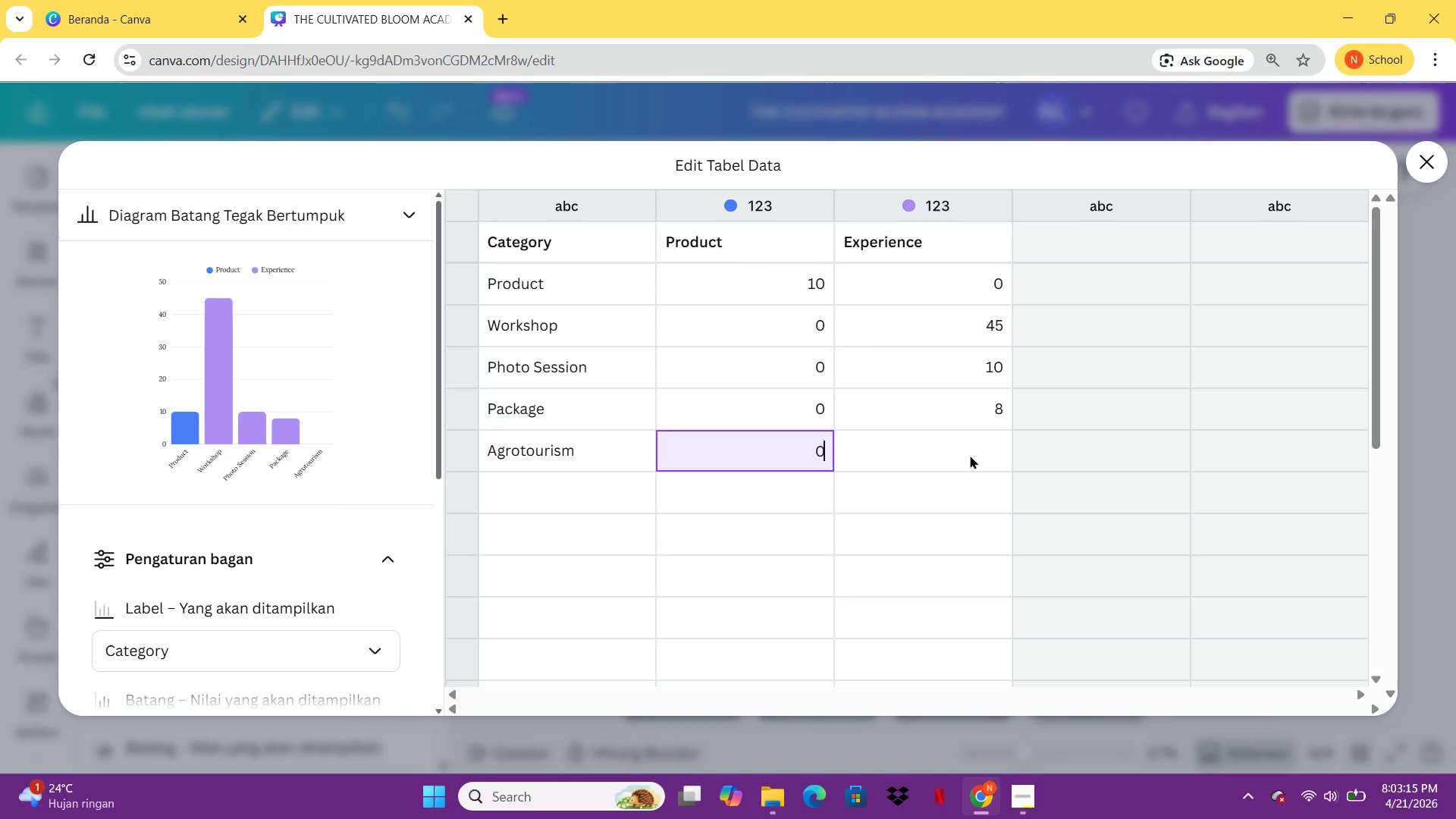 
left_click([964, 440])
 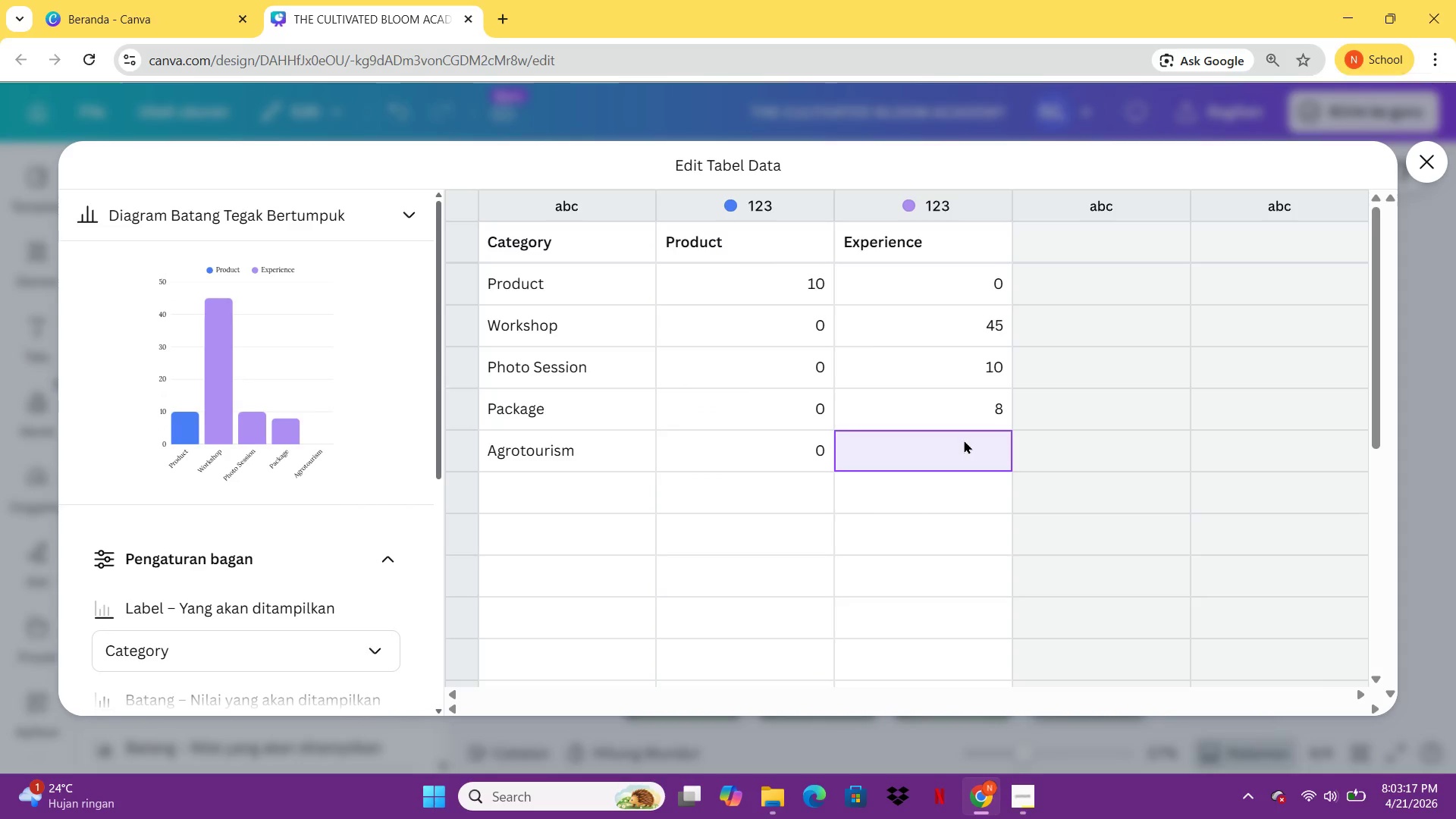 
type(79)
key(Backspace)
type(0)
 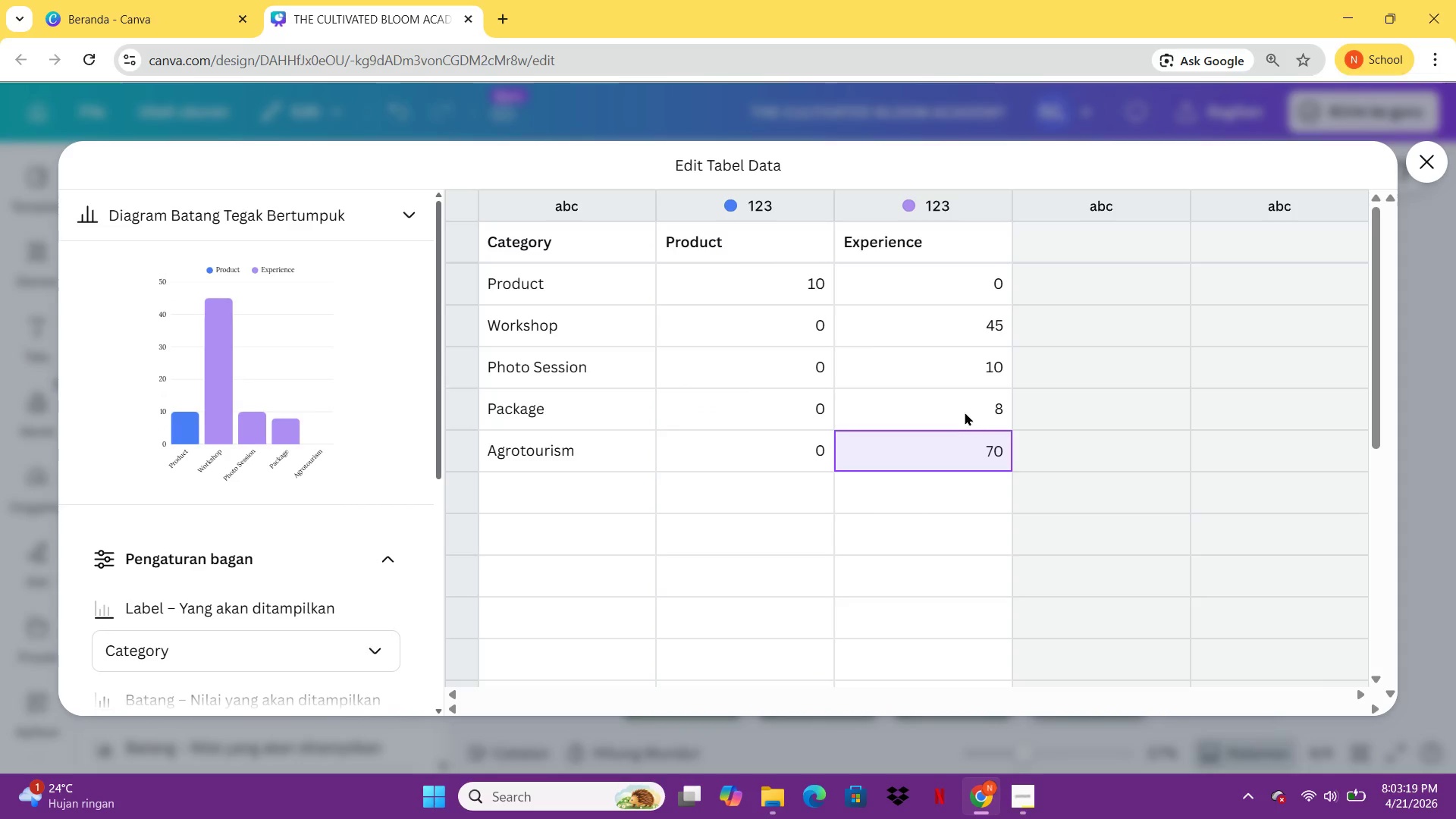 
left_click([965, 410])
 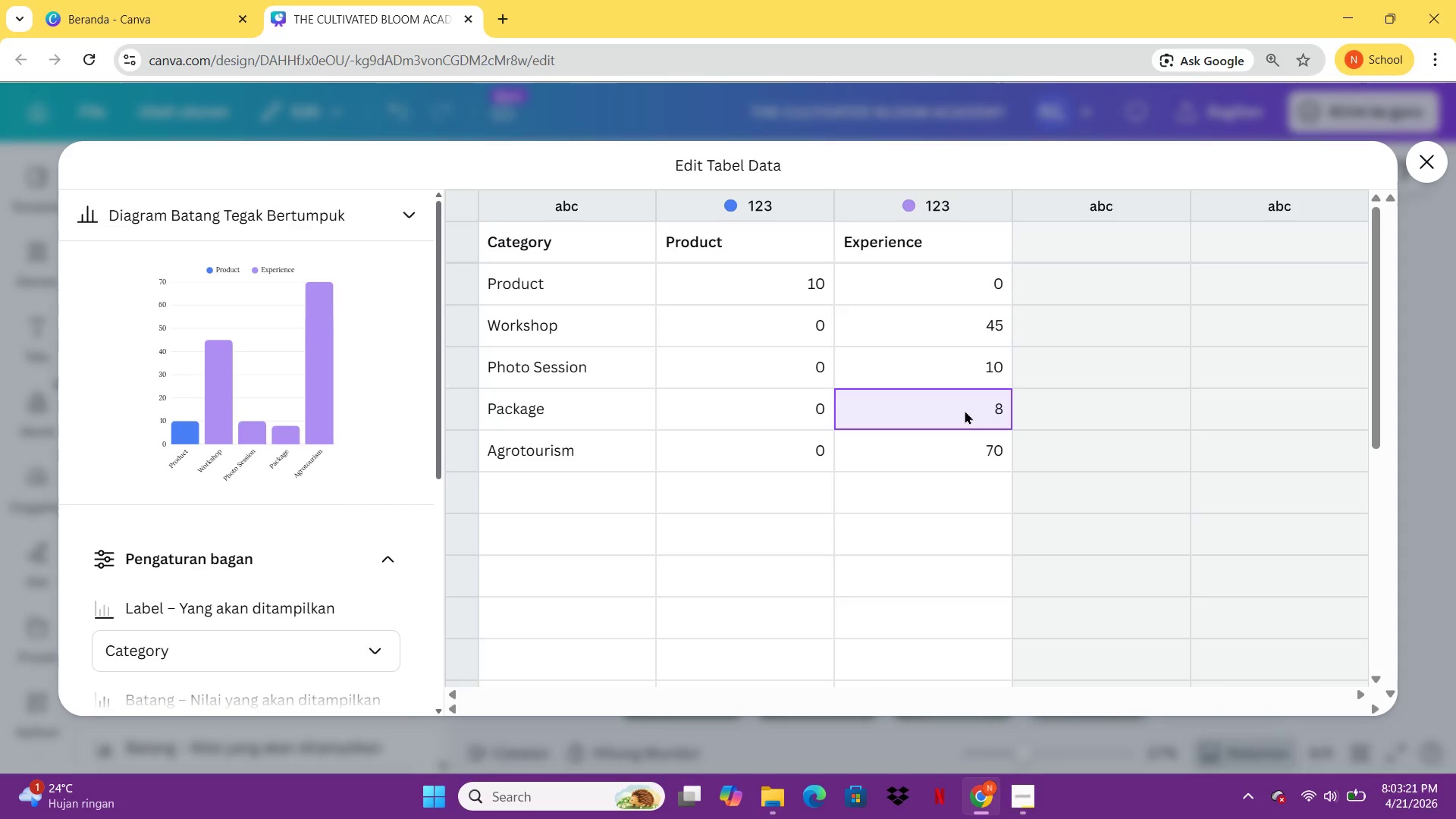 
type(35)
 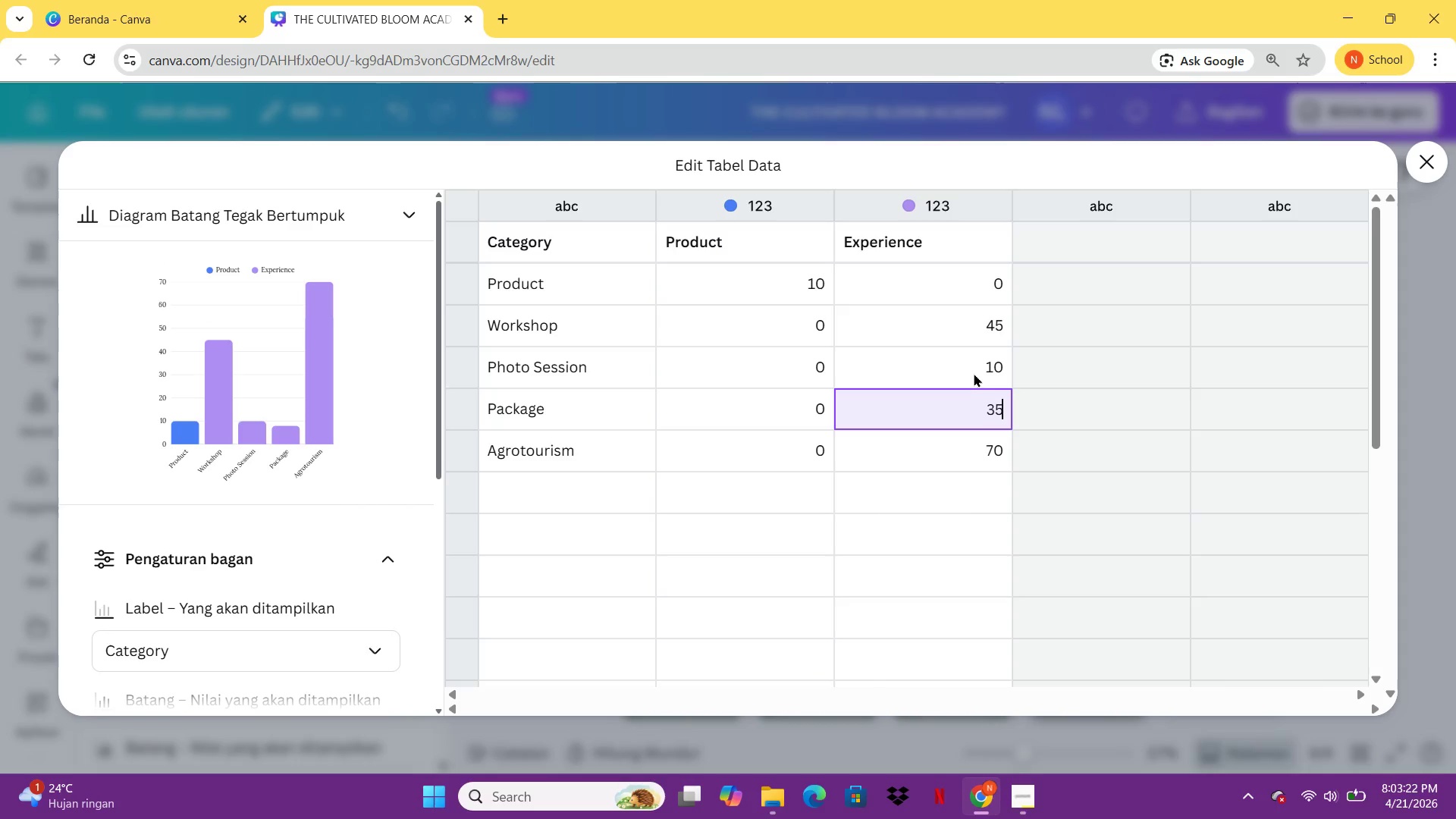 
left_click([974, 372])
 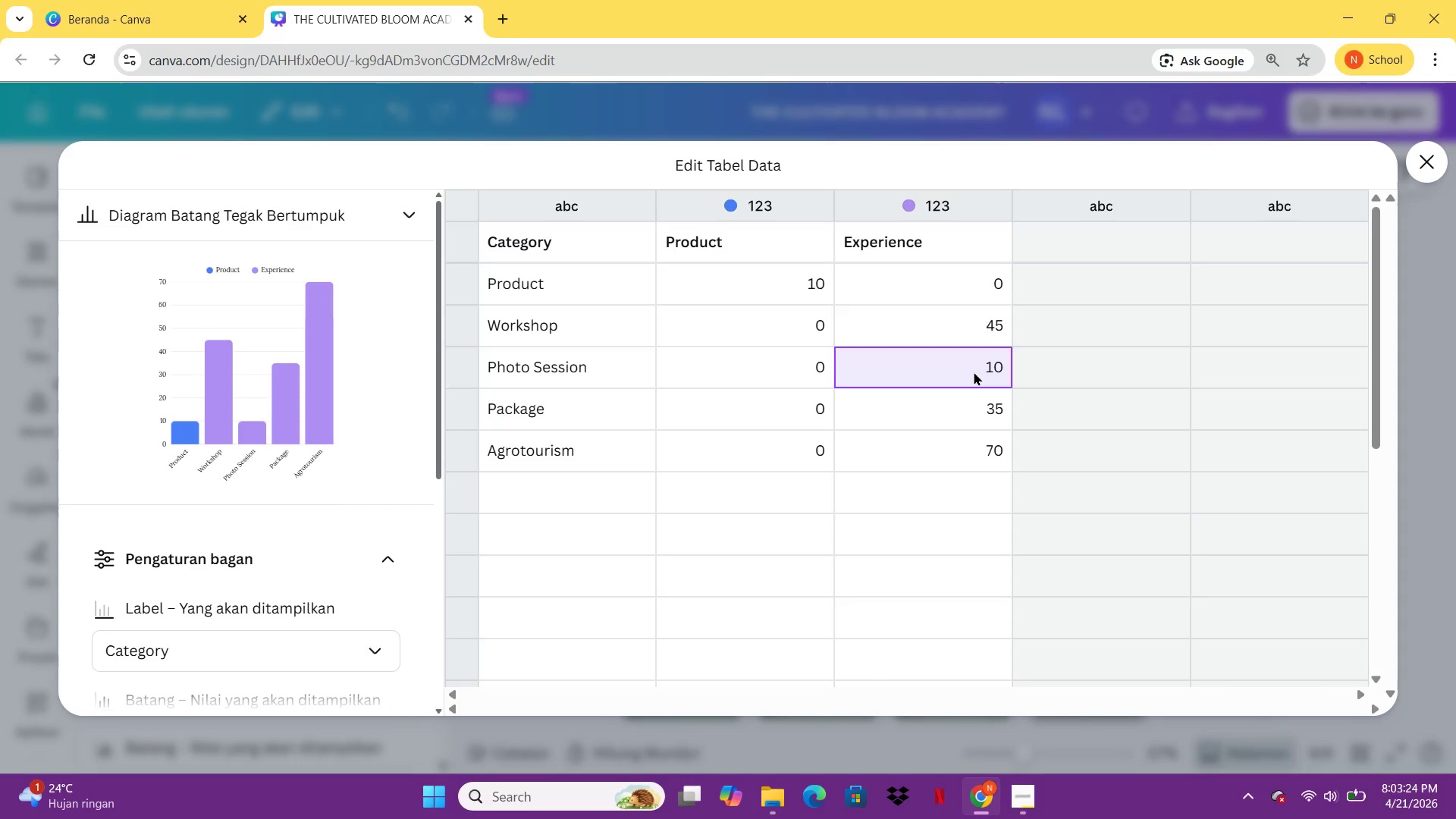 
type(28)
 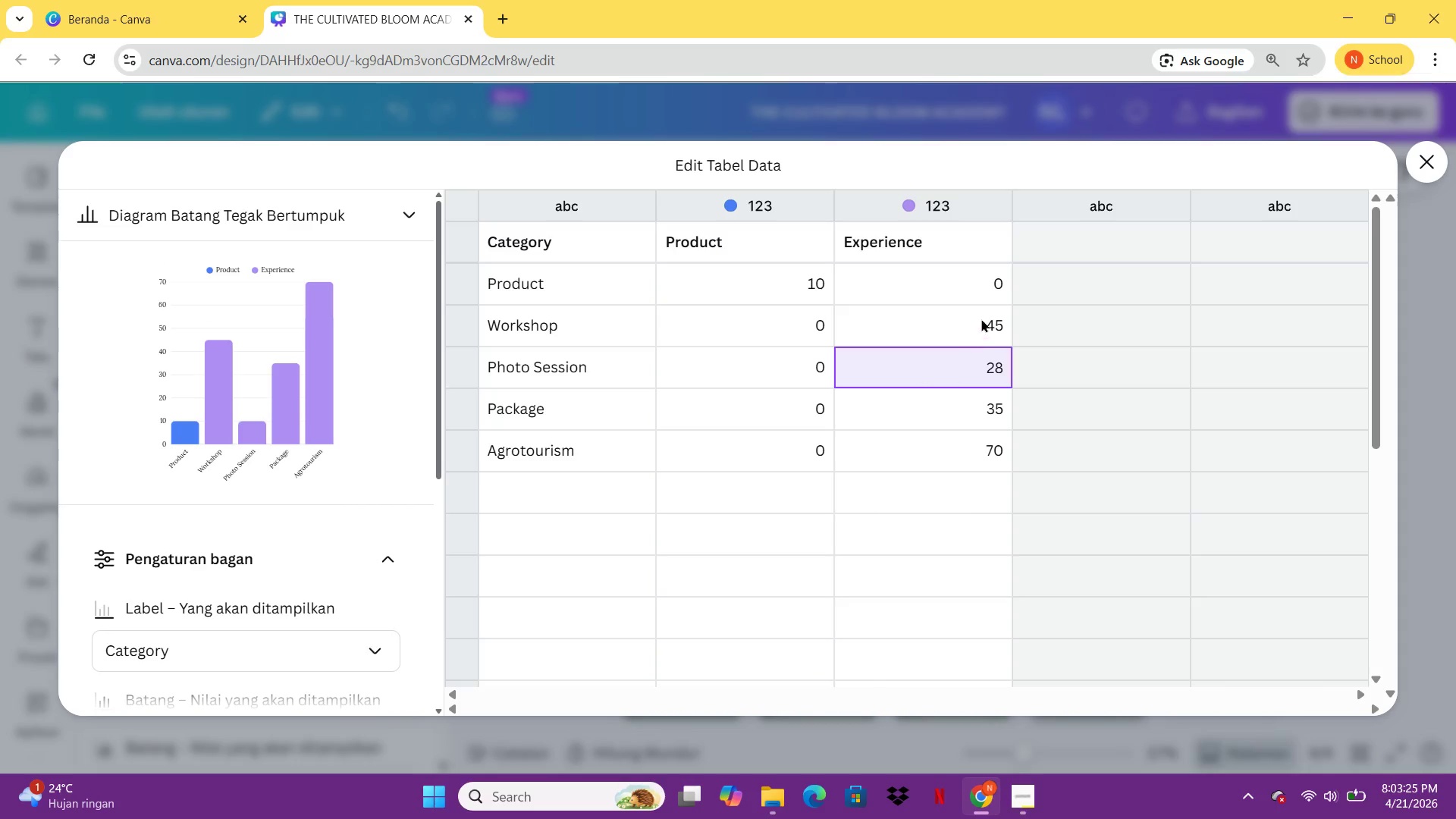 
left_click([981, 317])
 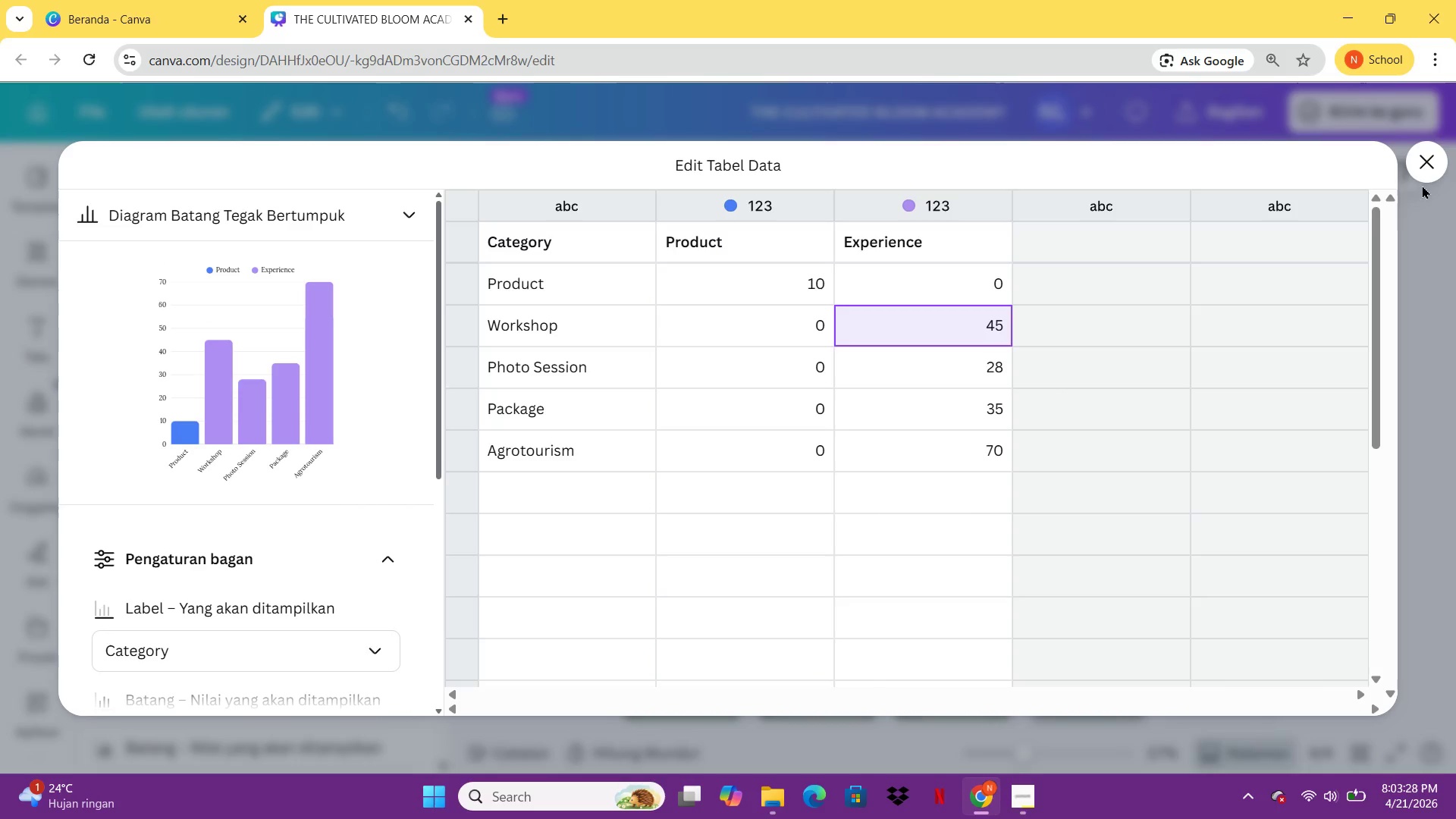 
left_click([1424, 168])
 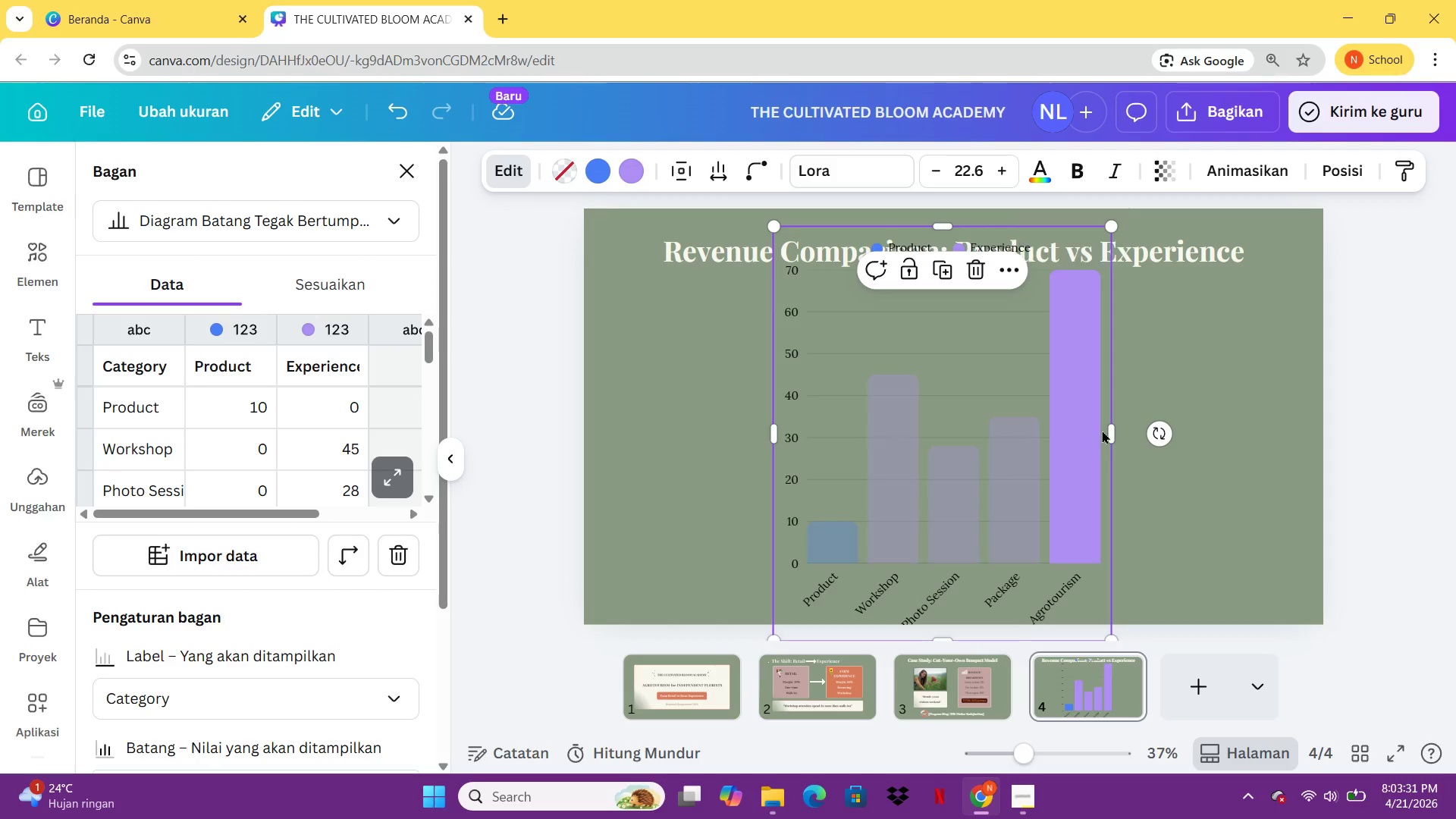 
left_click_drag(start_coordinate=[1111, 430], to_coordinate=[1277, 437])
 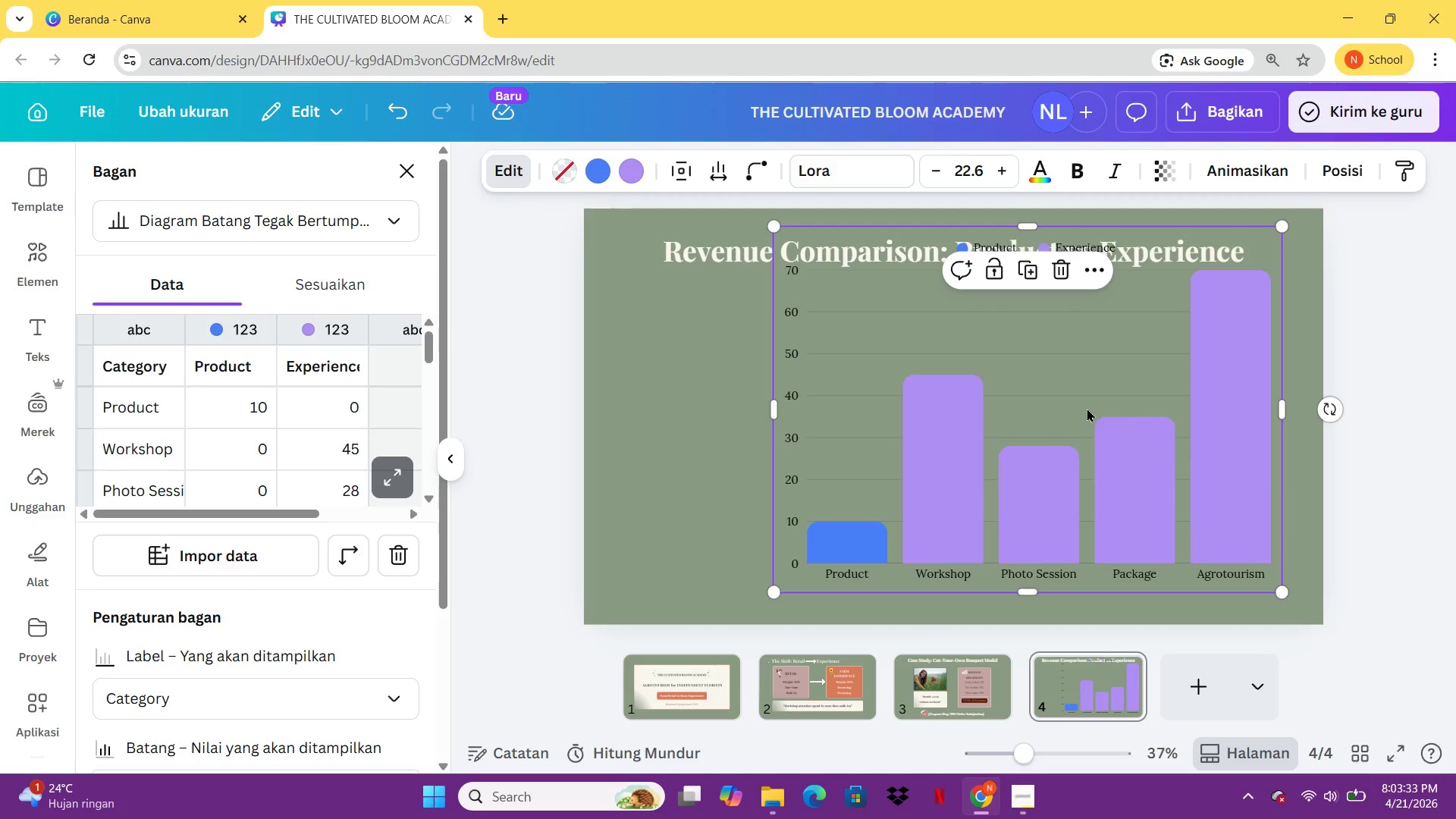 
left_click_drag(start_coordinate=[1134, 407], to_coordinate=[1050, 419])
 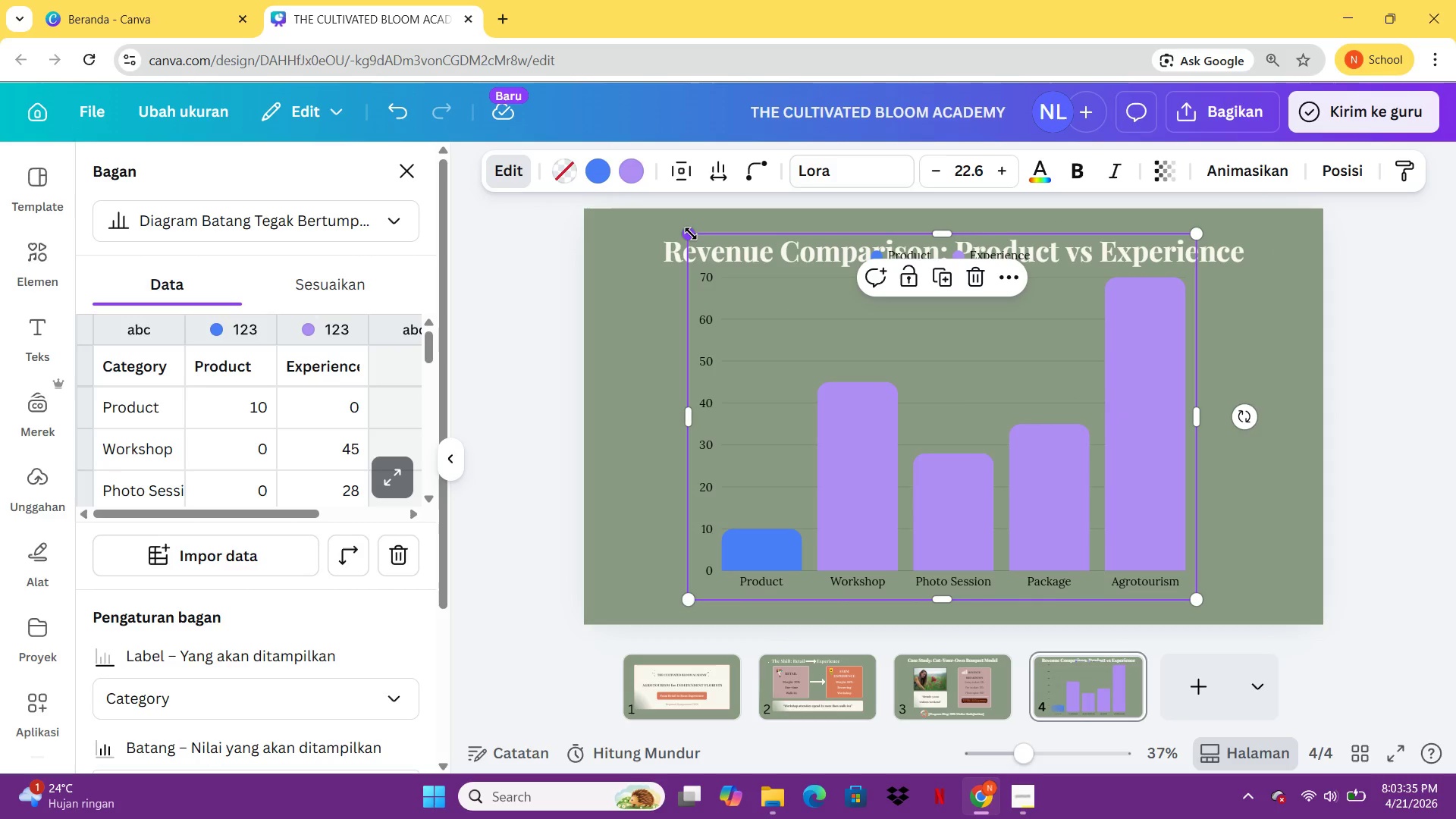 
left_click_drag(start_coordinate=[691, 234], to_coordinate=[767, 304])
 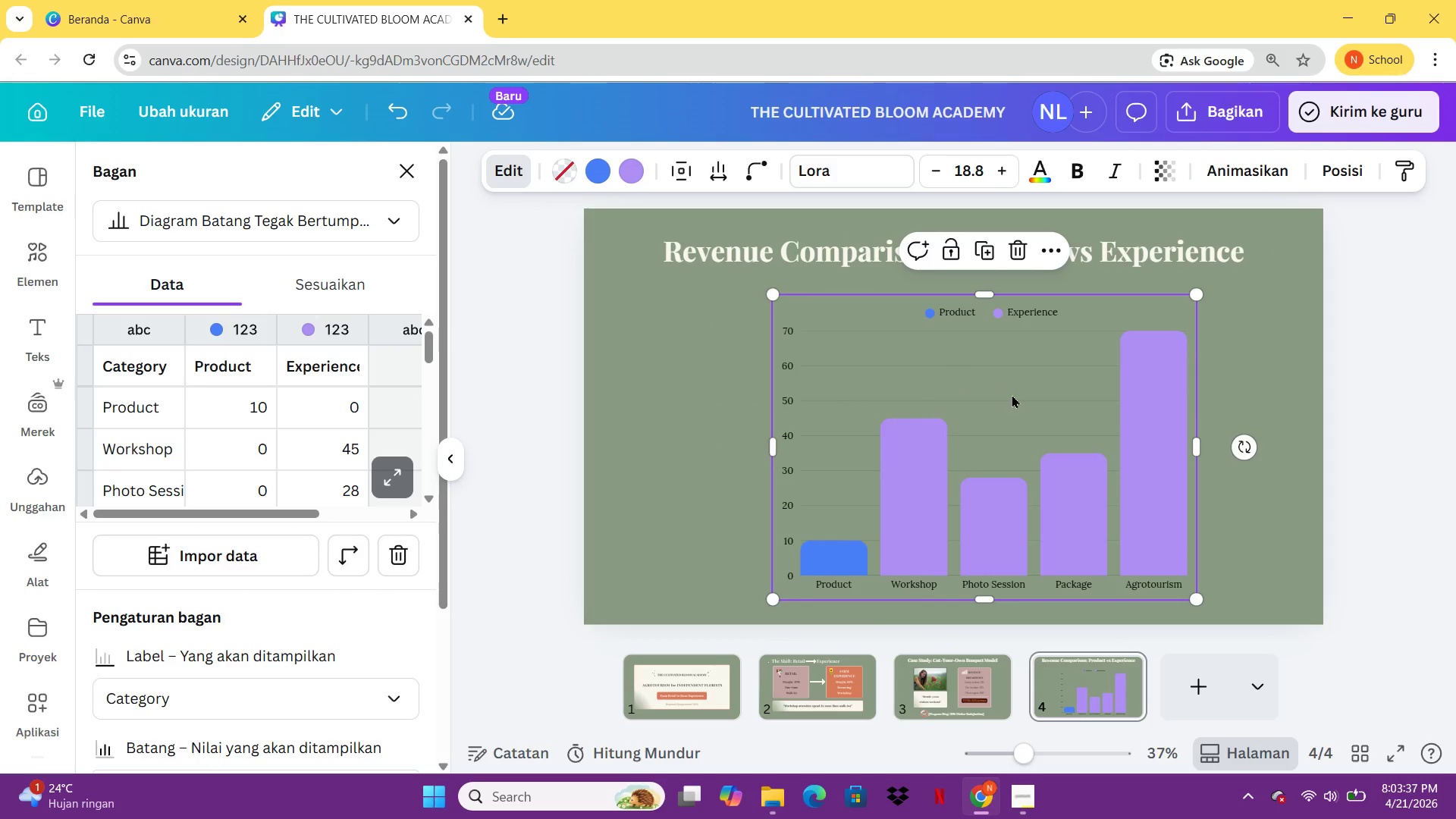 
left_click_drag(start_coordinate=[1012, 394], to_coordinate=[960, 381])
 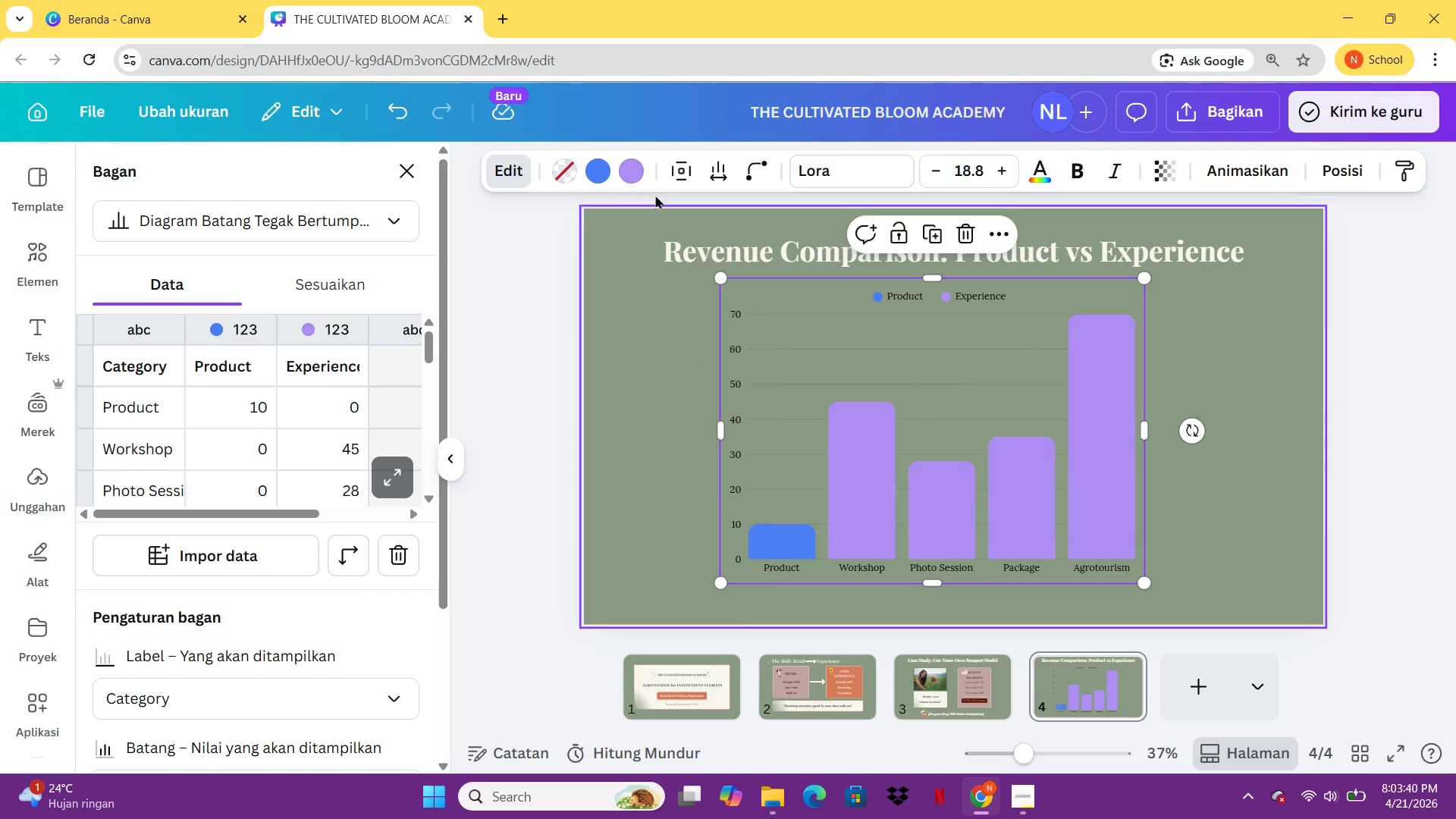 
mouse_move([603, 171])
 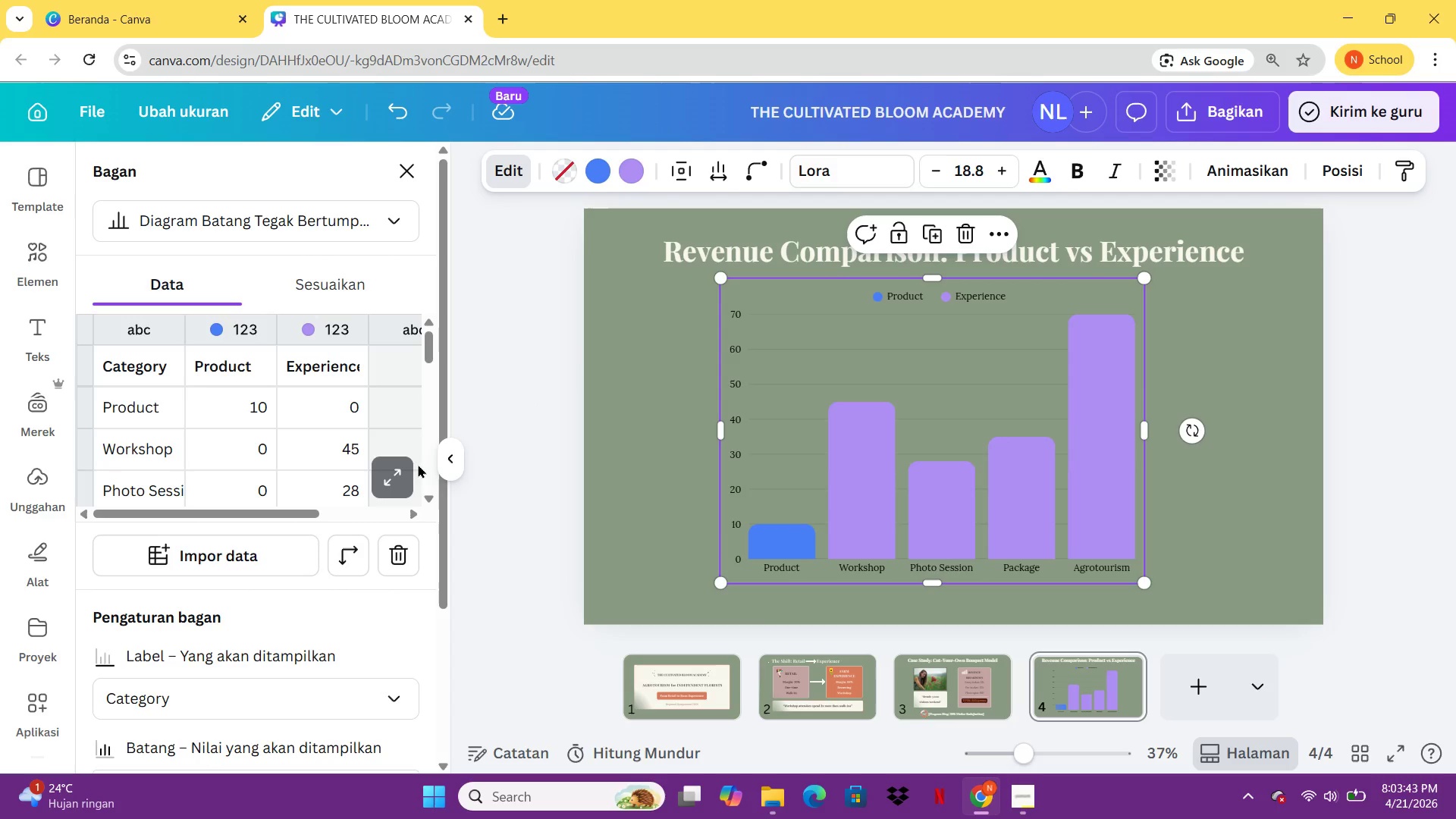 
left_click([407, 468])
 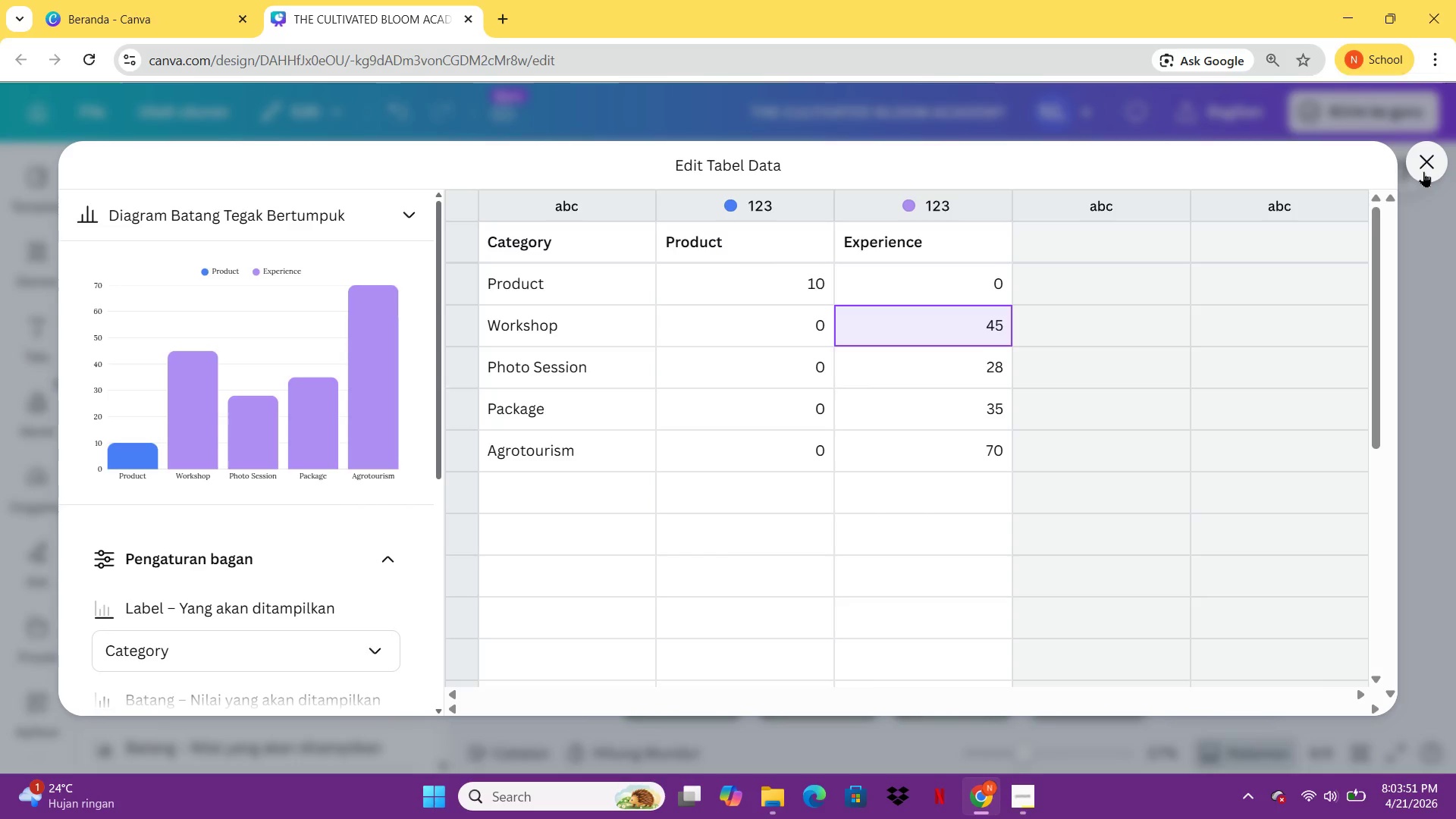 
wait(12.27)
 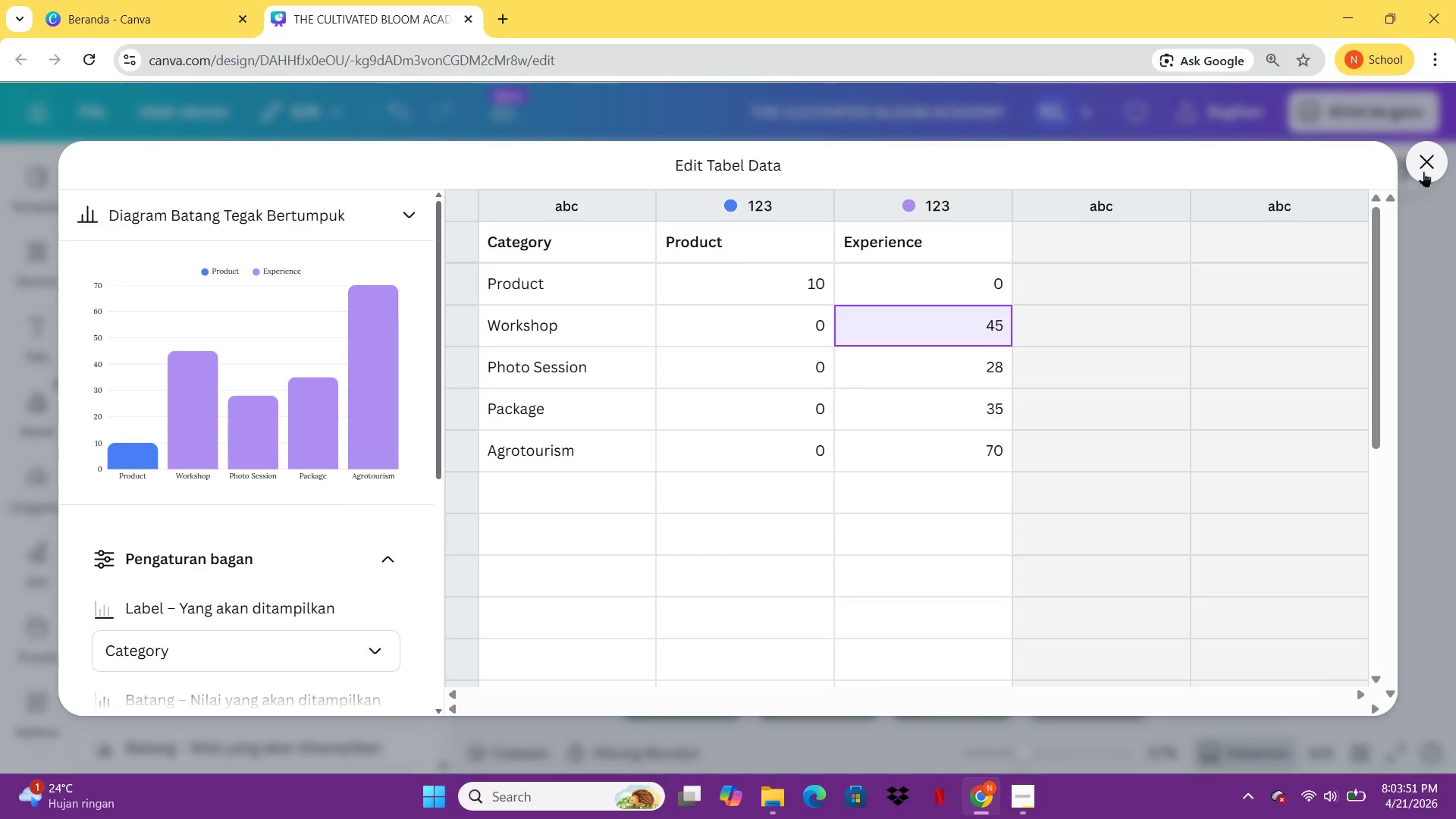 
left_click([1423, 171])
 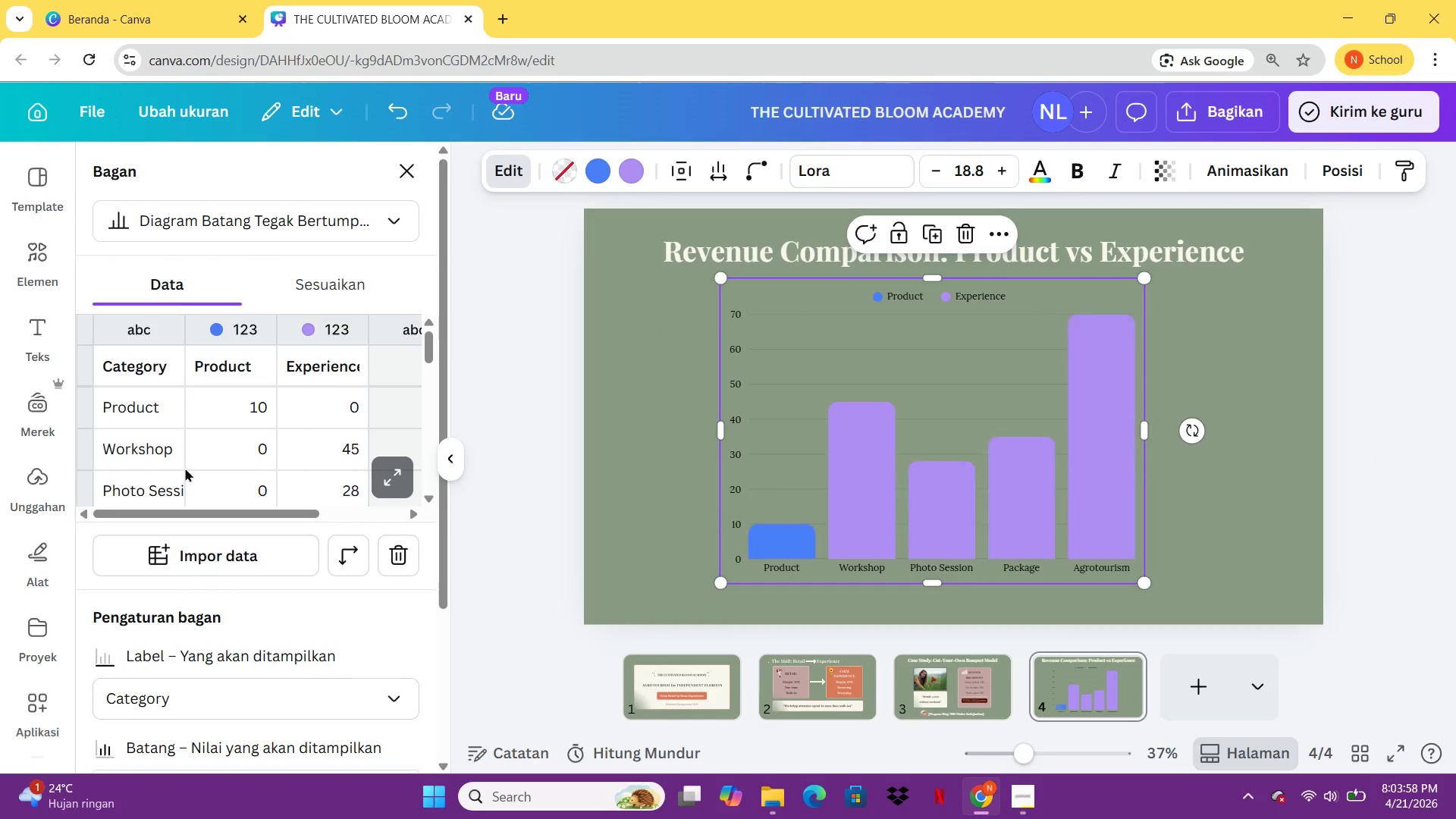 
left_click([332, 294])
 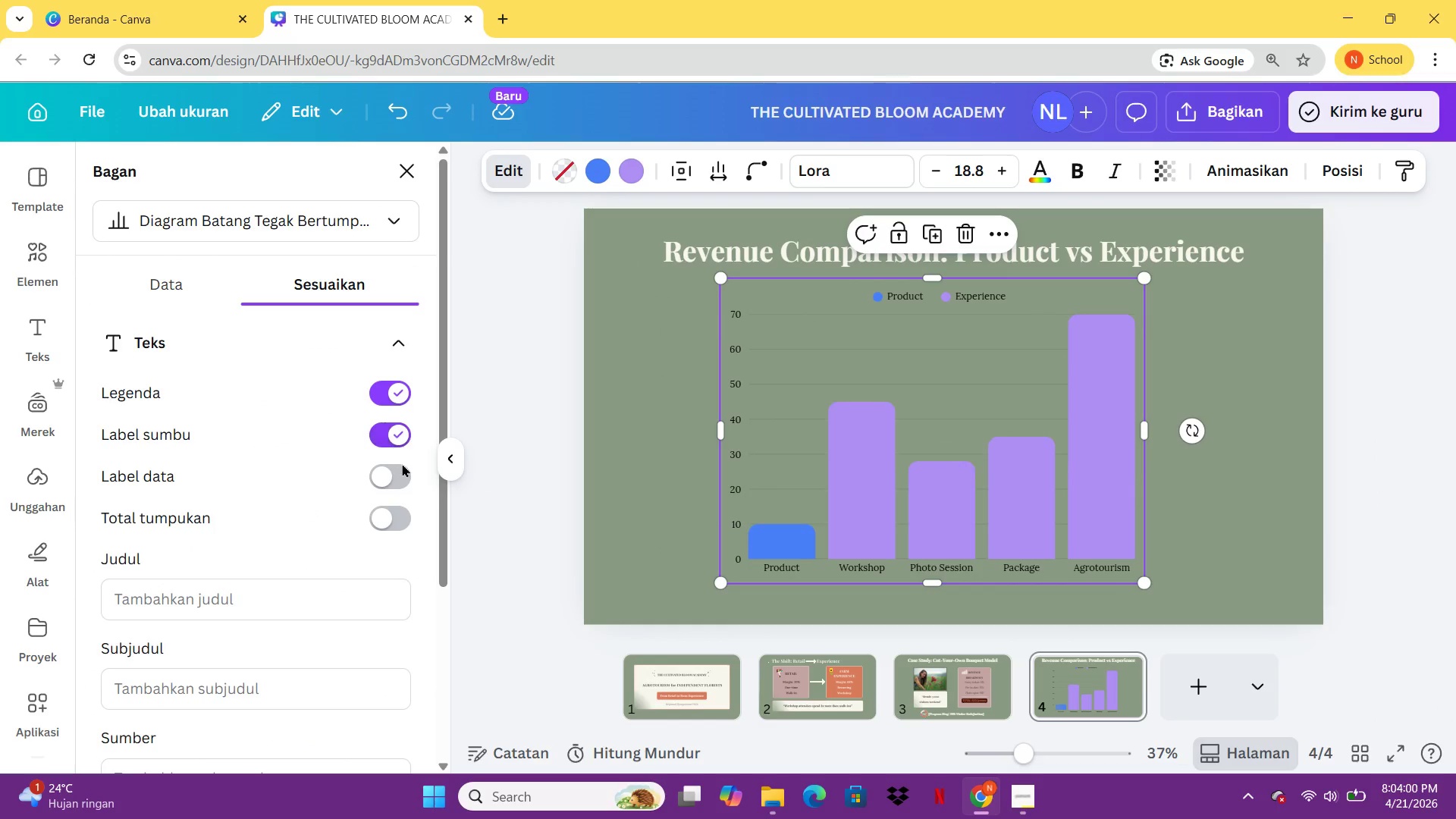 
left_click([404, 467])
 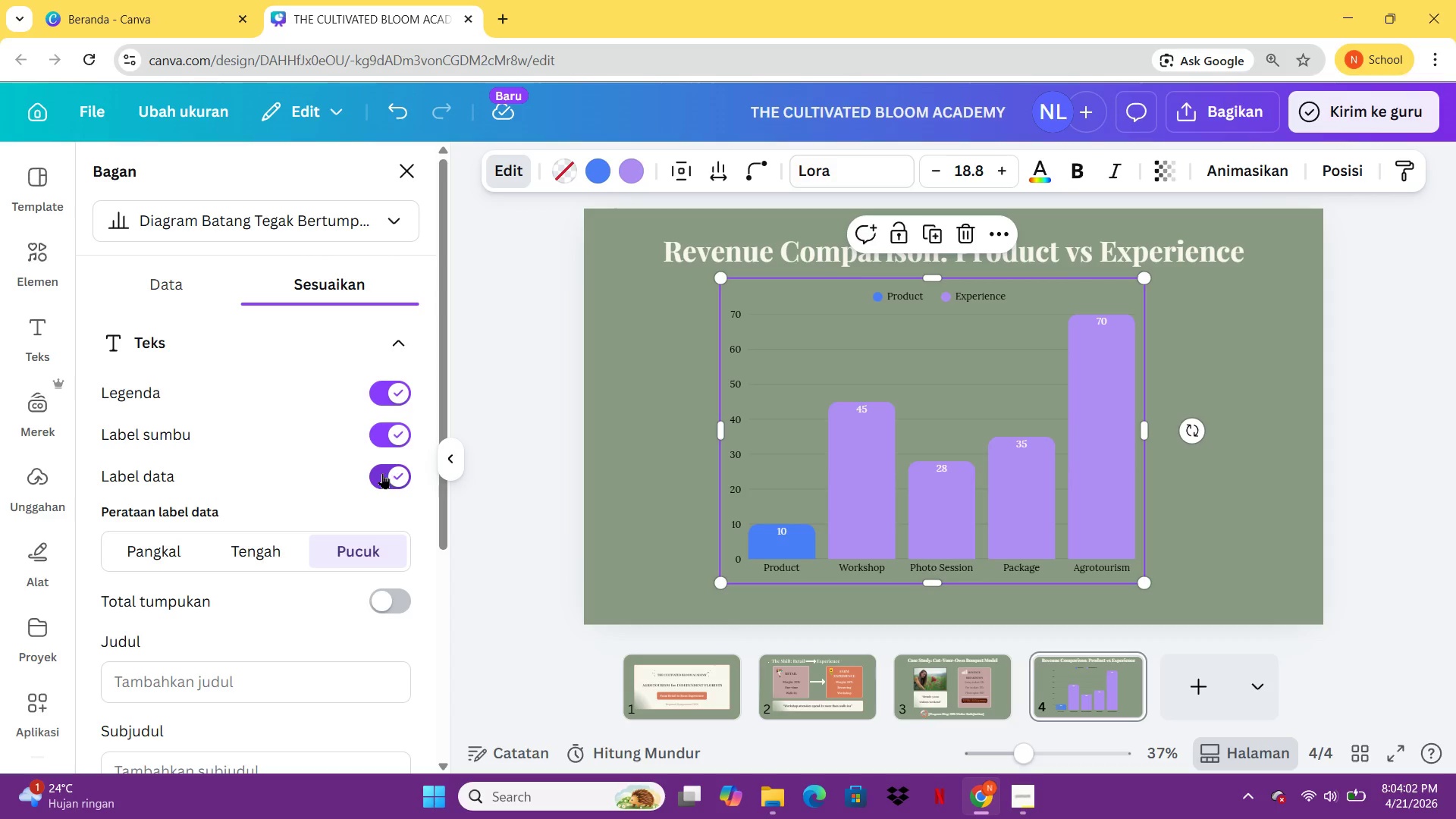 
left_click([379, 475])
 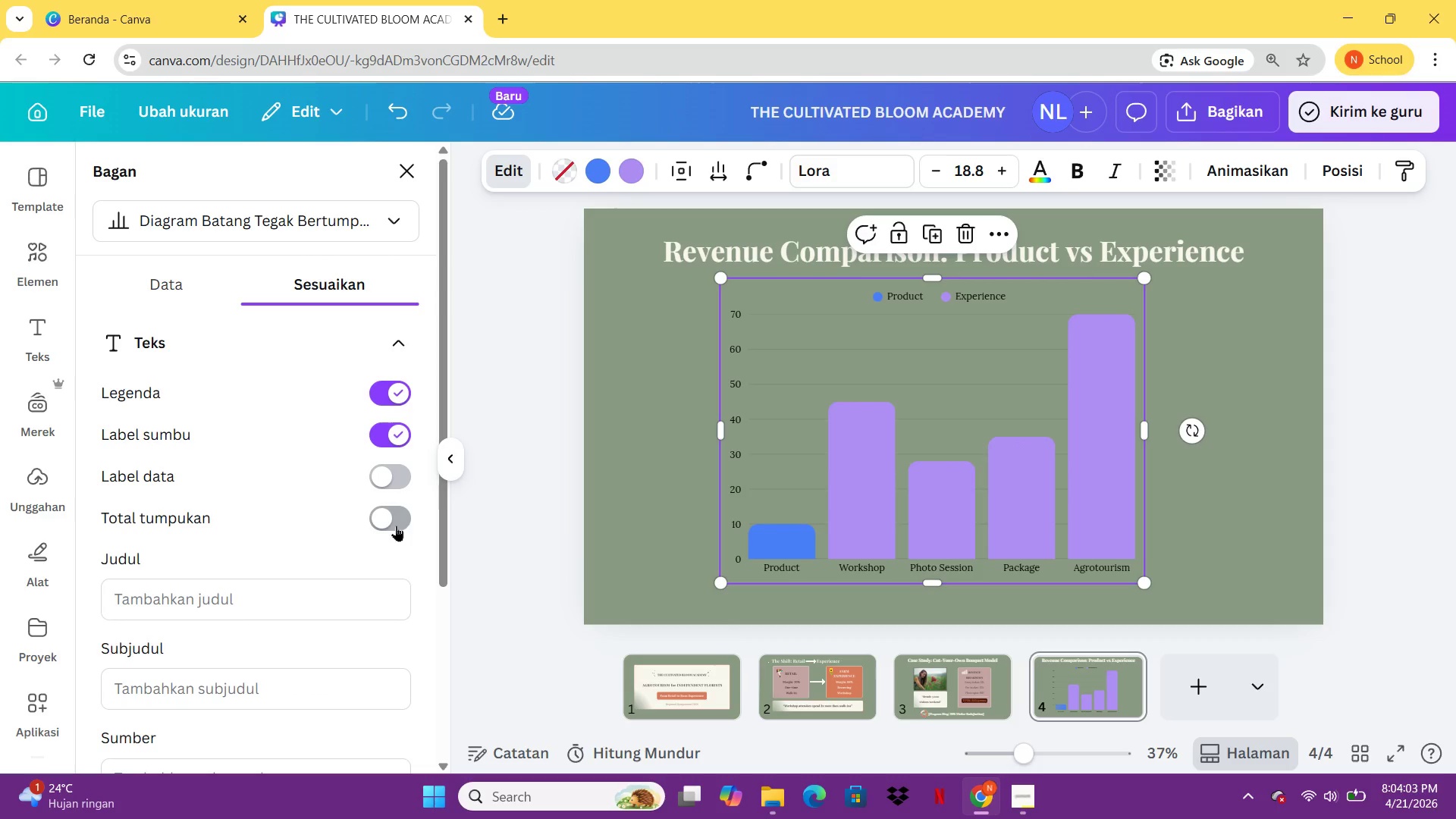 
left_click([397, 525])
 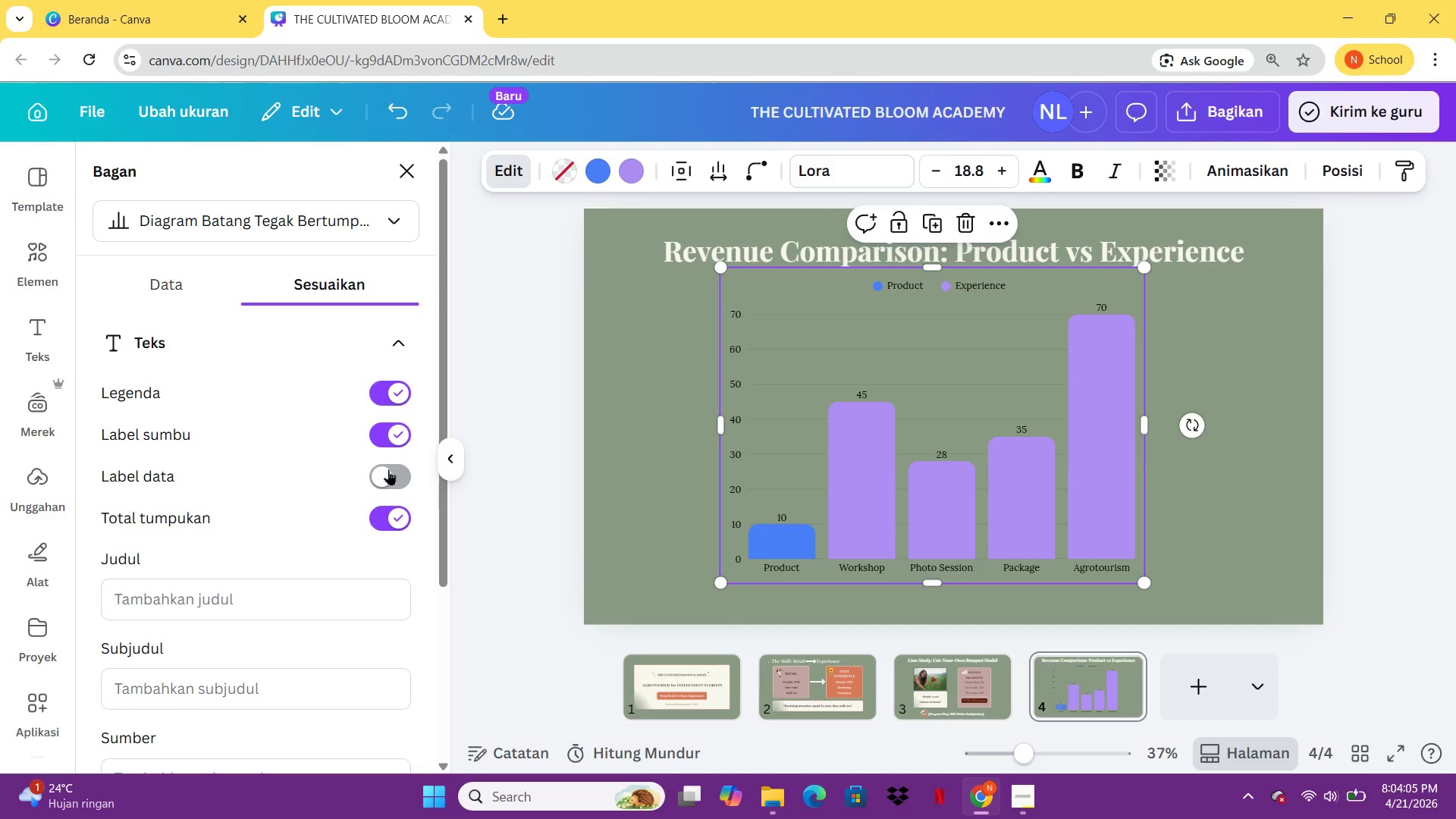 
left_click([388, 469])
 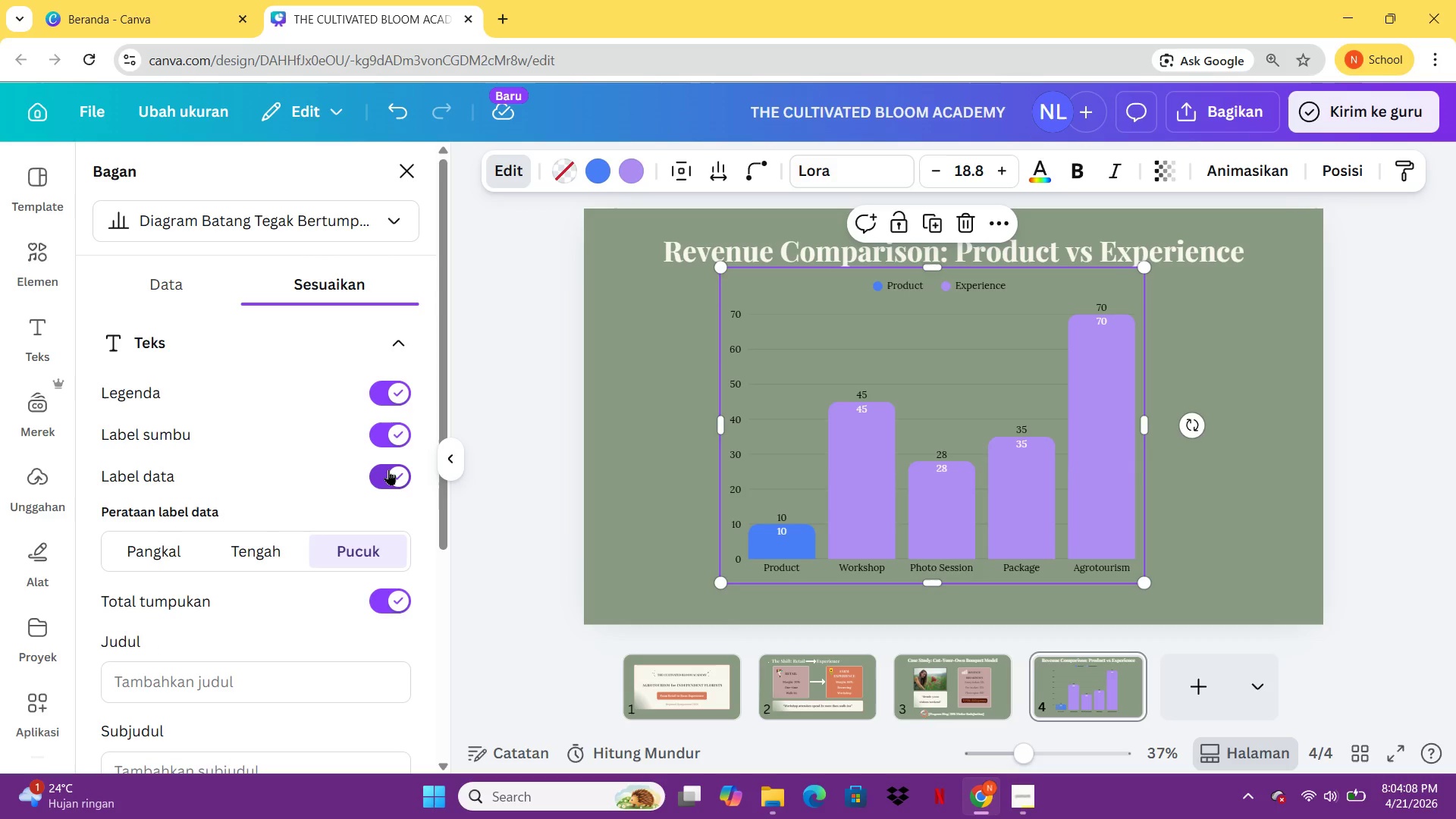 
left_click([388, 469])
 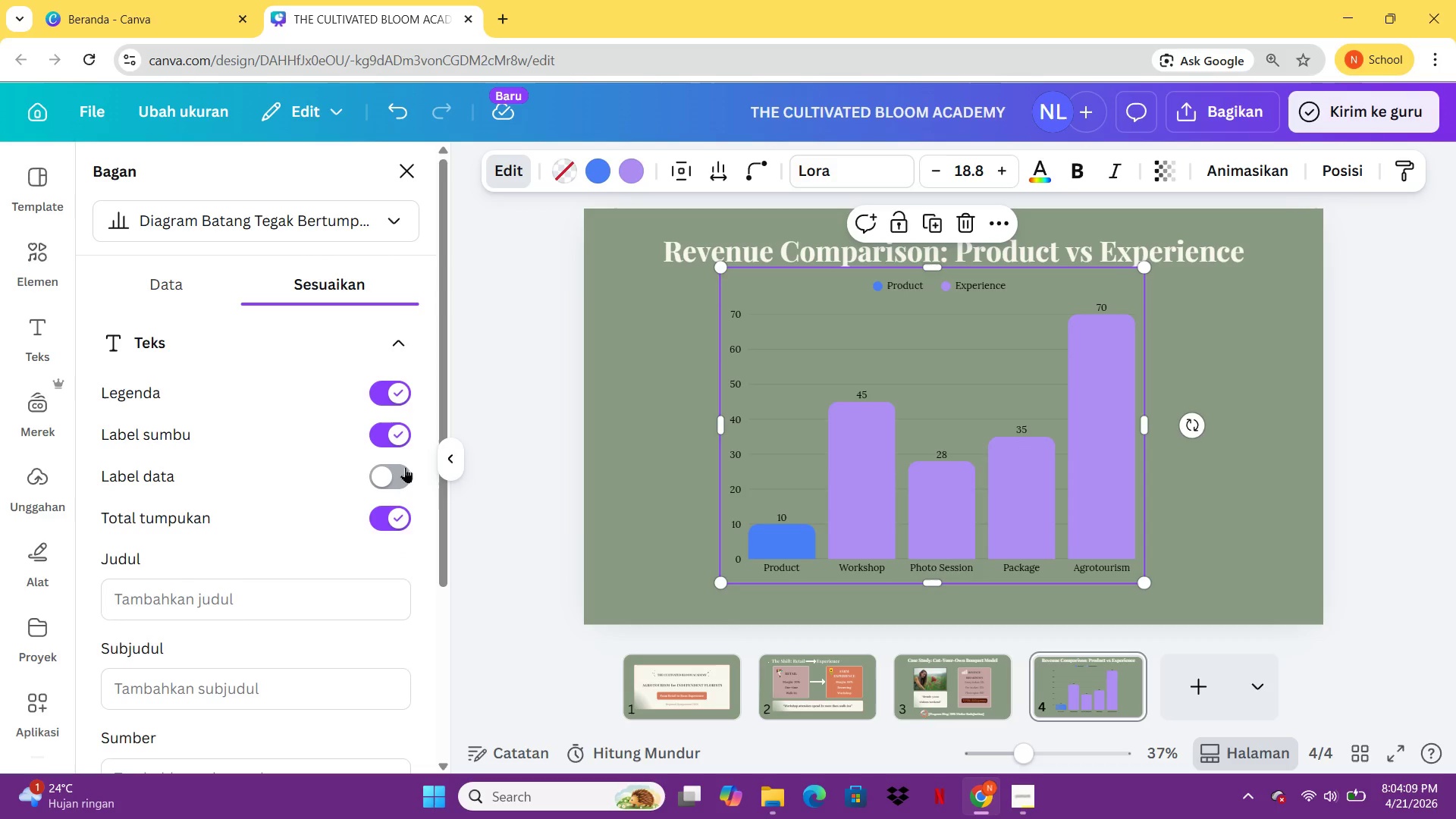 
left_click([406, 467])
 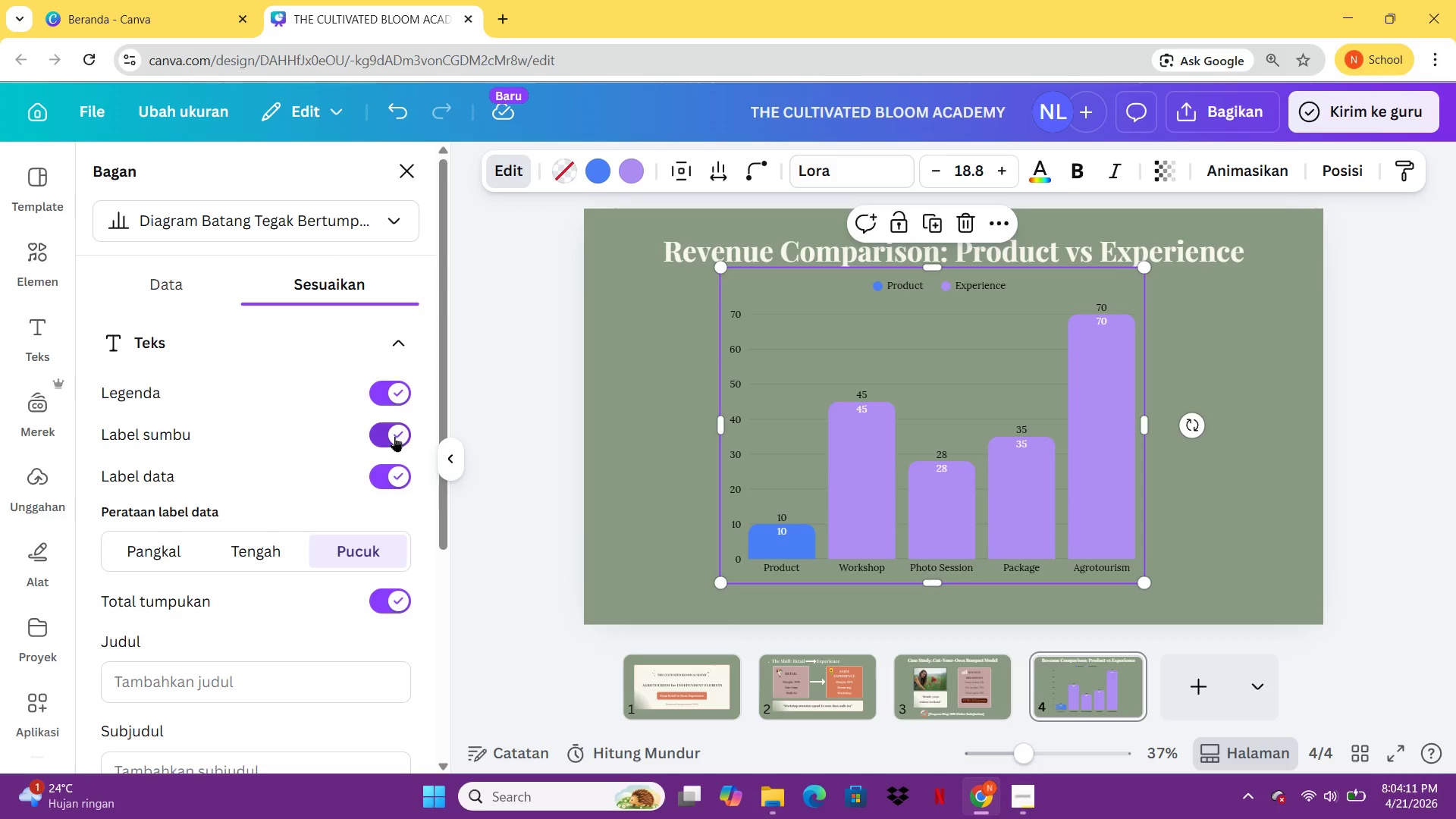 
left_click([394, 433])
 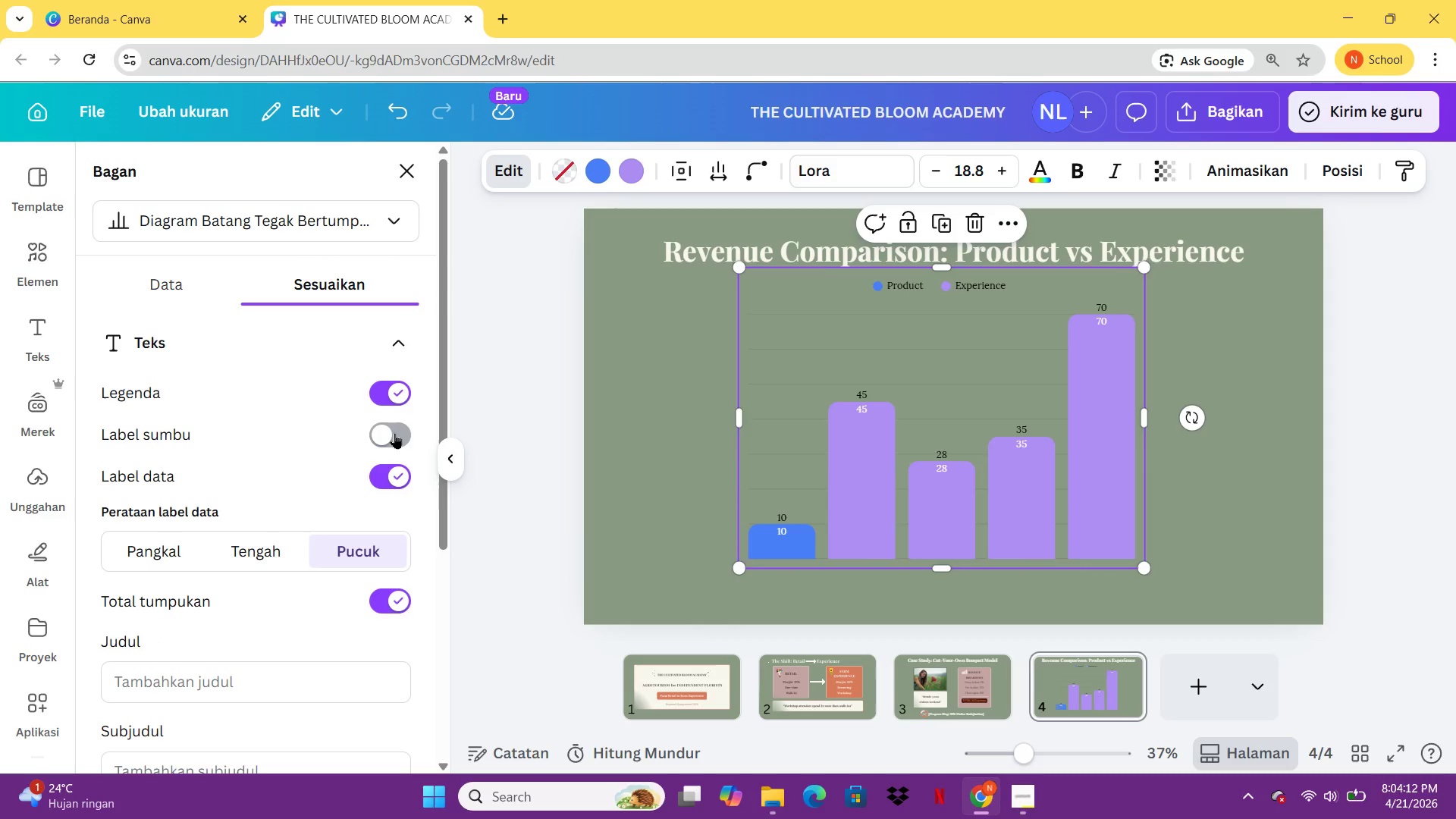 
left_click([394, 433])
 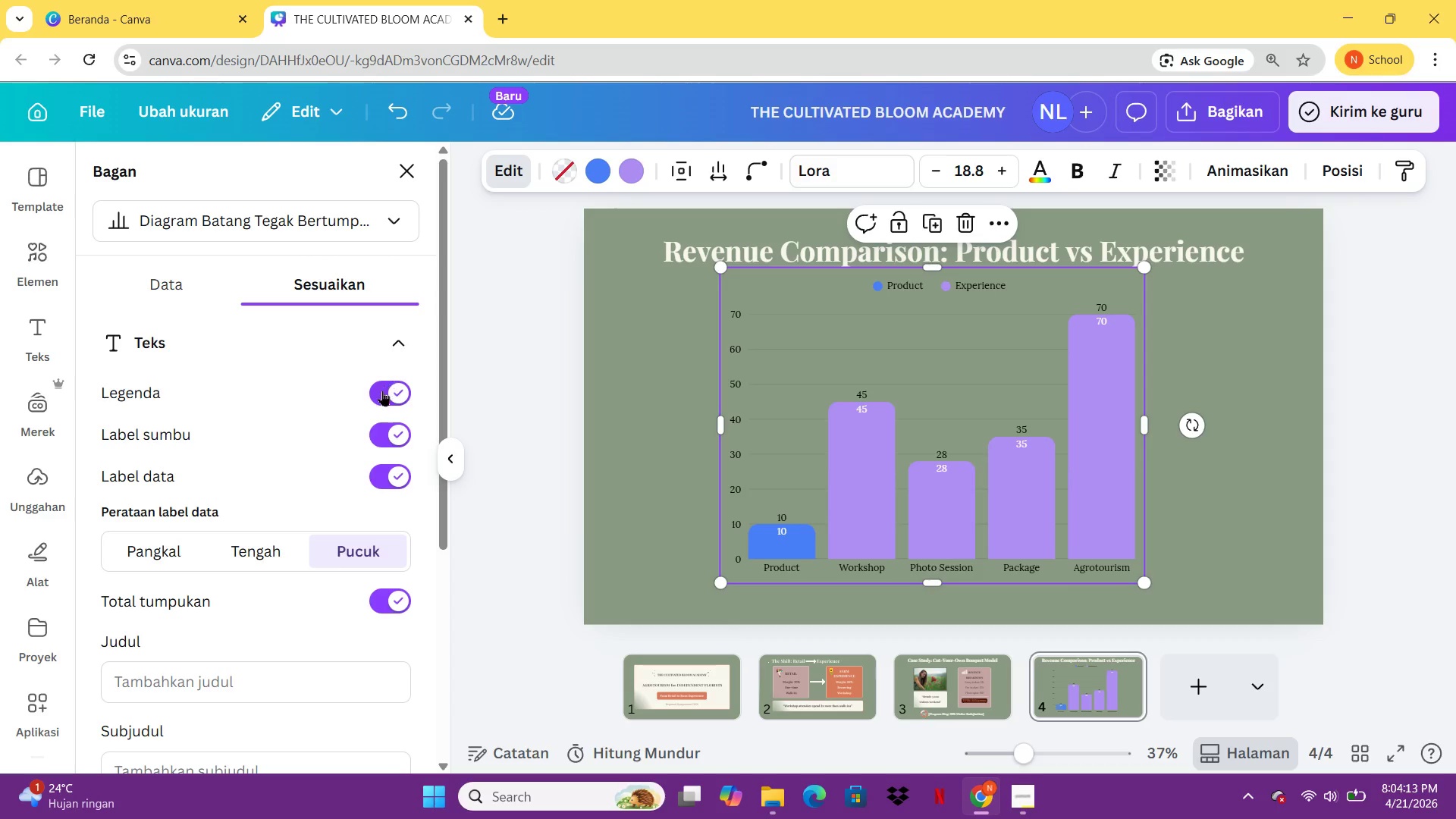 
left_click([382, 392])
 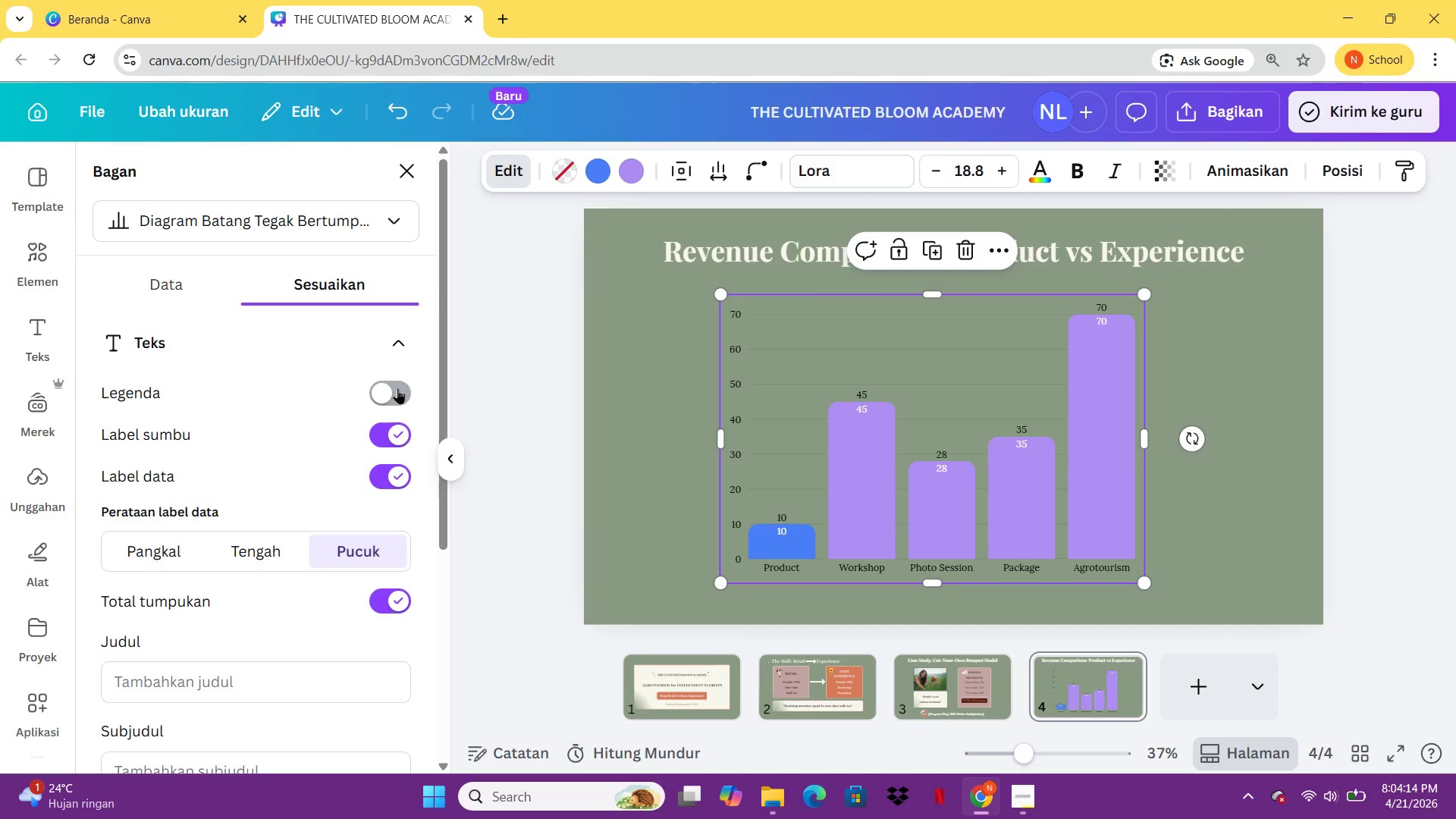 
left_click([398, 388])
 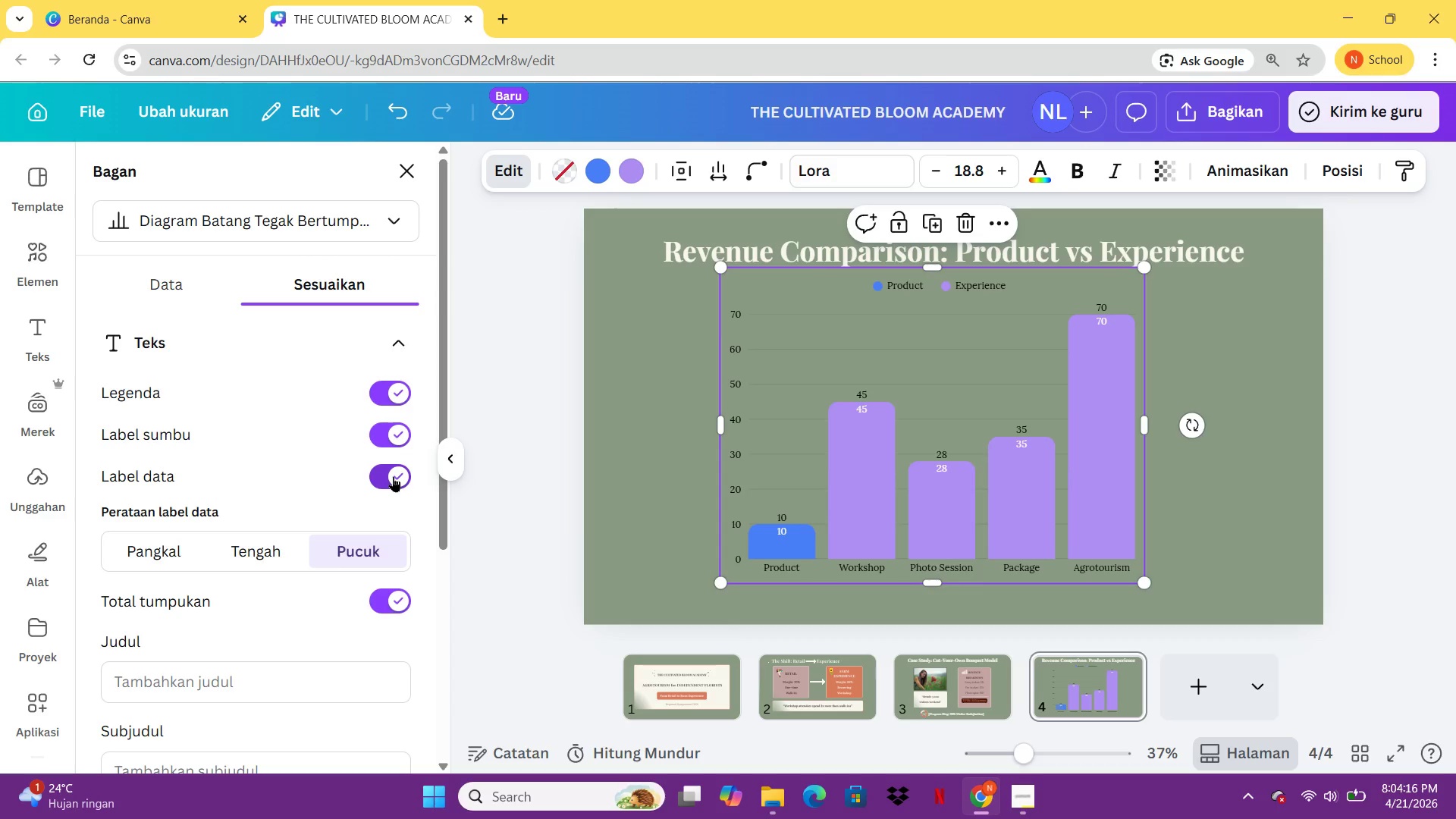 
left_click([393, 476])
 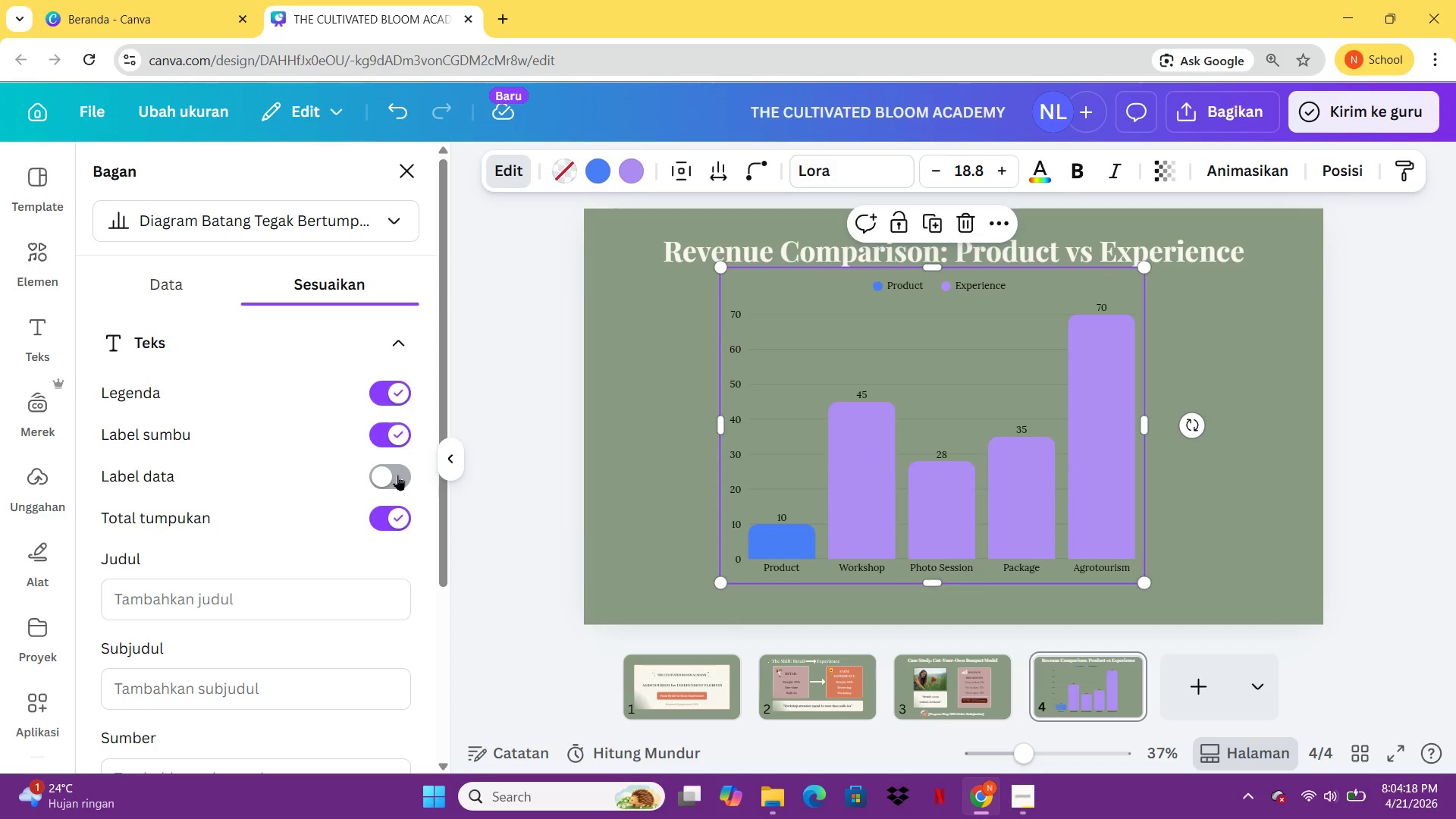 
left_click([399, 474])
 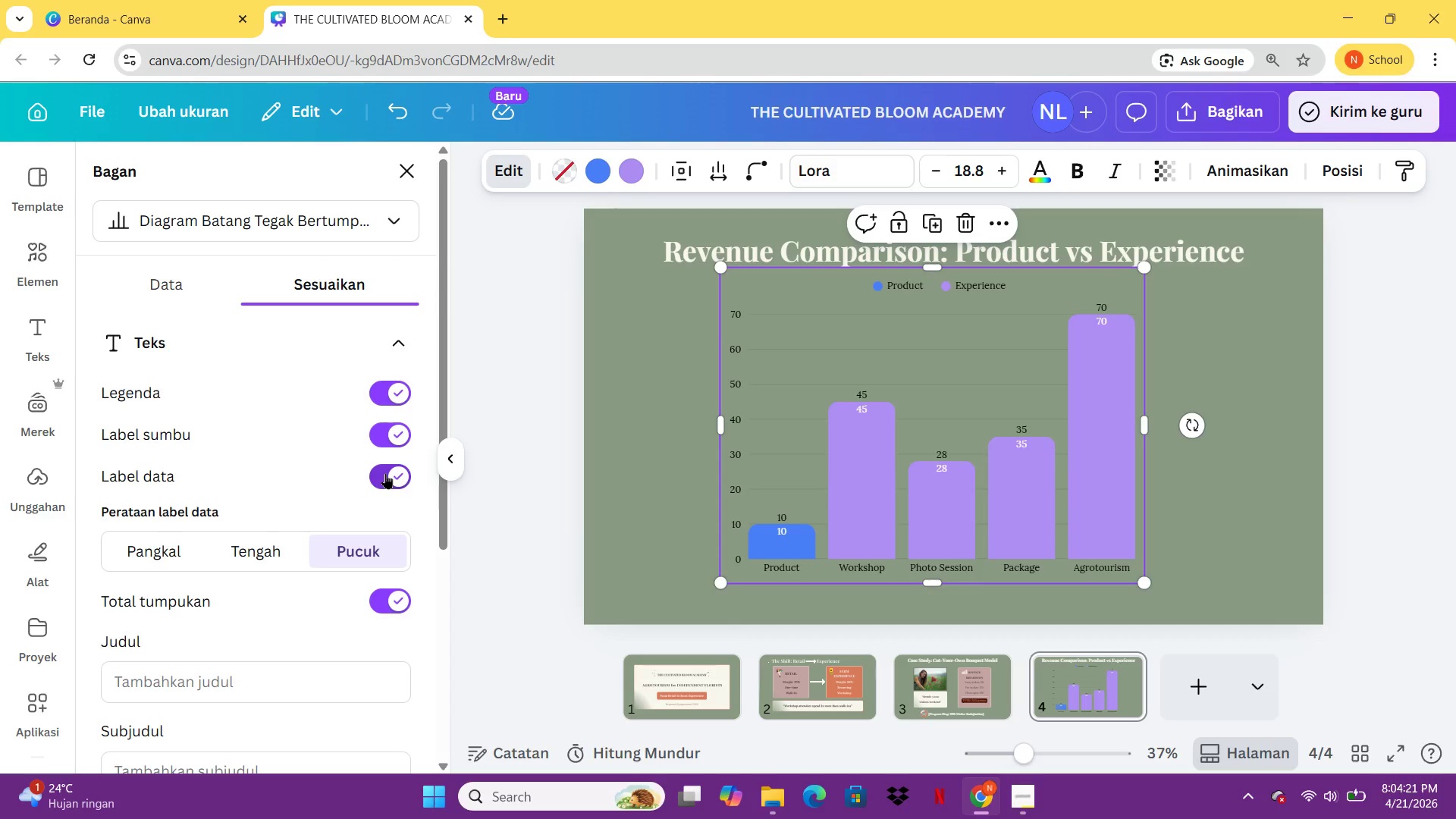 
left_click([385, 473])
 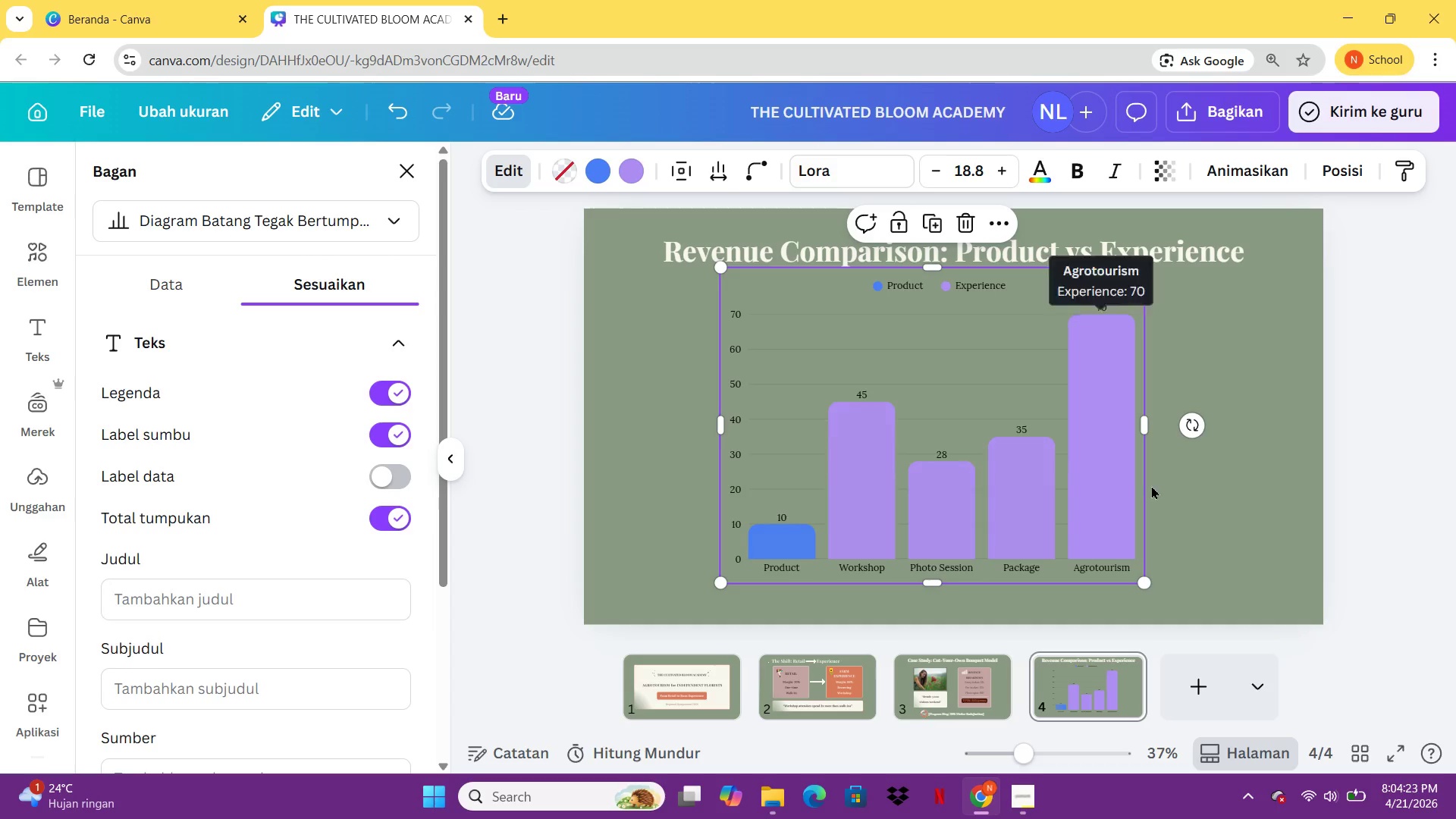 
left_click([1253, 439])
 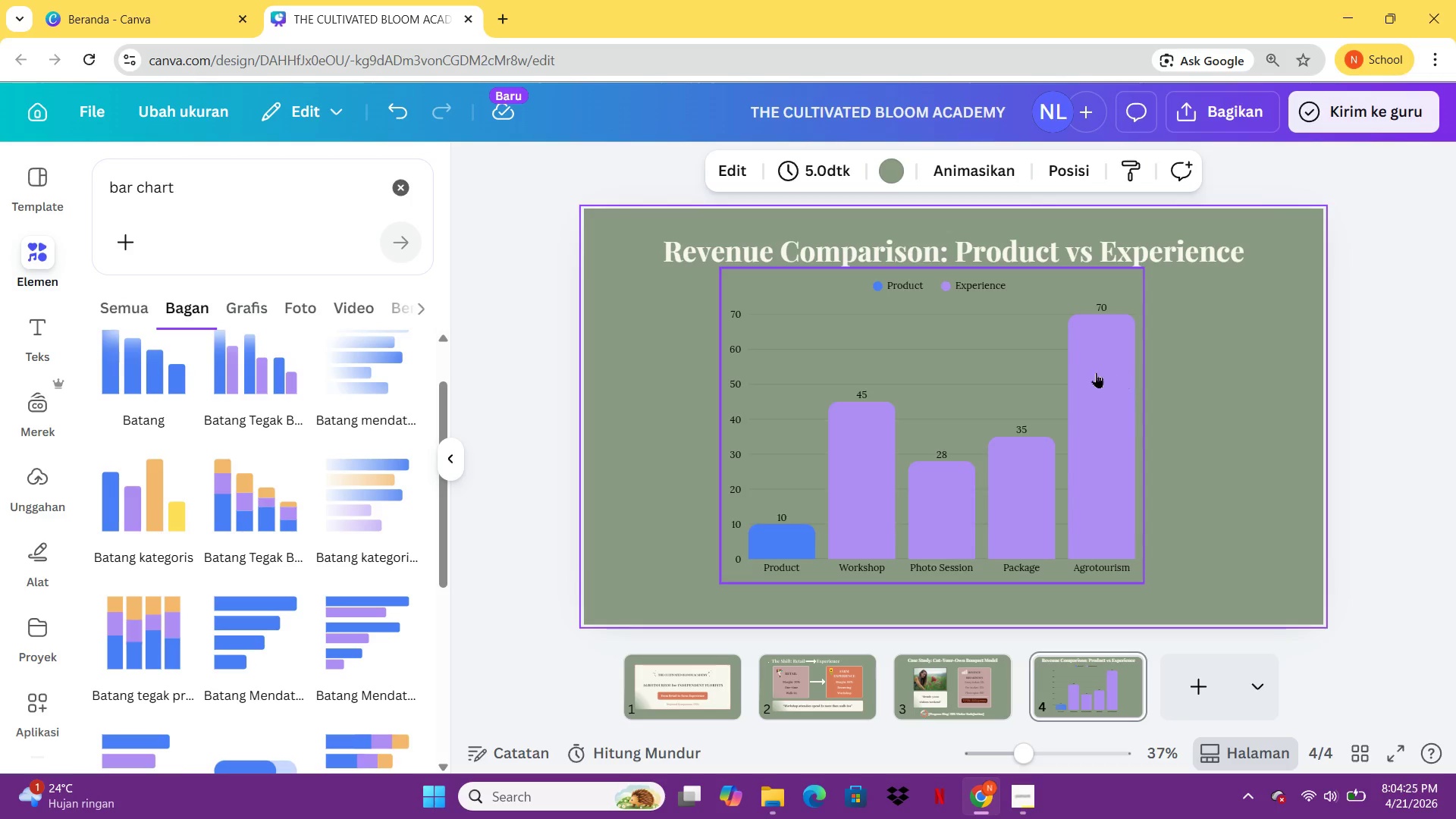 
left_click([1094, 373])
 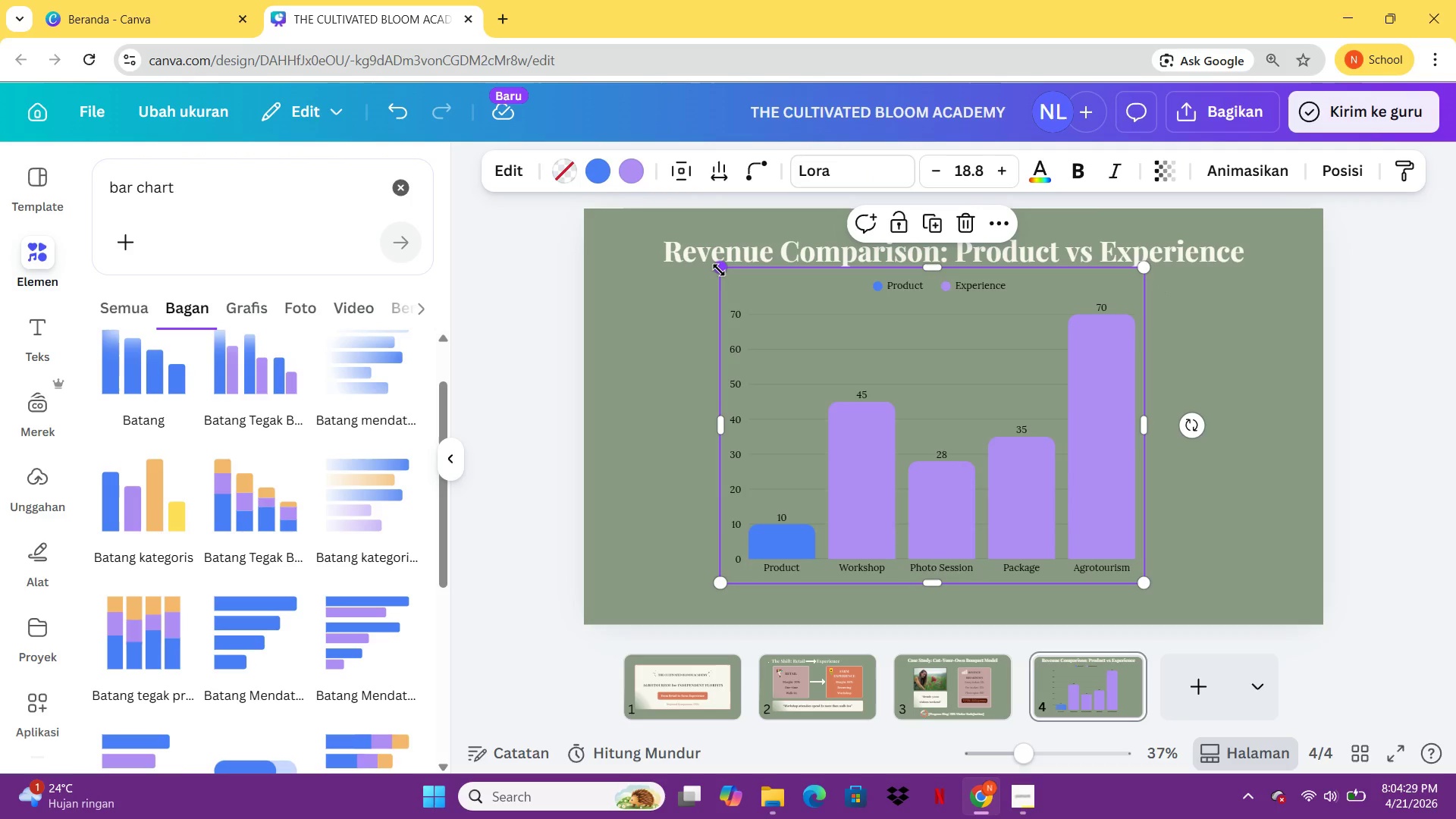 
wait(5.36)
 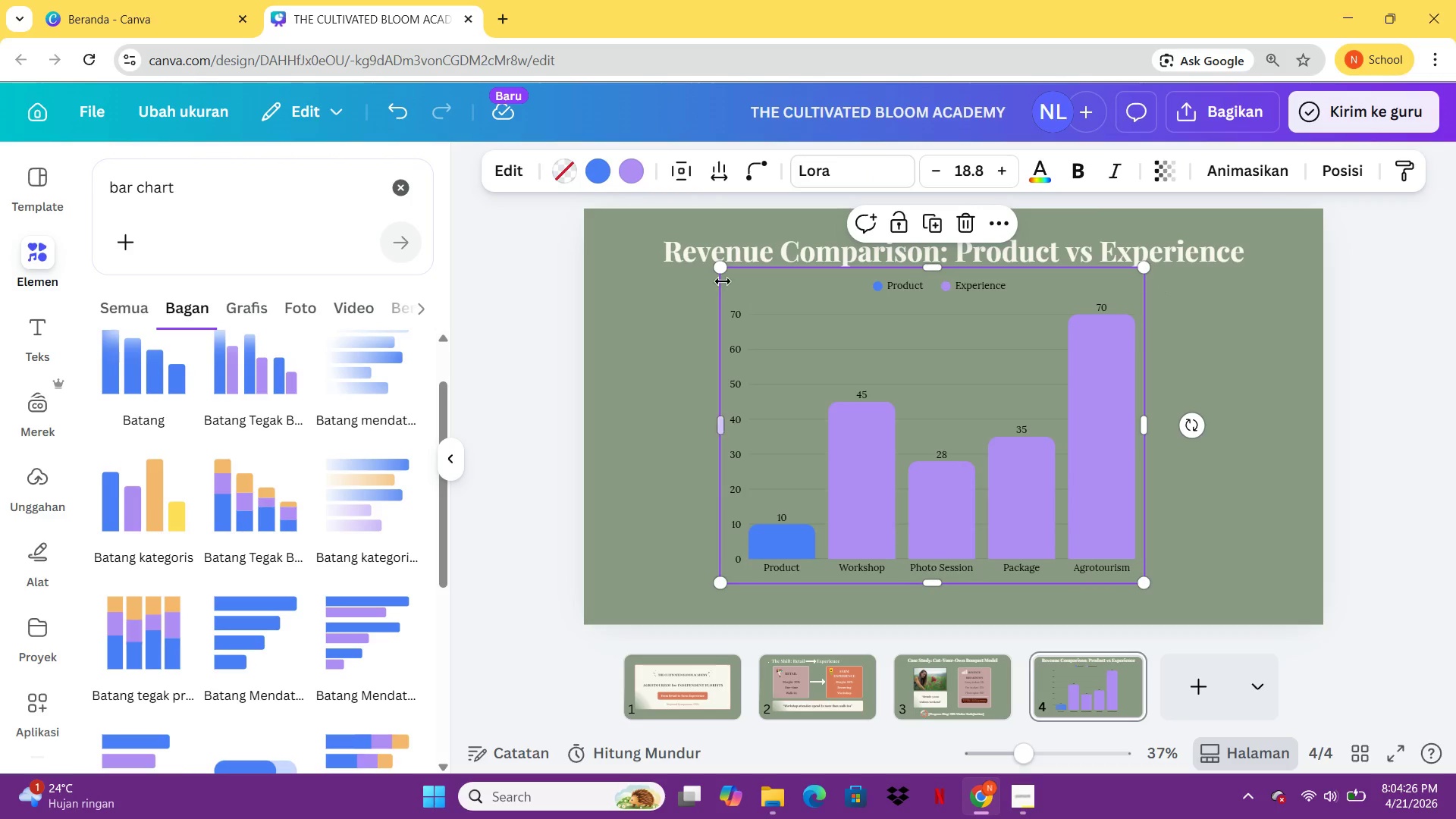 
double_click([1011, 168])
 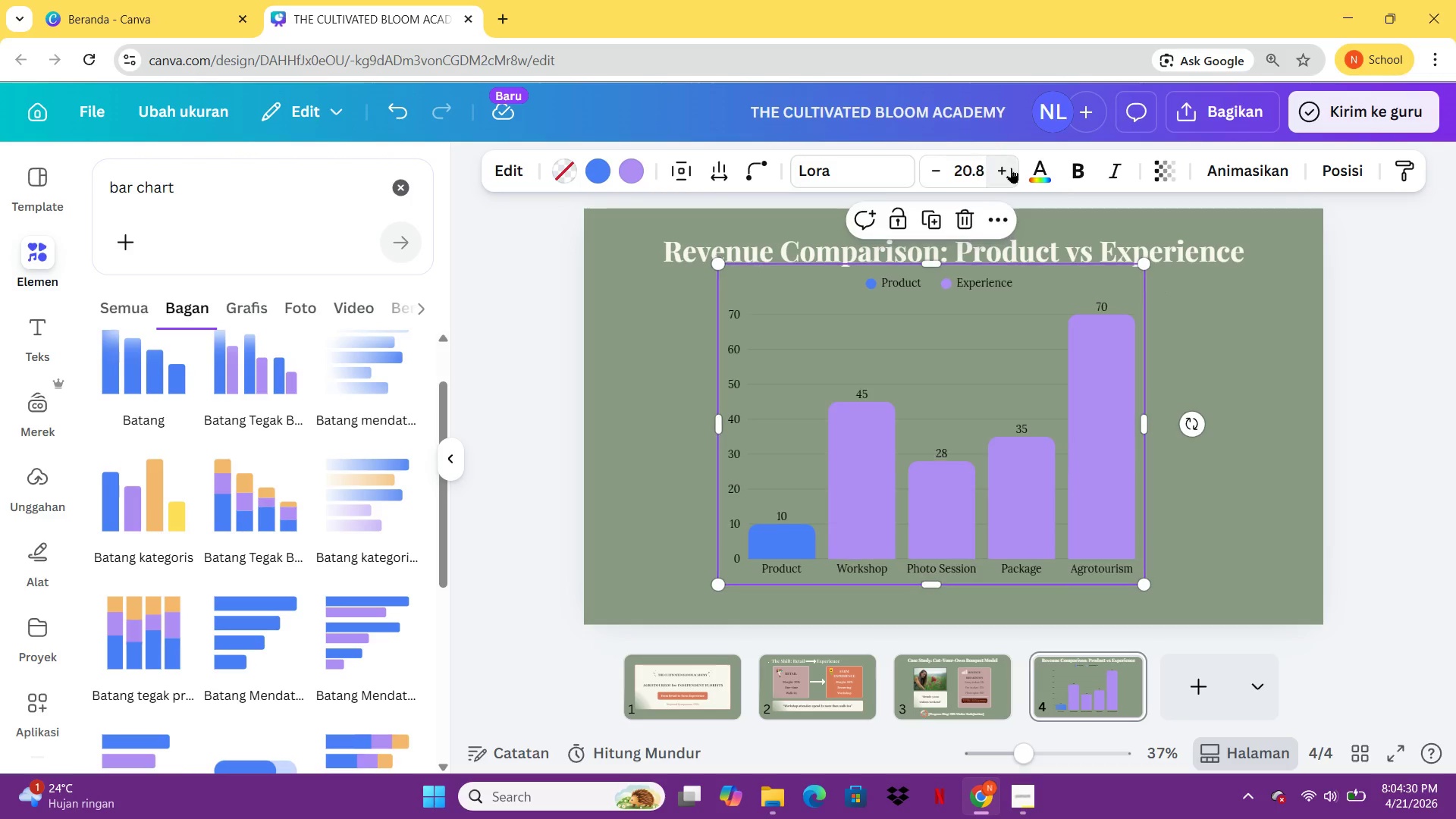 
triple_click([1011, 168])
 